 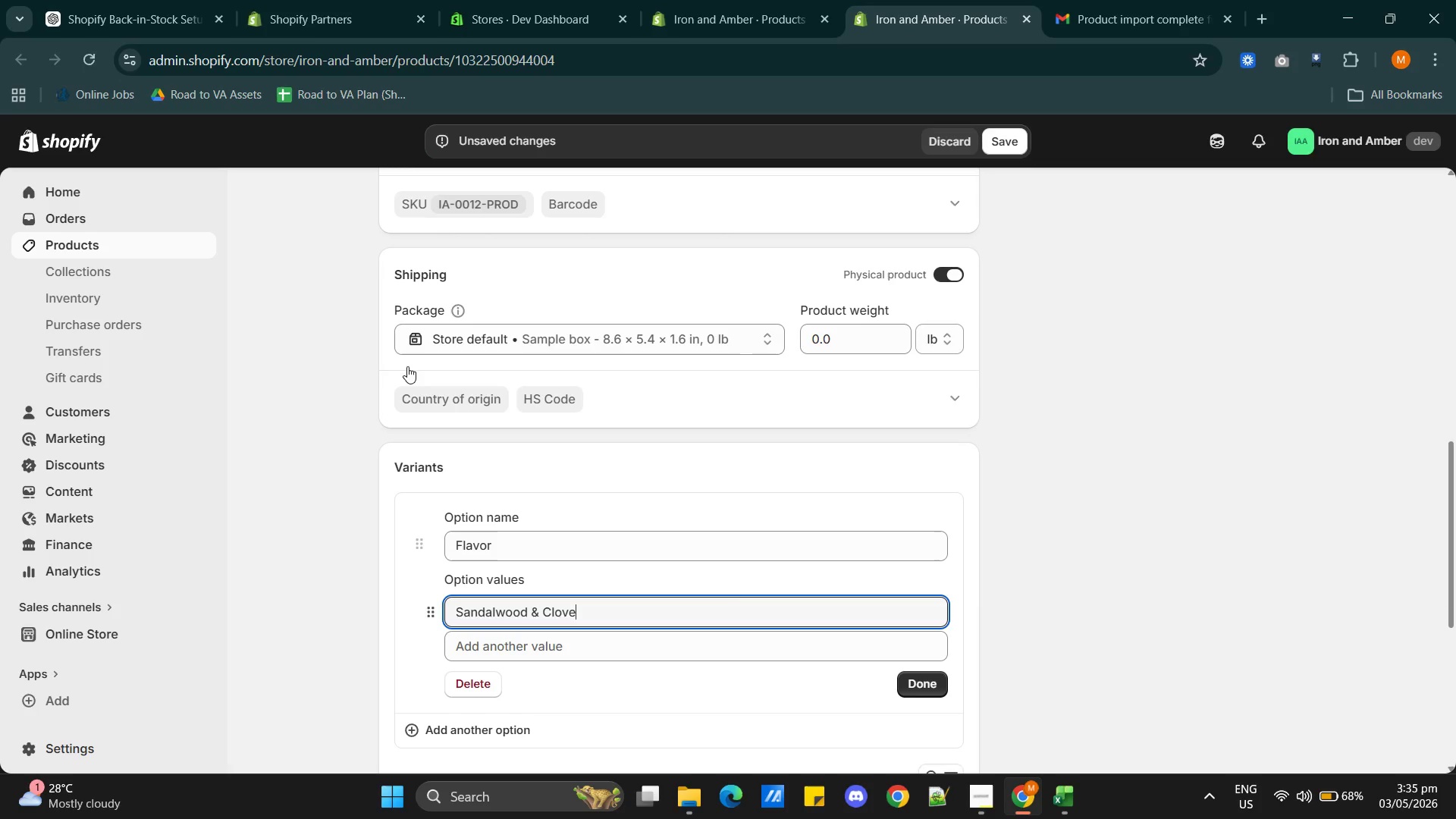 
left_click([553, 643])
 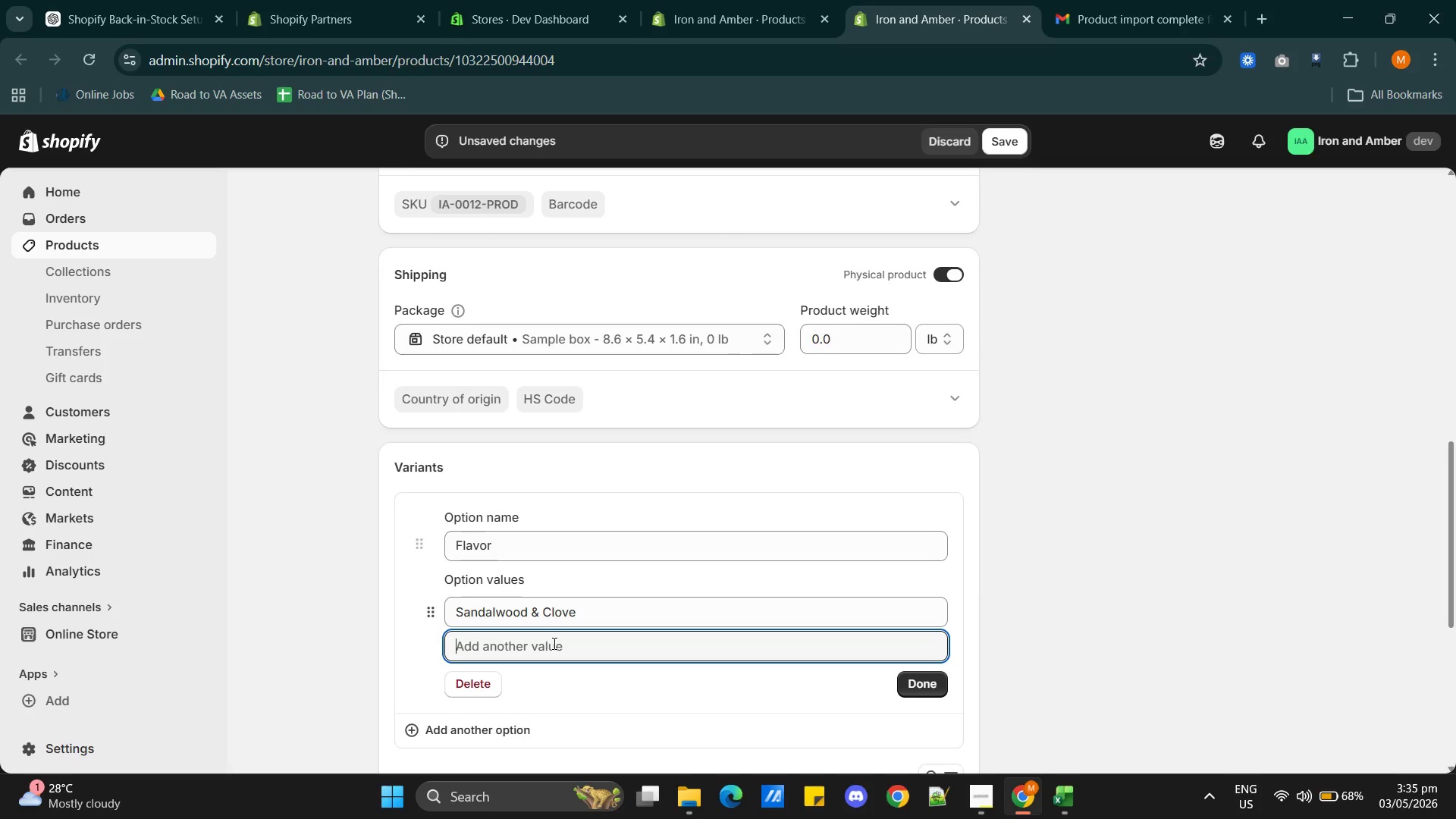 
key(Control+V)
 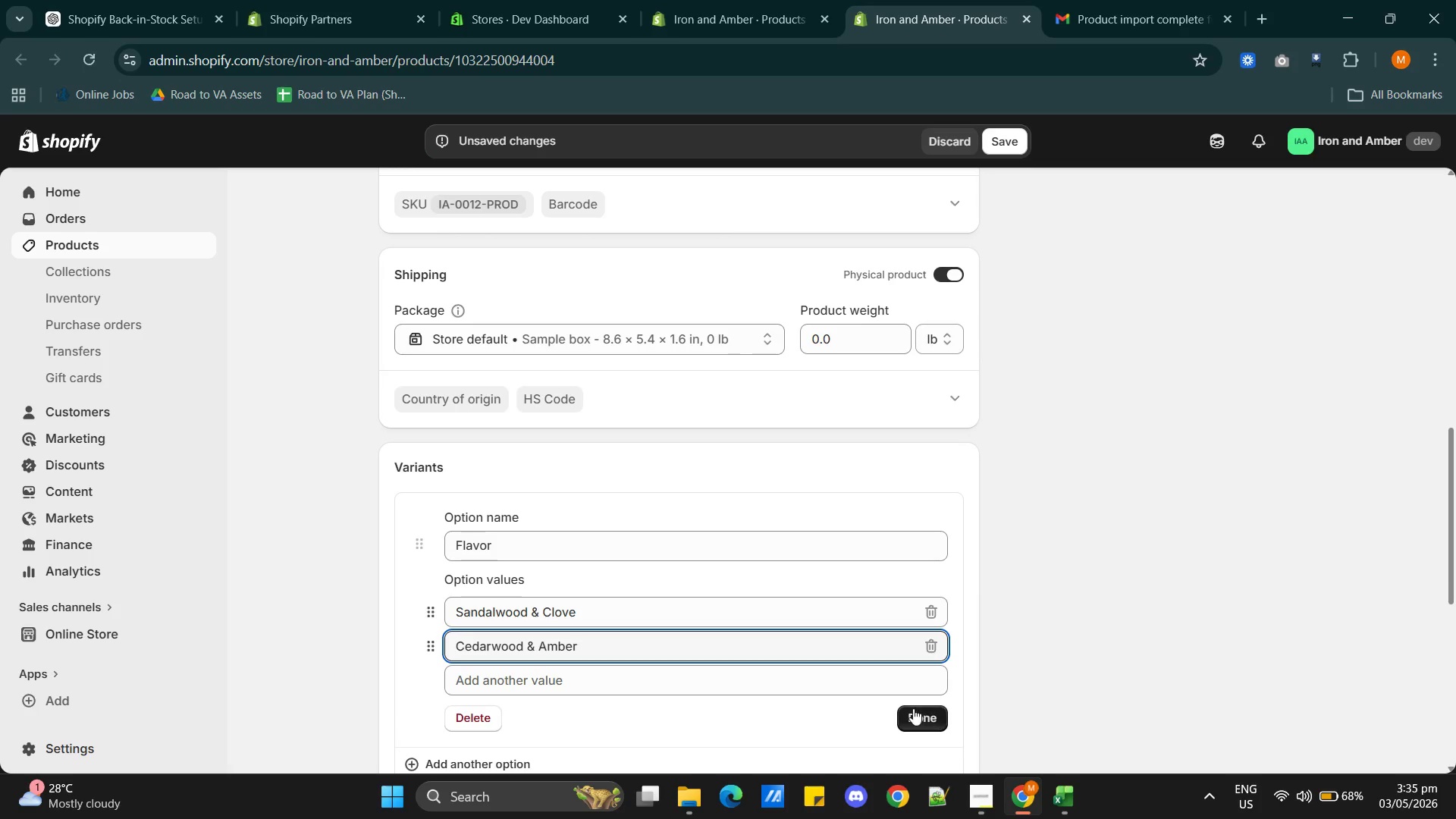 
left_click([918, 720])
 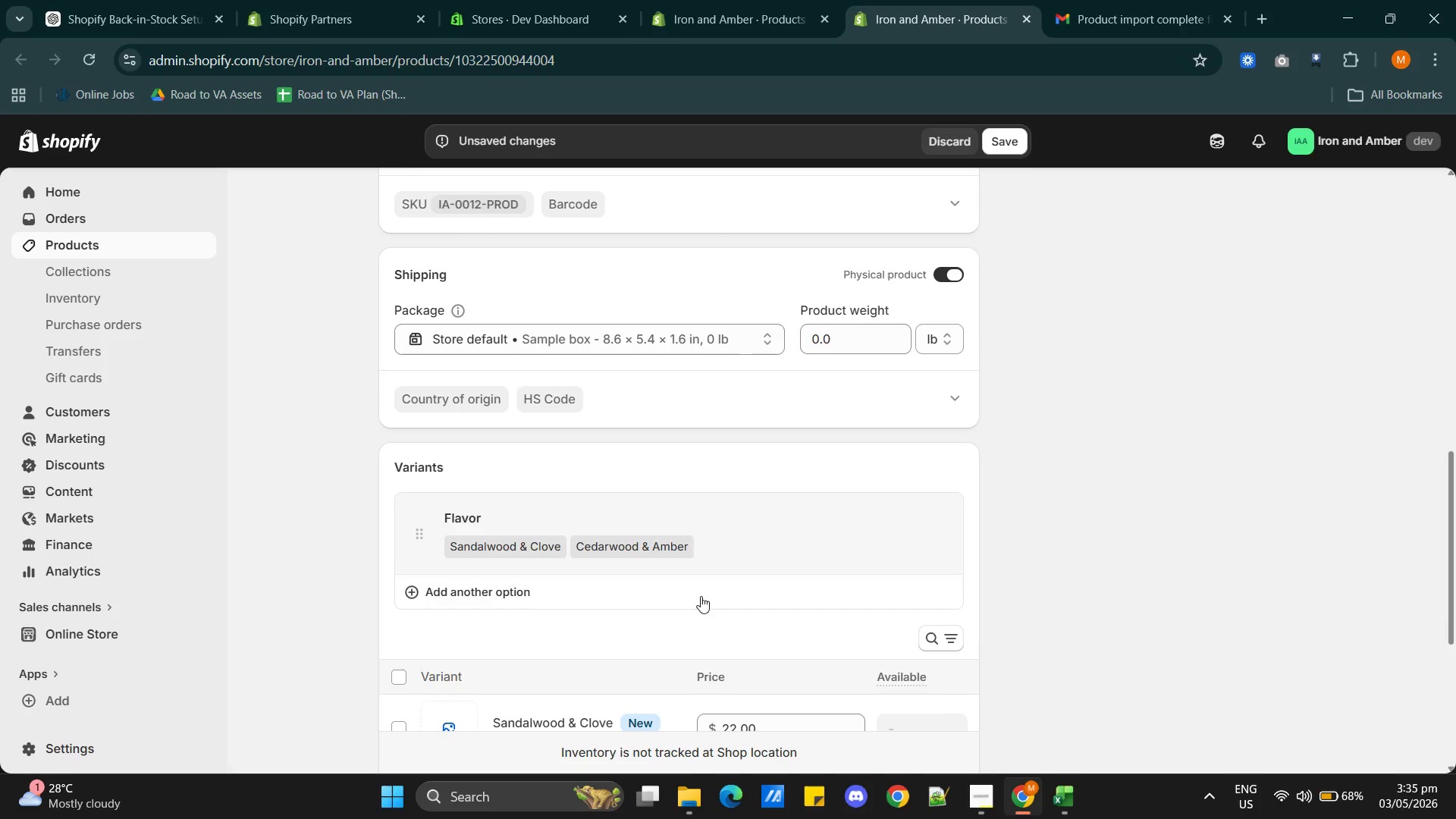 
scroll: coordinate [689, 620], scroll_direction: down, amount: 3.0
 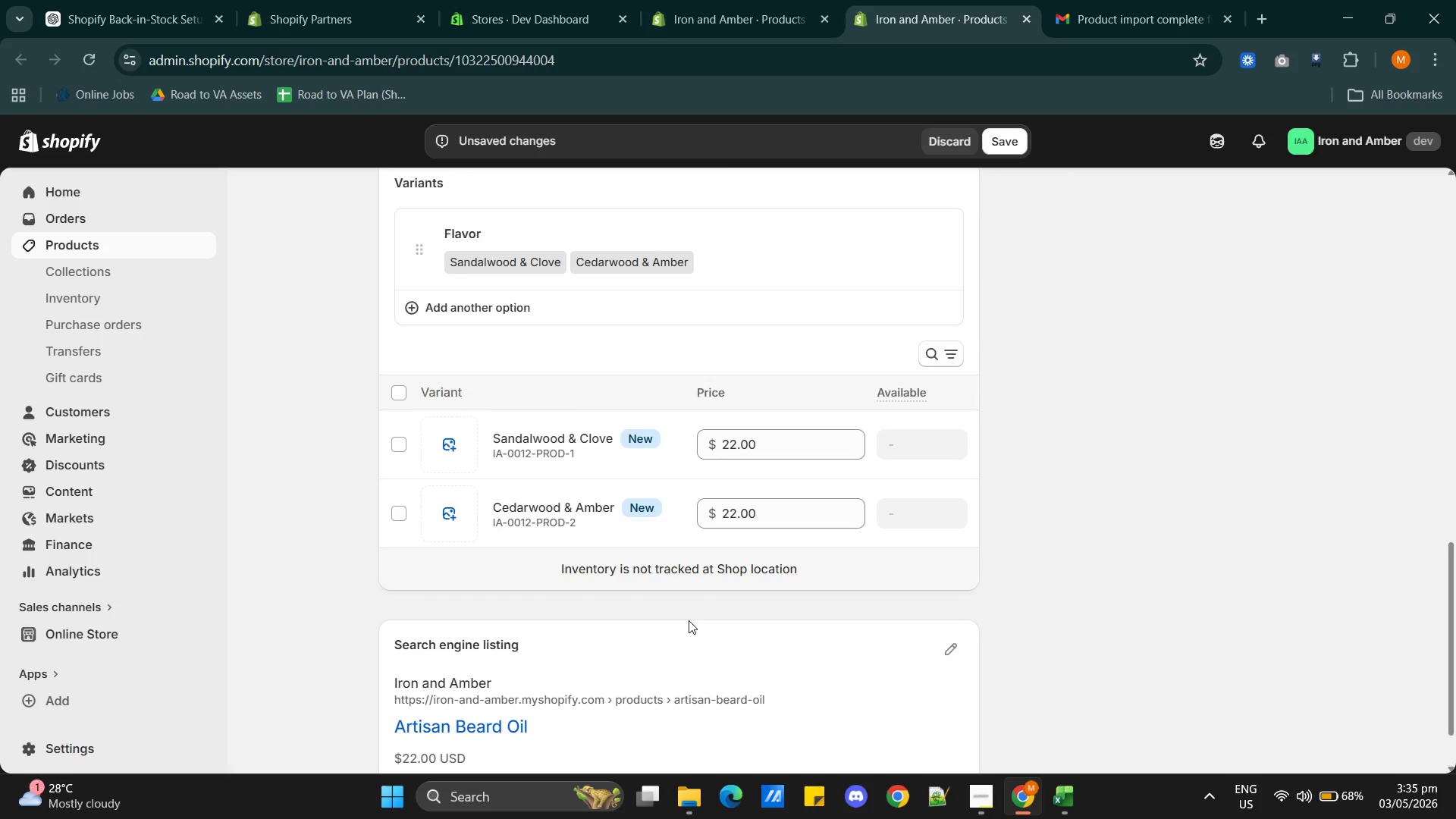 
key(Alt+AltLeft)
 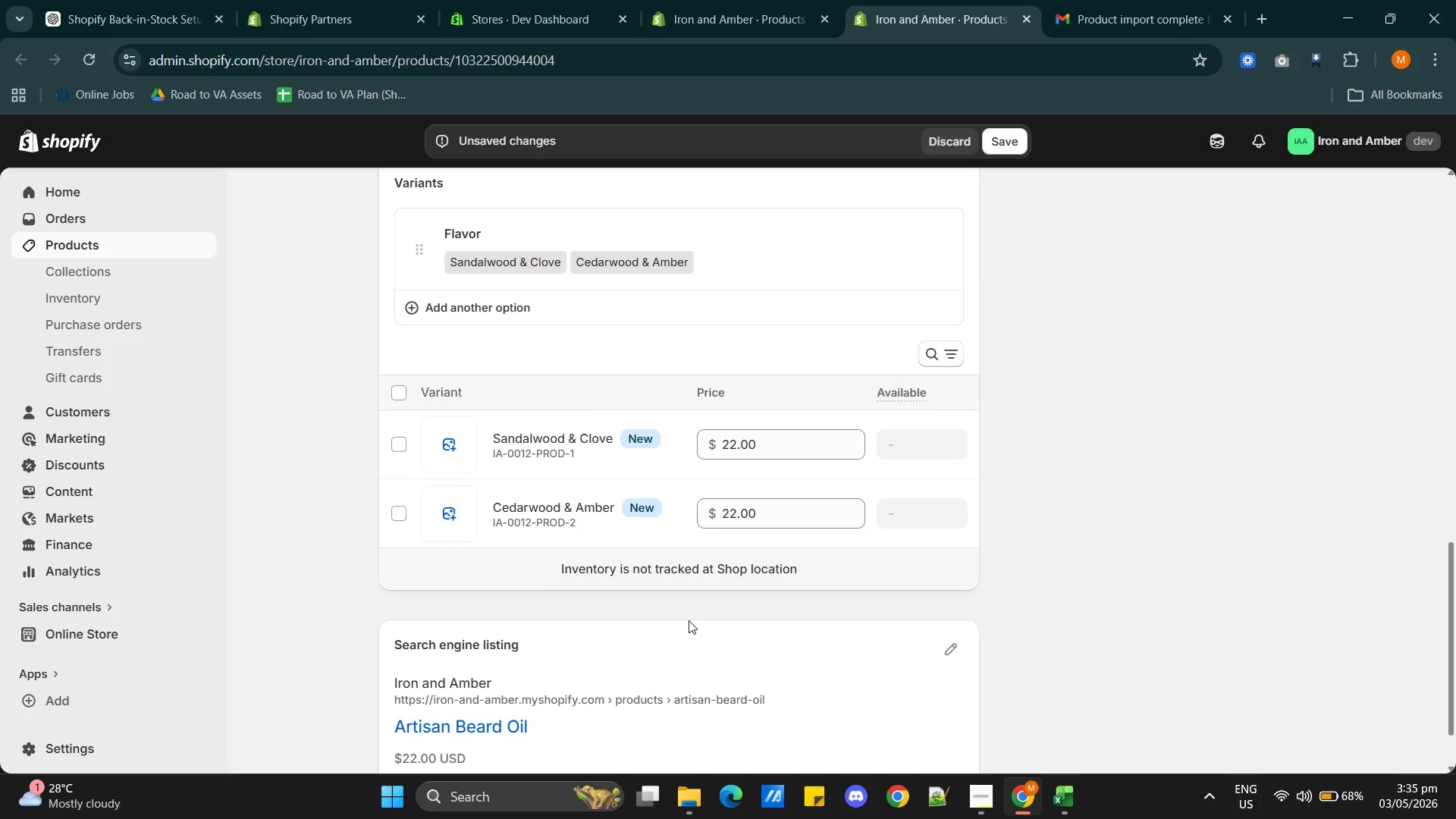 
key(Alt+Tab)
 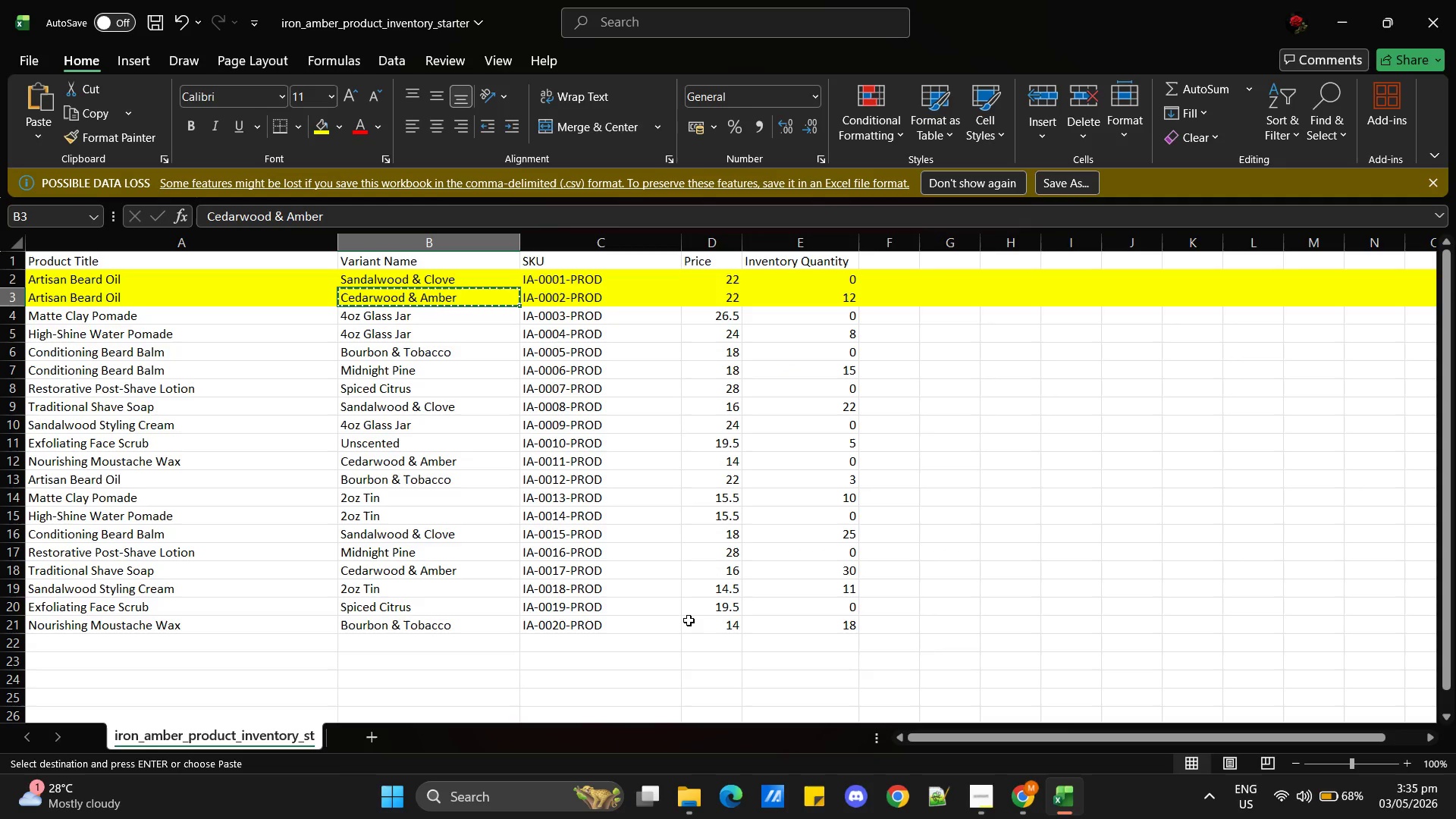 
key(Alt+AltLeft)
 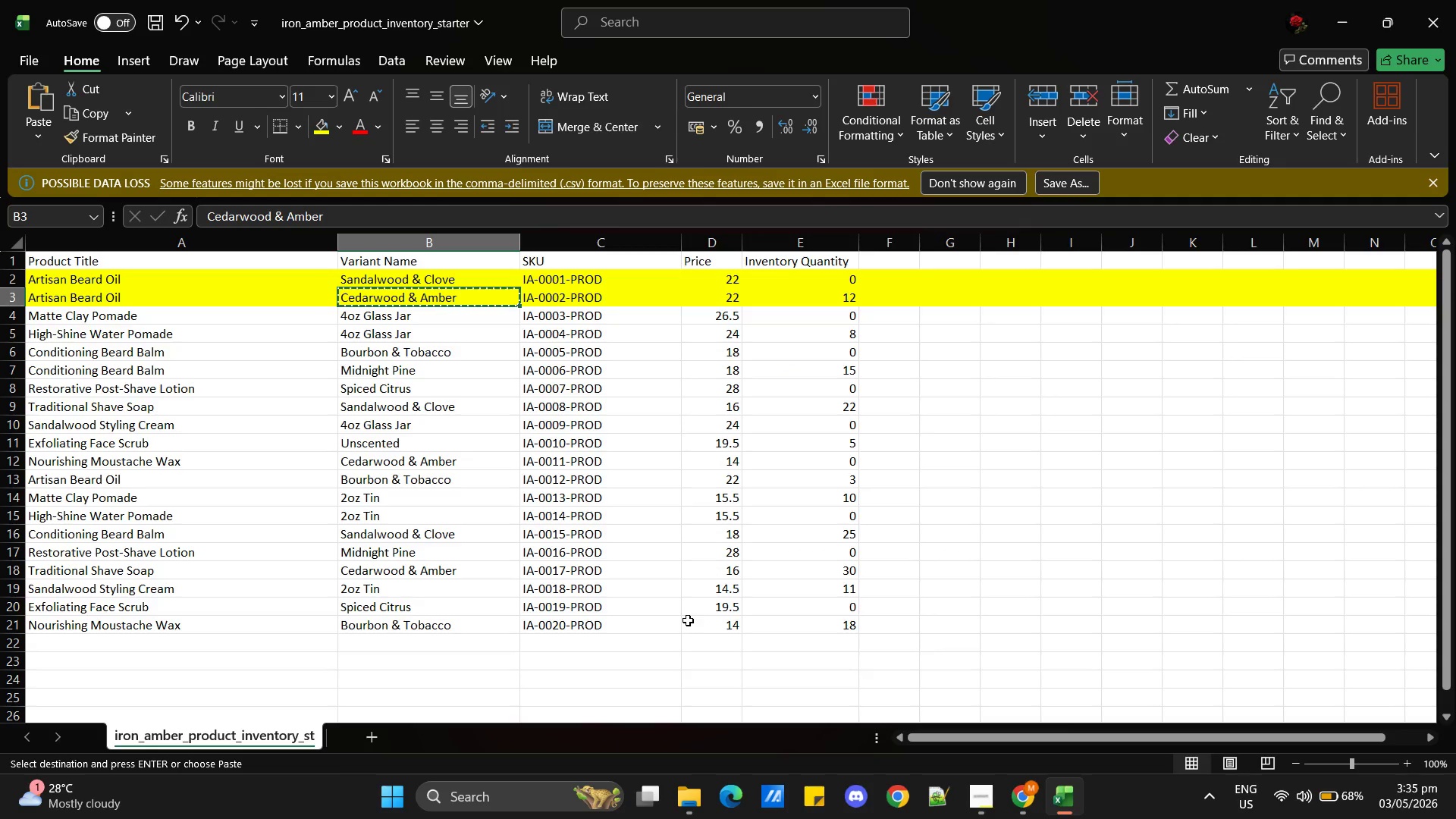 
key(Alt+Tab)
 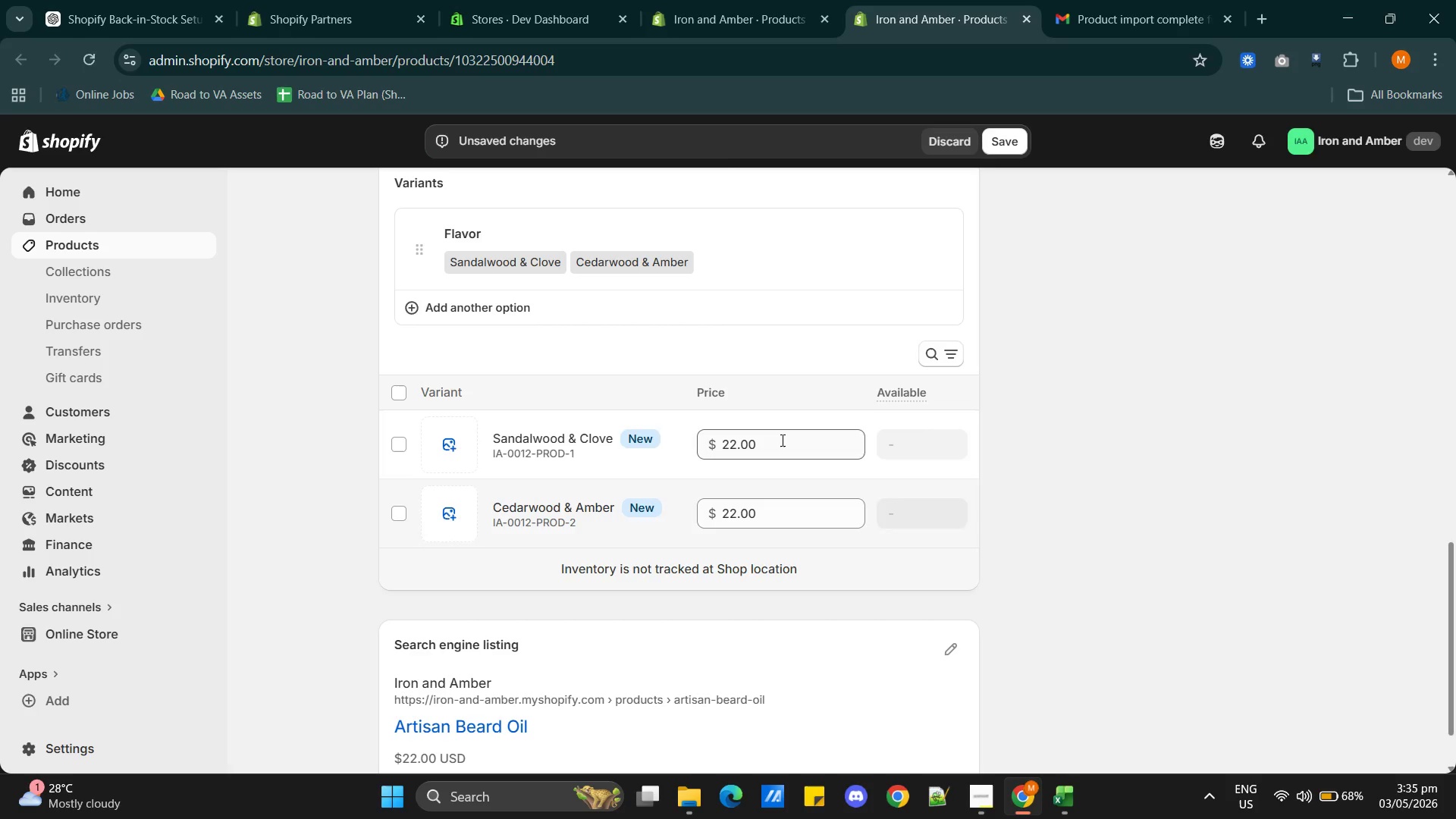 
mouse_move([898, 457])
 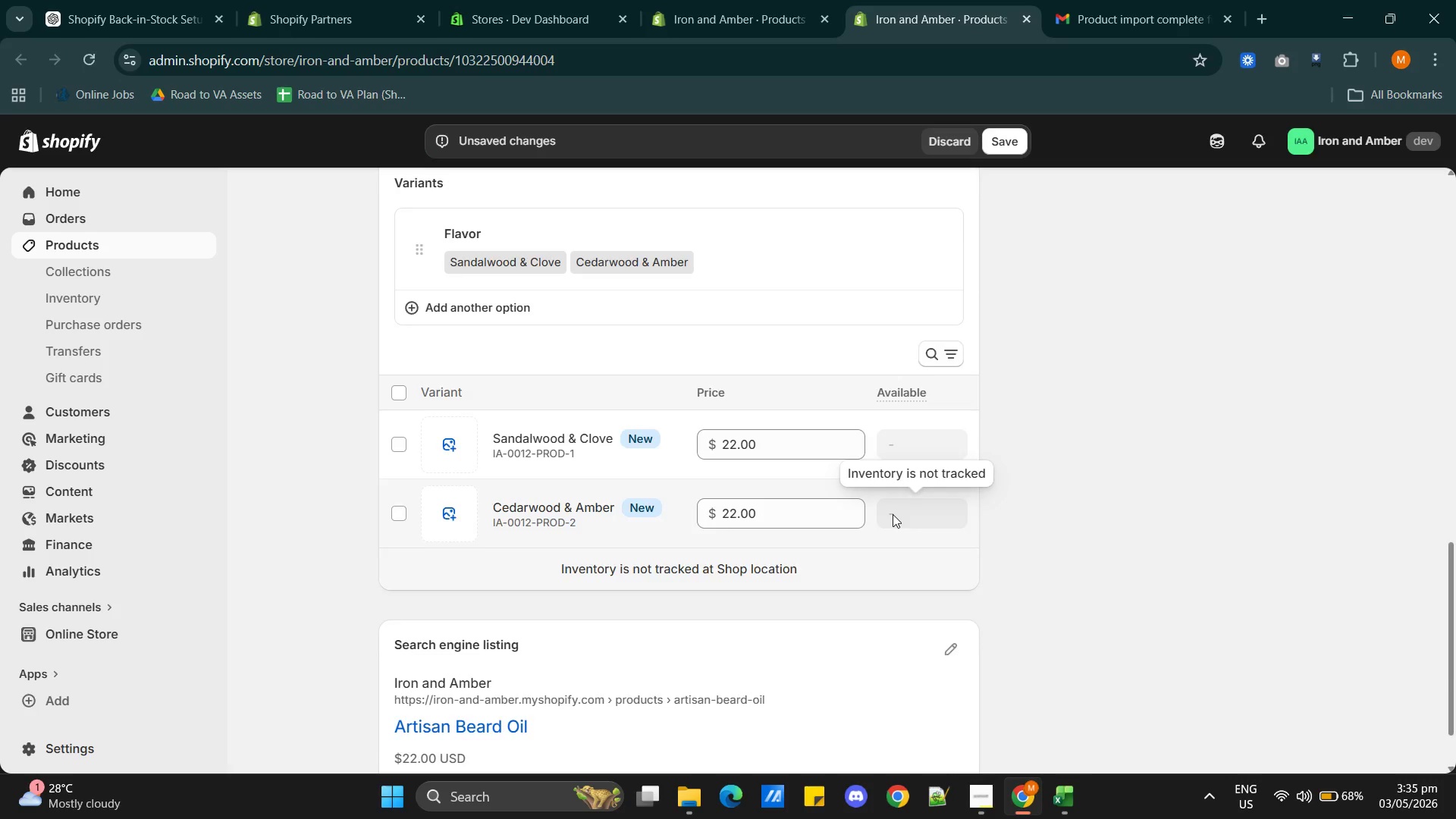 
scroll: coordinate [896, 504], scroll_direction: up, amount: 7.0
 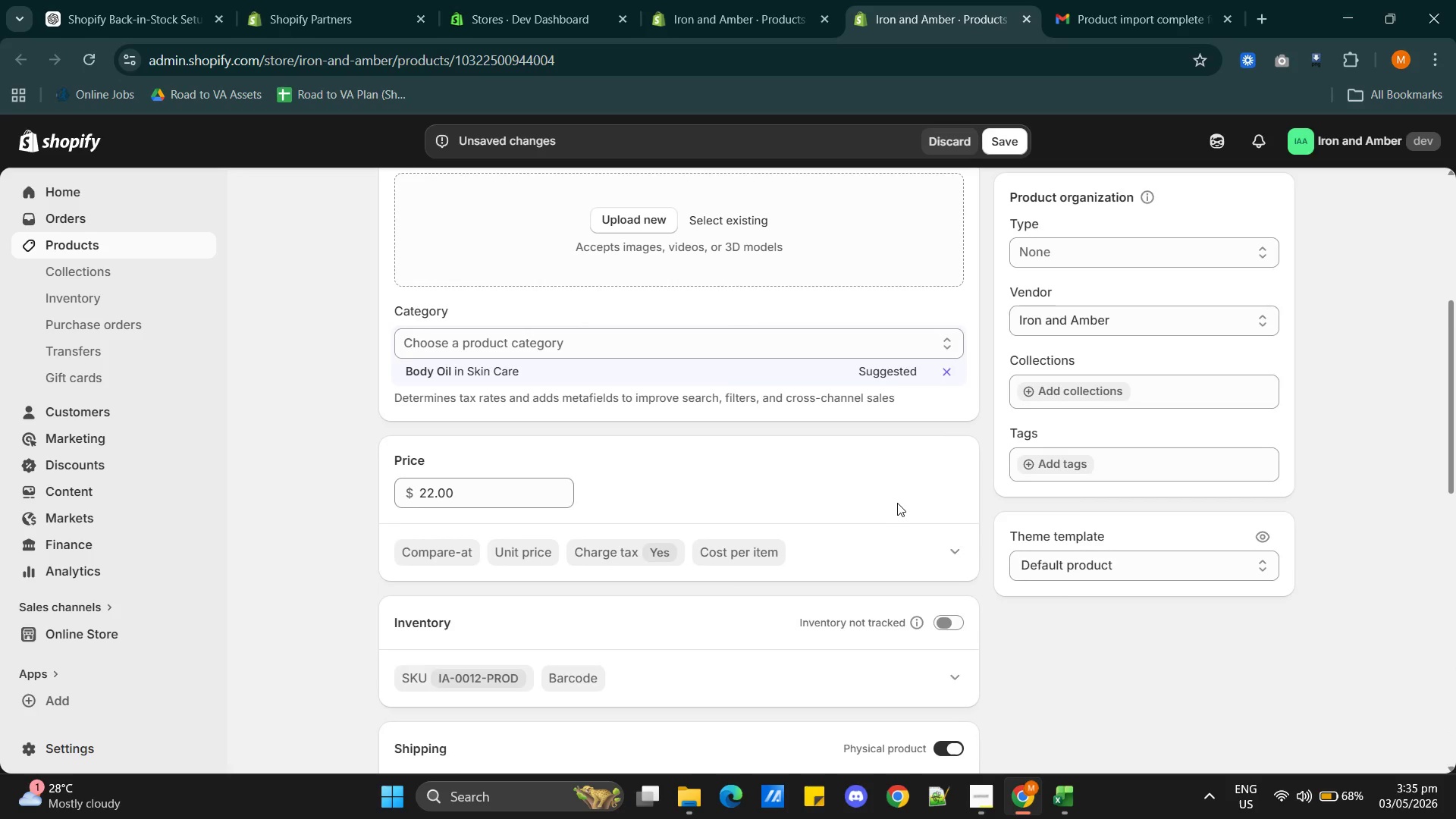 
scroll: coordinate [897, 503], scroll_direction: down, amount: 1.0
 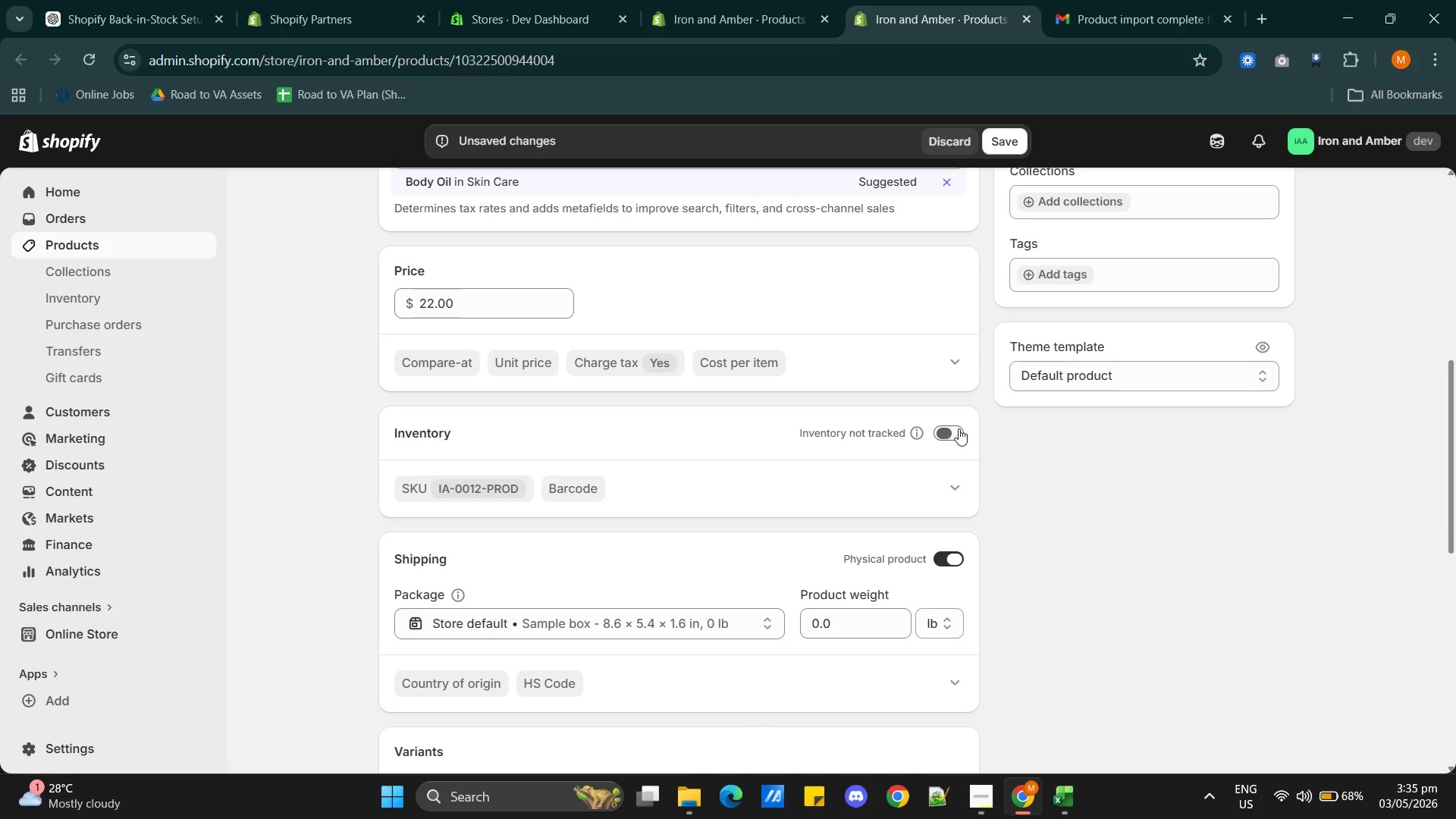 
left_click([956, 431])
 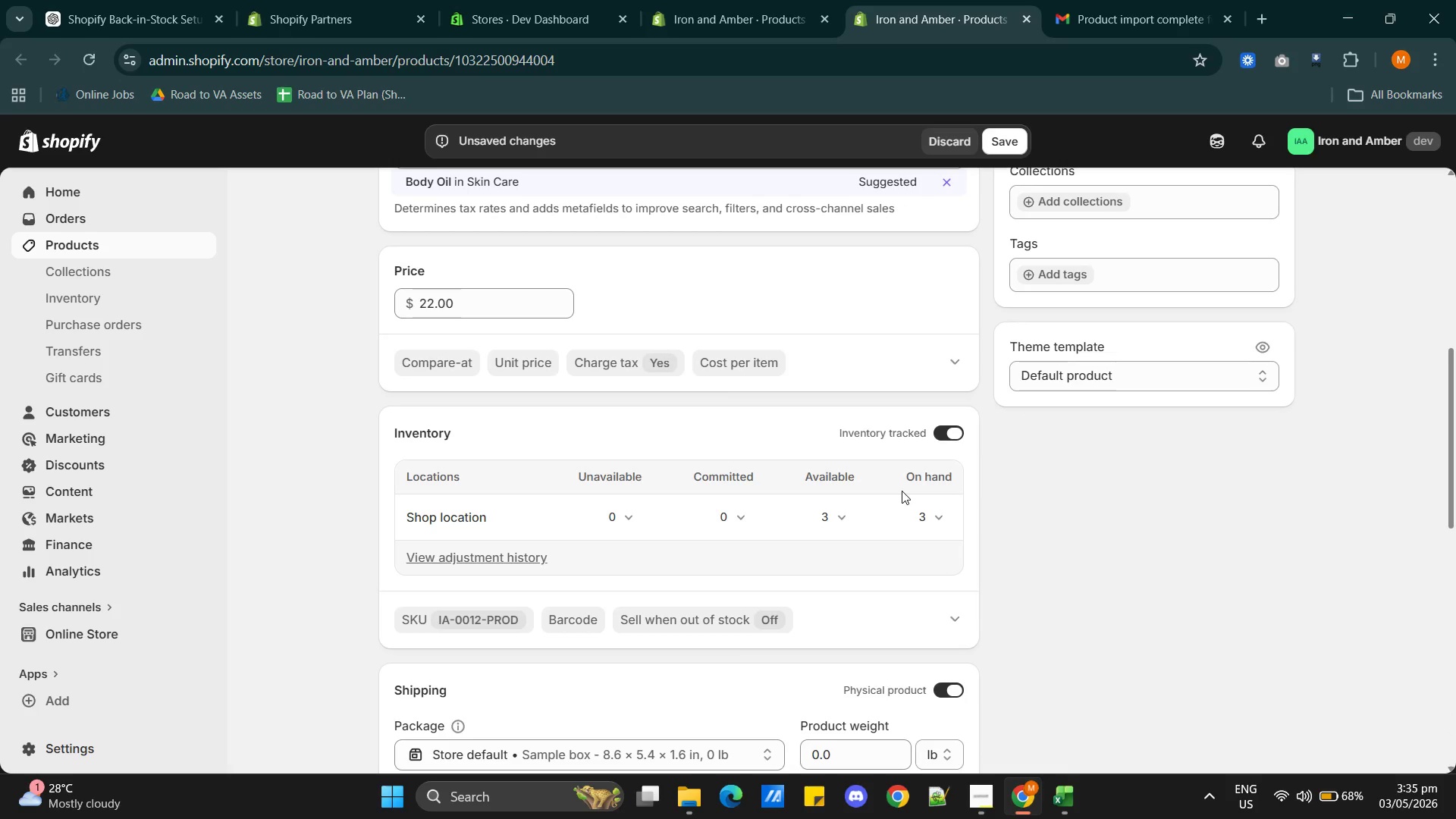 
scroll: coordinate [902, 484], scroll_direction: down, amount: 9.0
 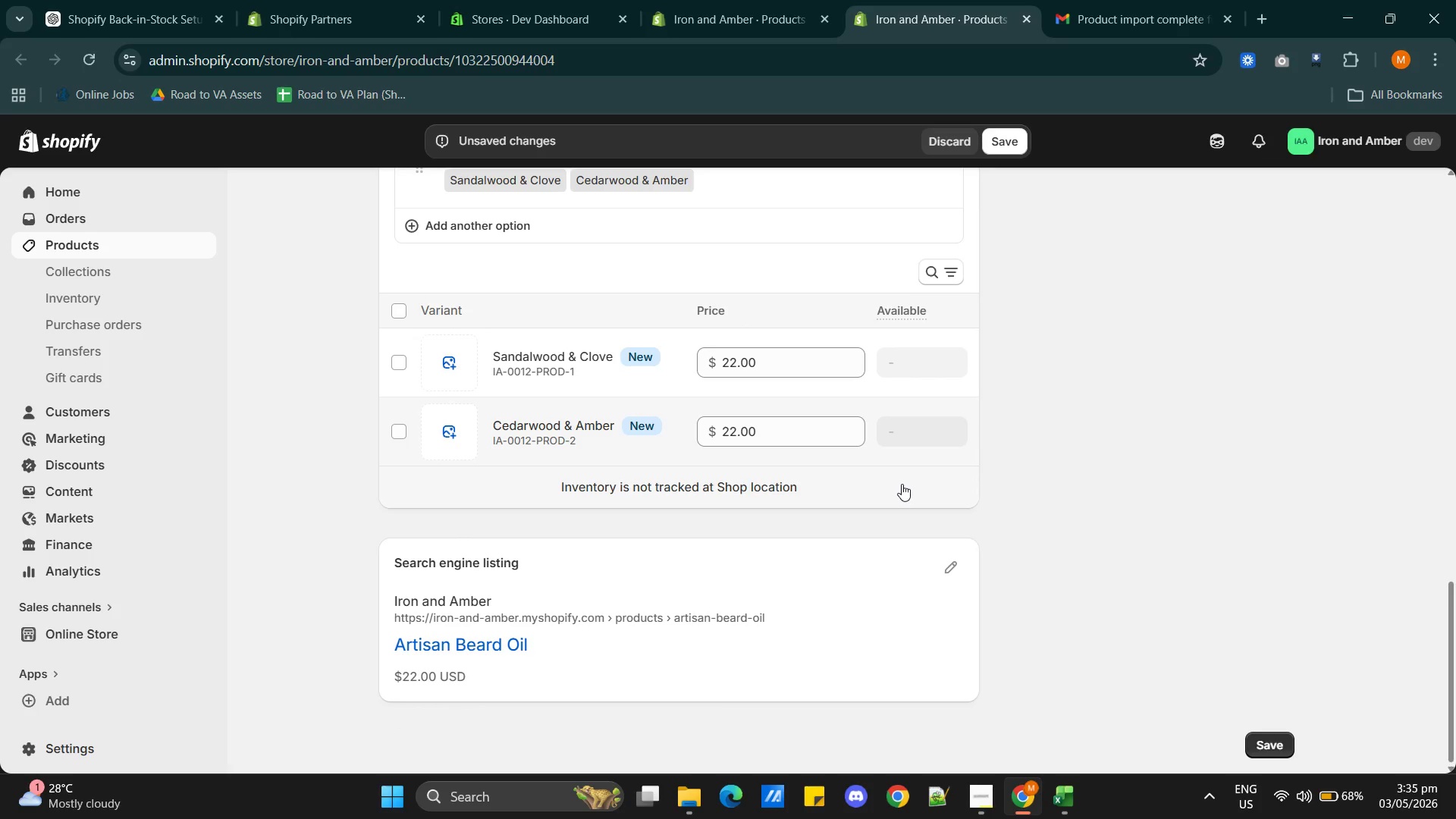 
scroll: coordinate [902, 484], scroll_direction: up, amount: 3.0
 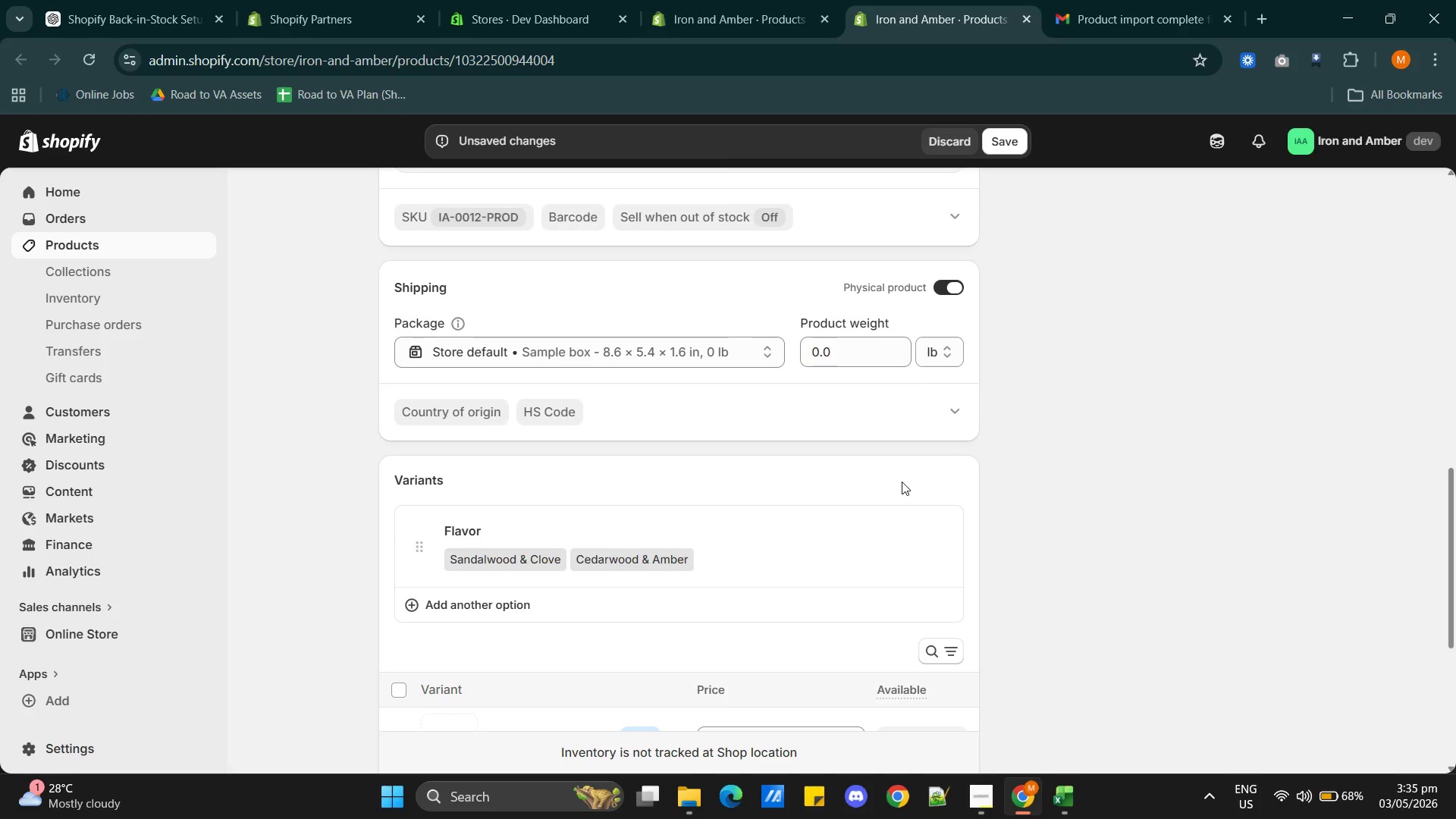 
scroll: coordinate [902, 479], scroll_direction: down, amount: 5.0
 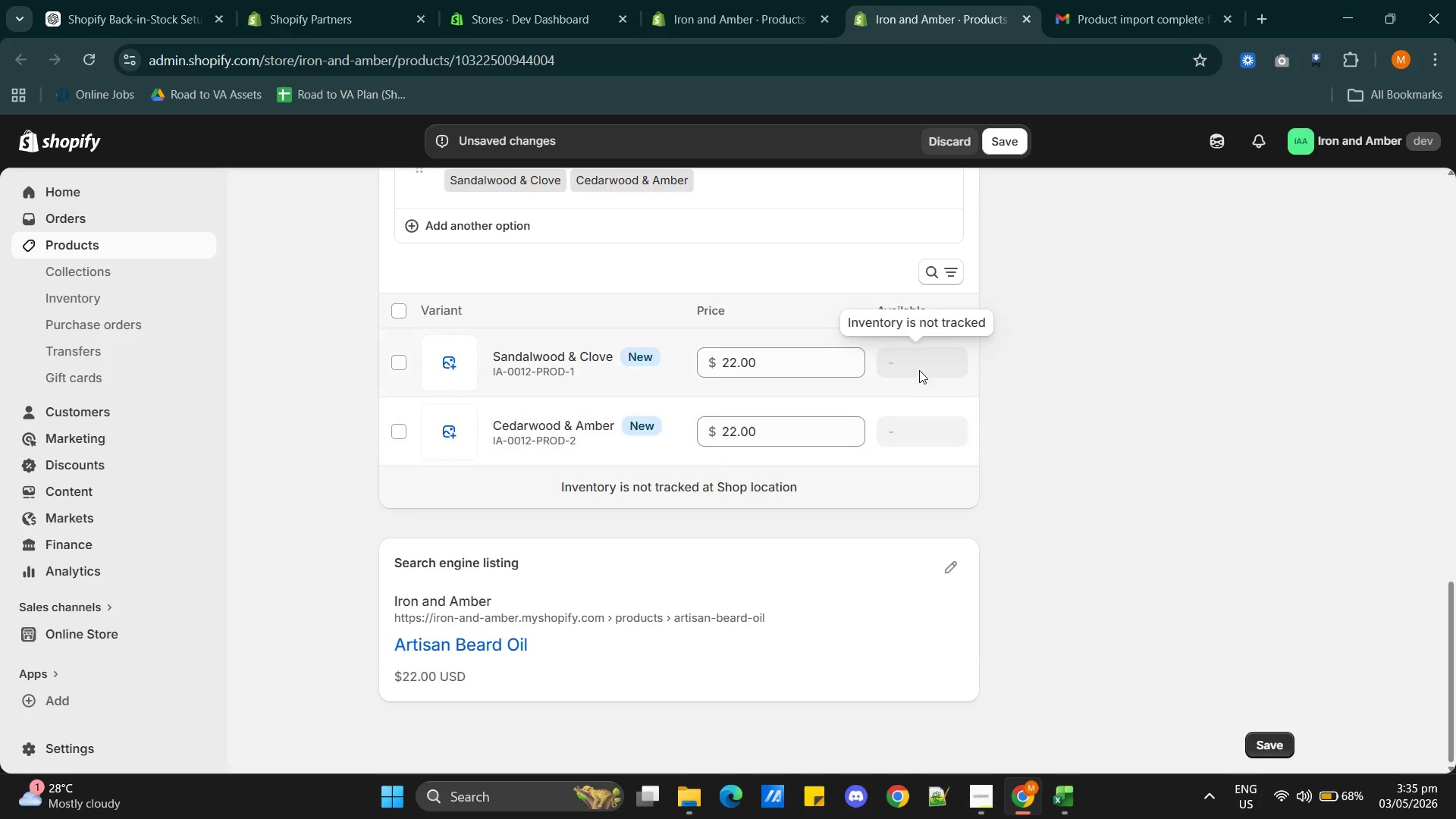 
left_click([918, 369])
 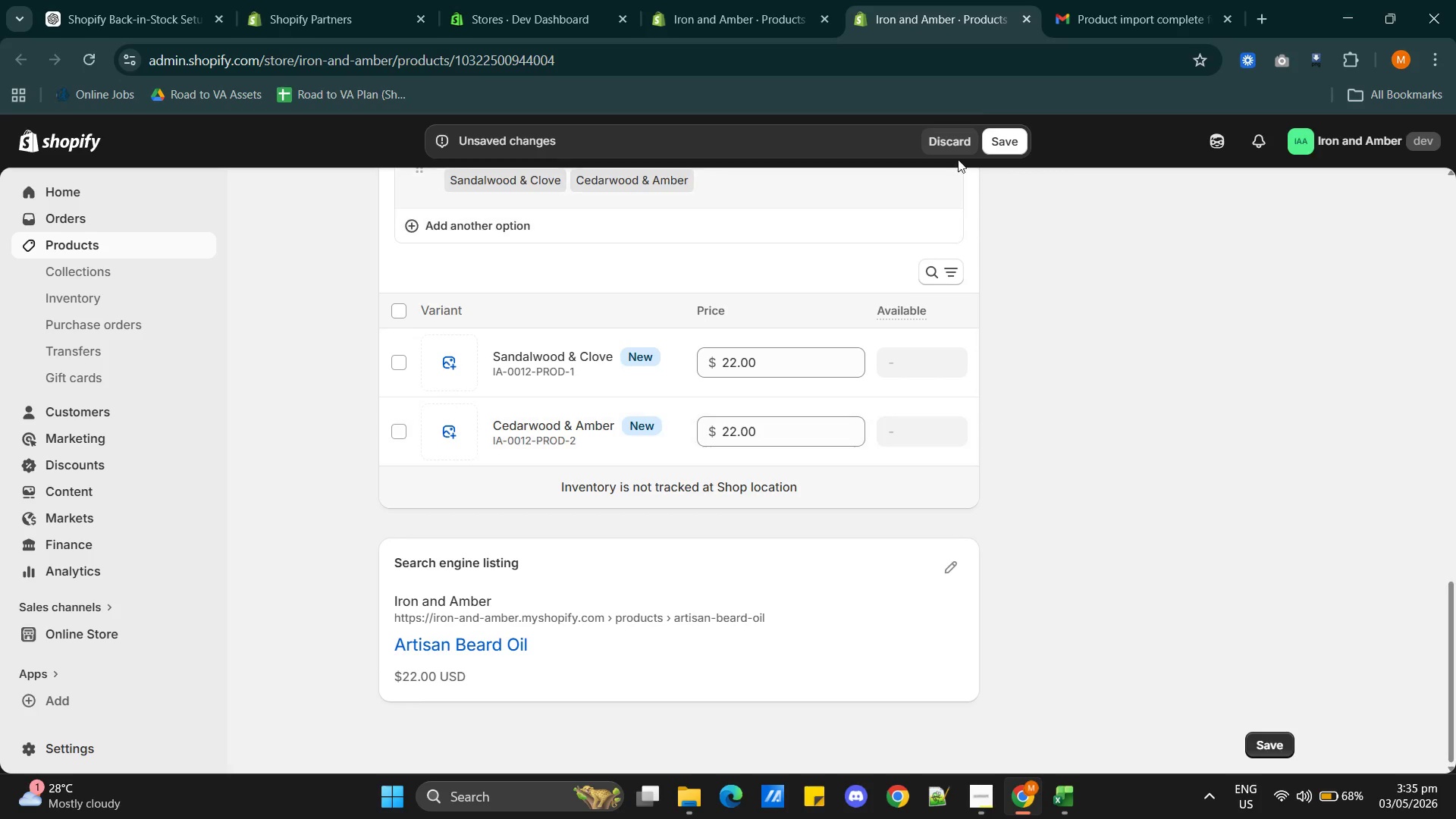 
left_click([998, 138])
 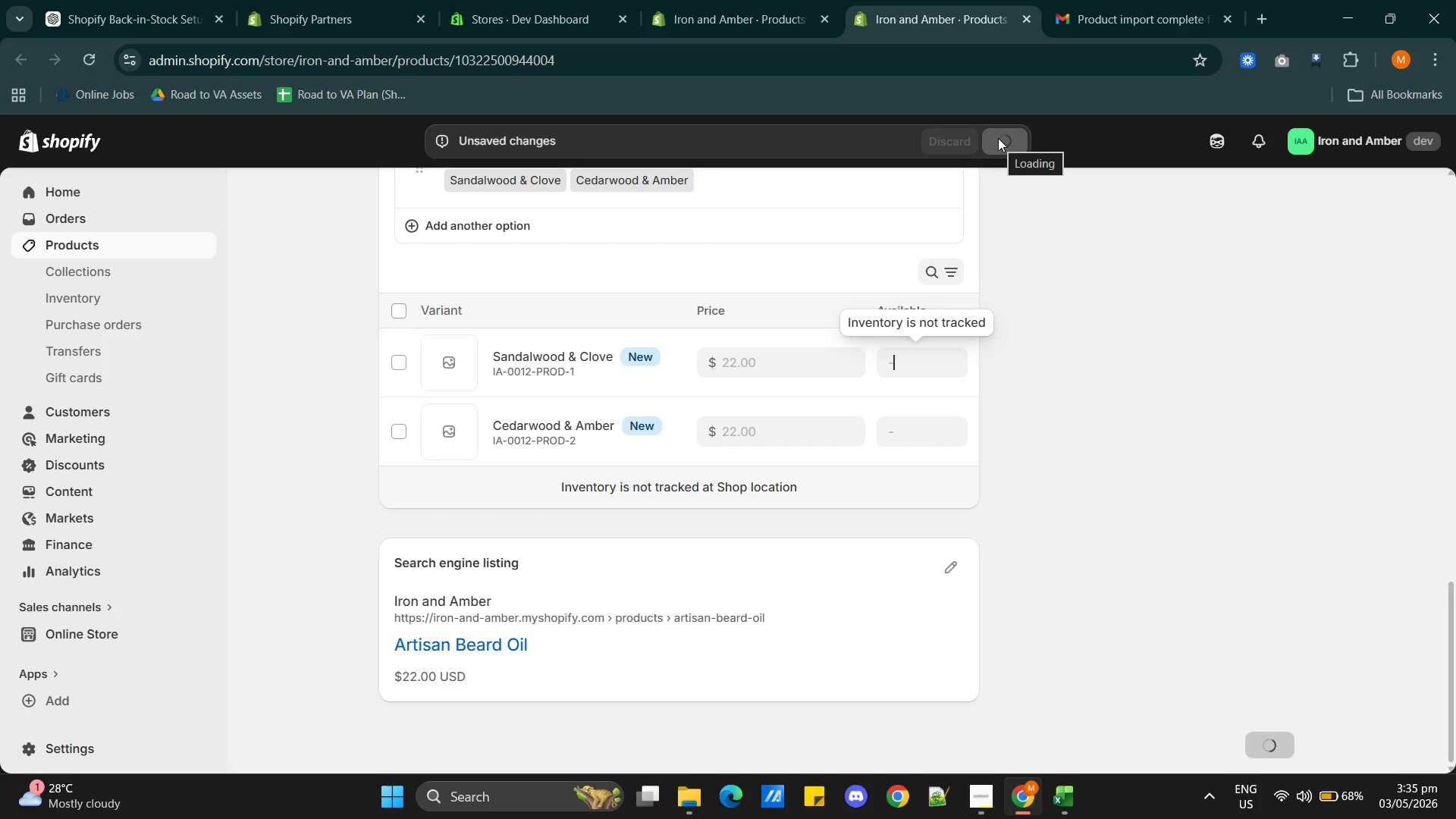 
wait(9.7)
 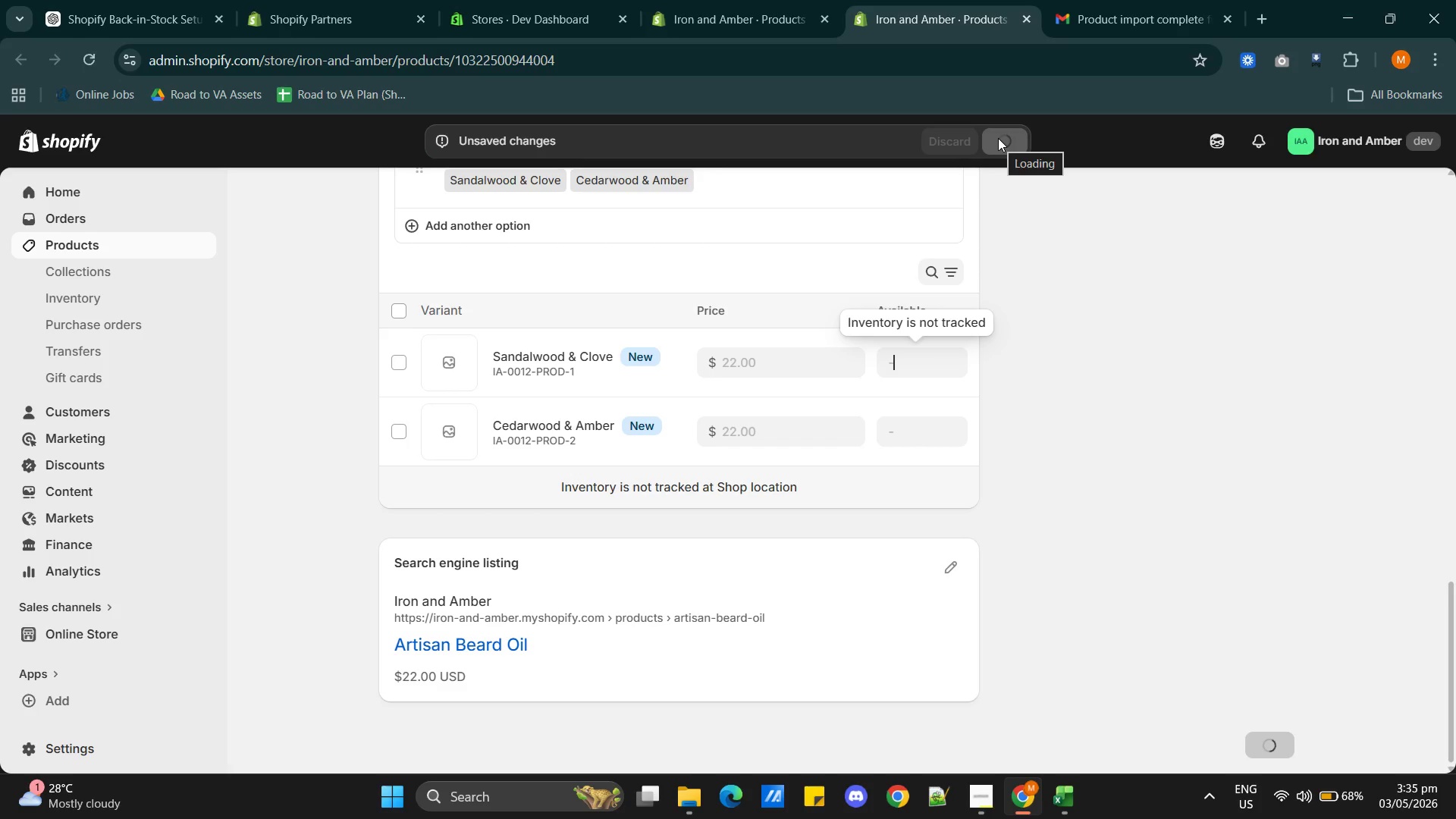 
key(Backspace)
 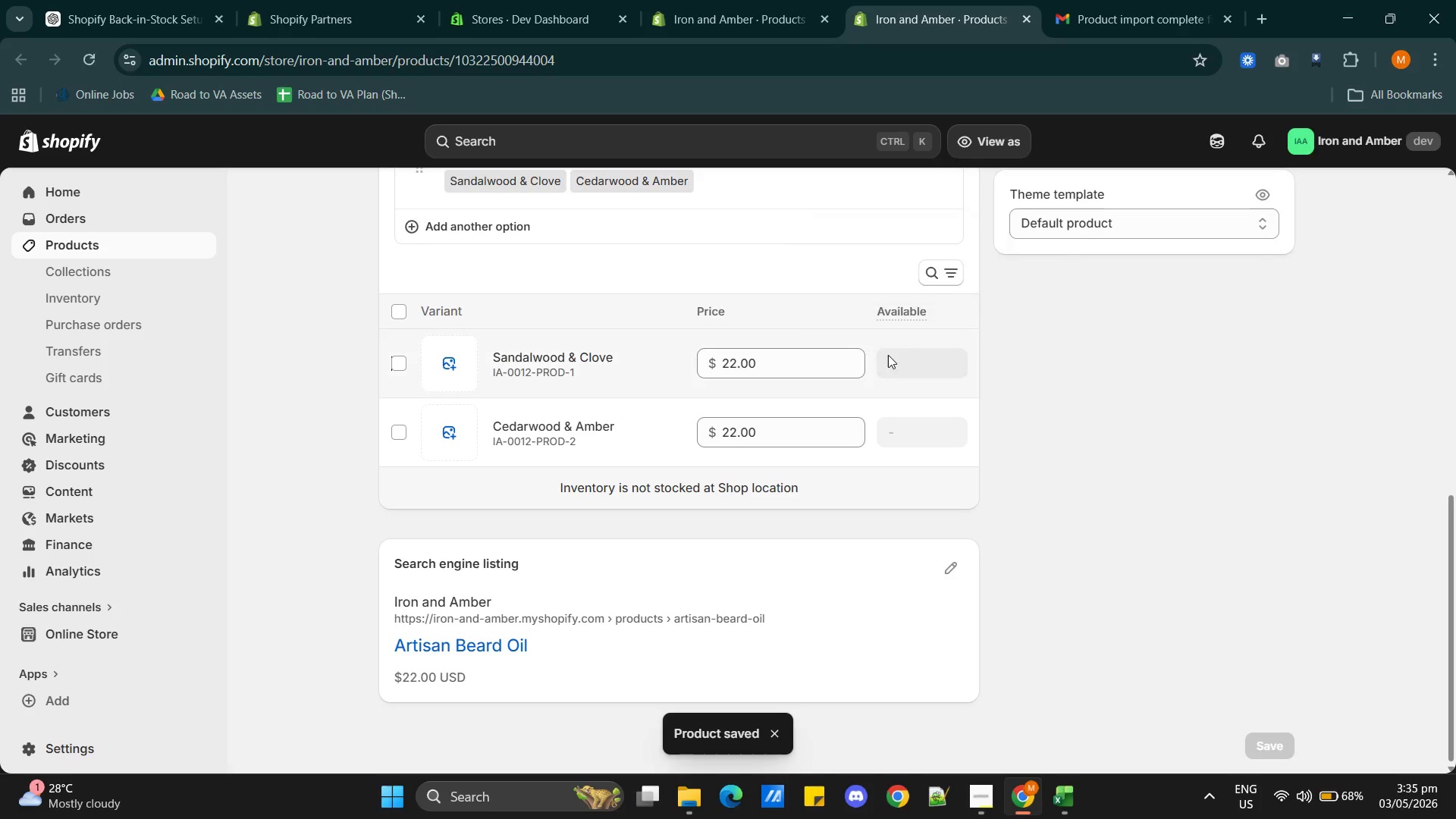 
left_click([908, 362])
 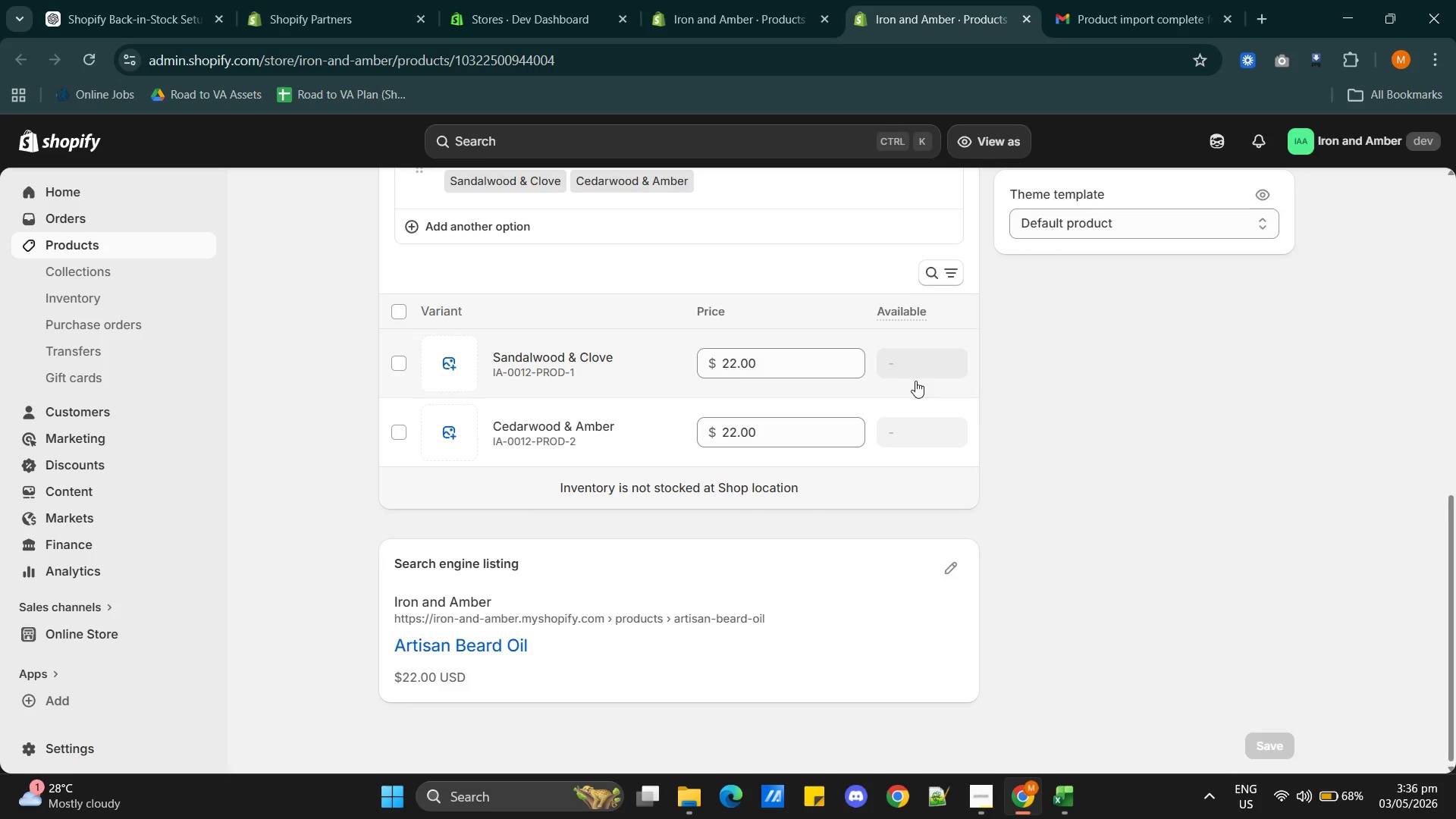 
left_click([915, 381])
 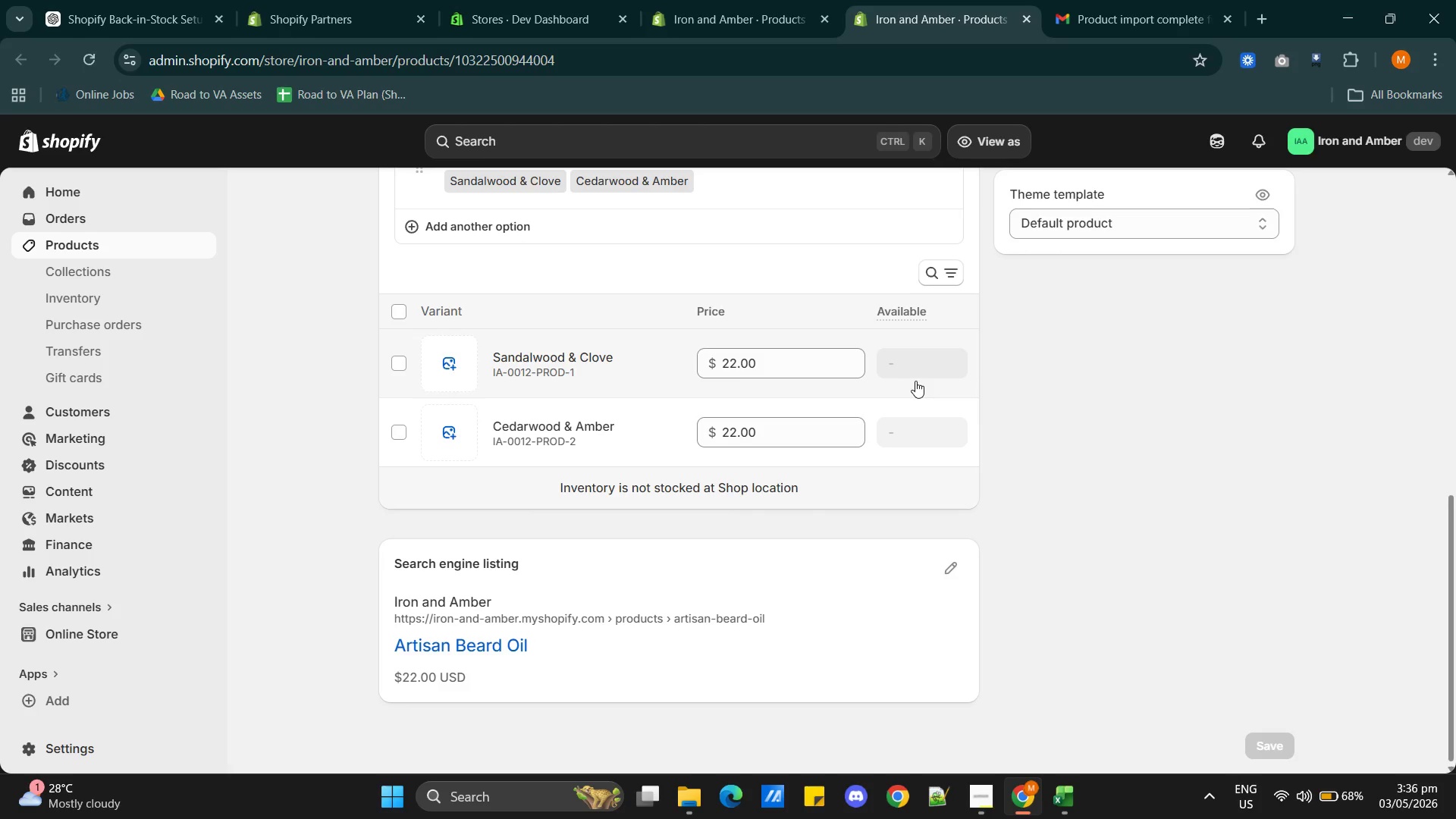 
key(0)
 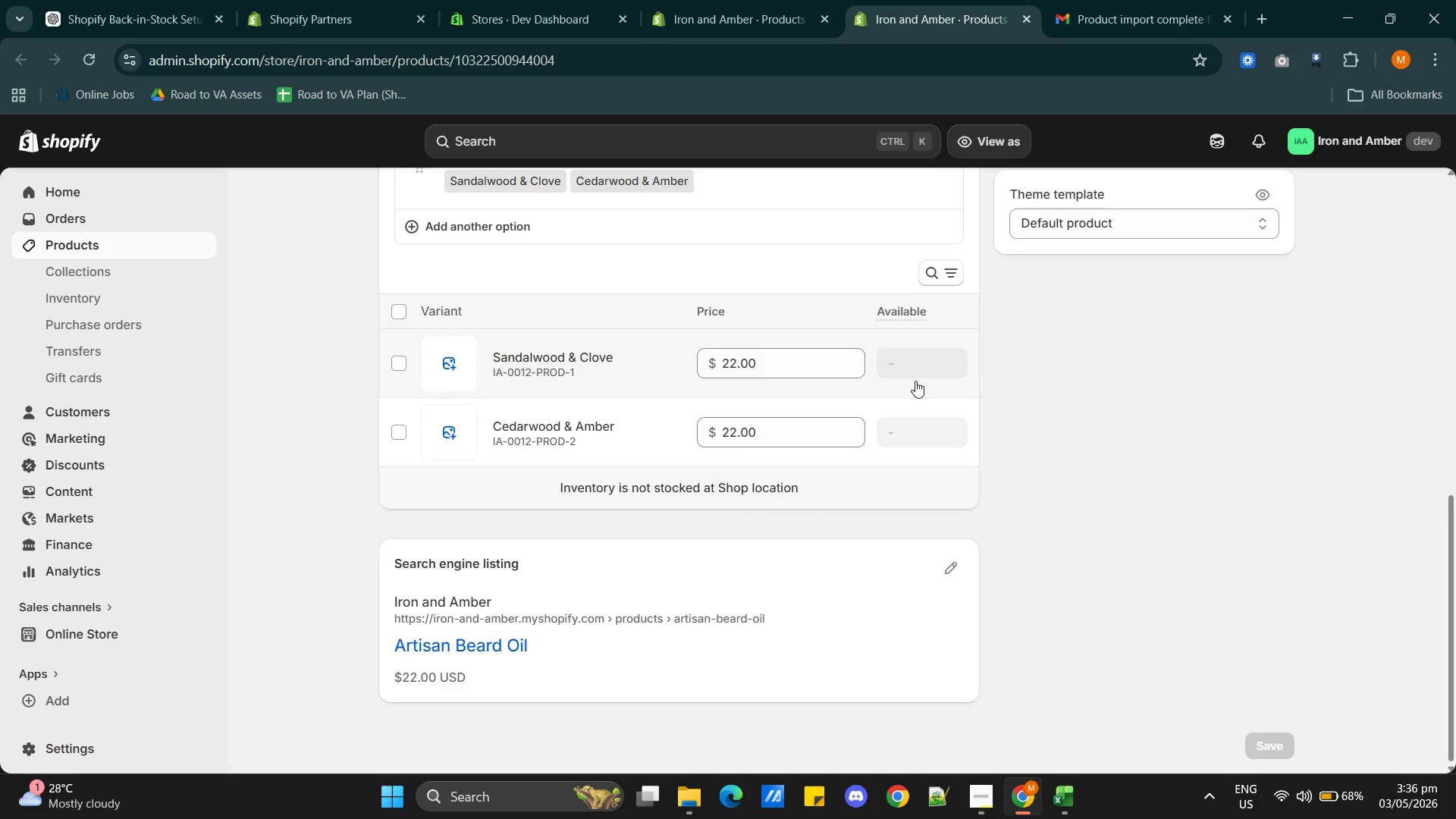 
scroll: coordinate [753, 450], scroll_direction: up, amount: 8.0
 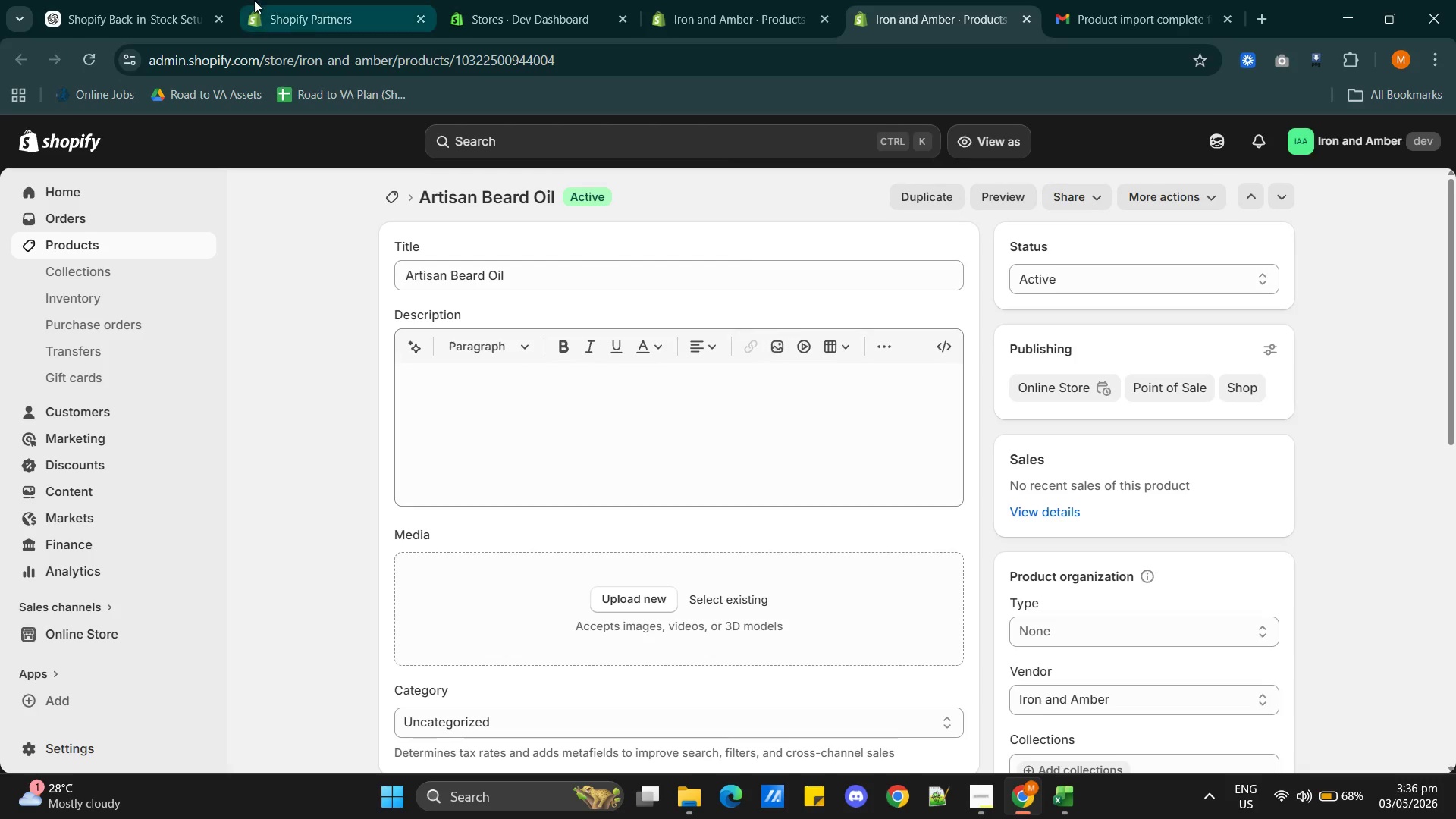 
left_click([375, 64])
 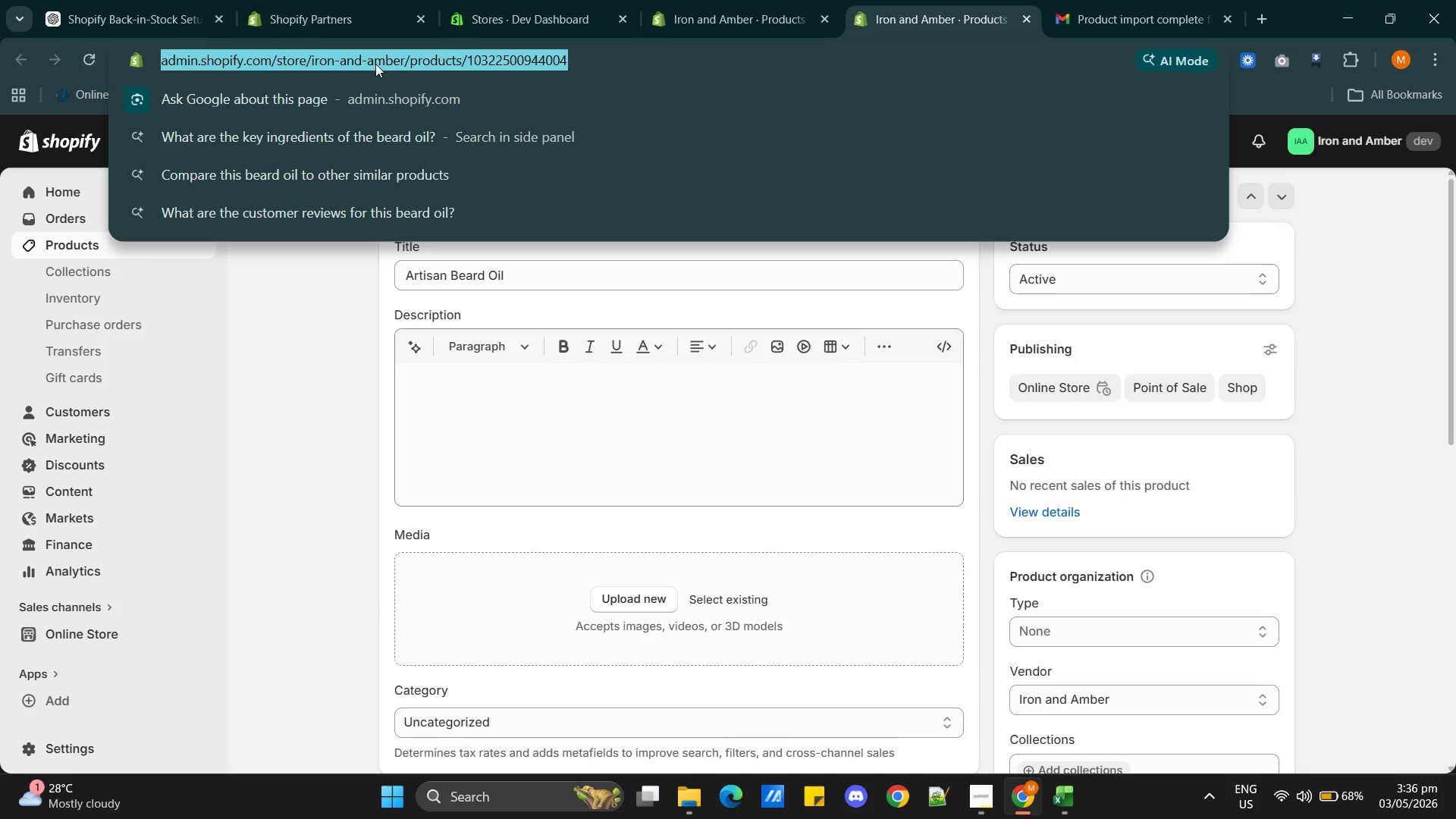 
key(Enter)
 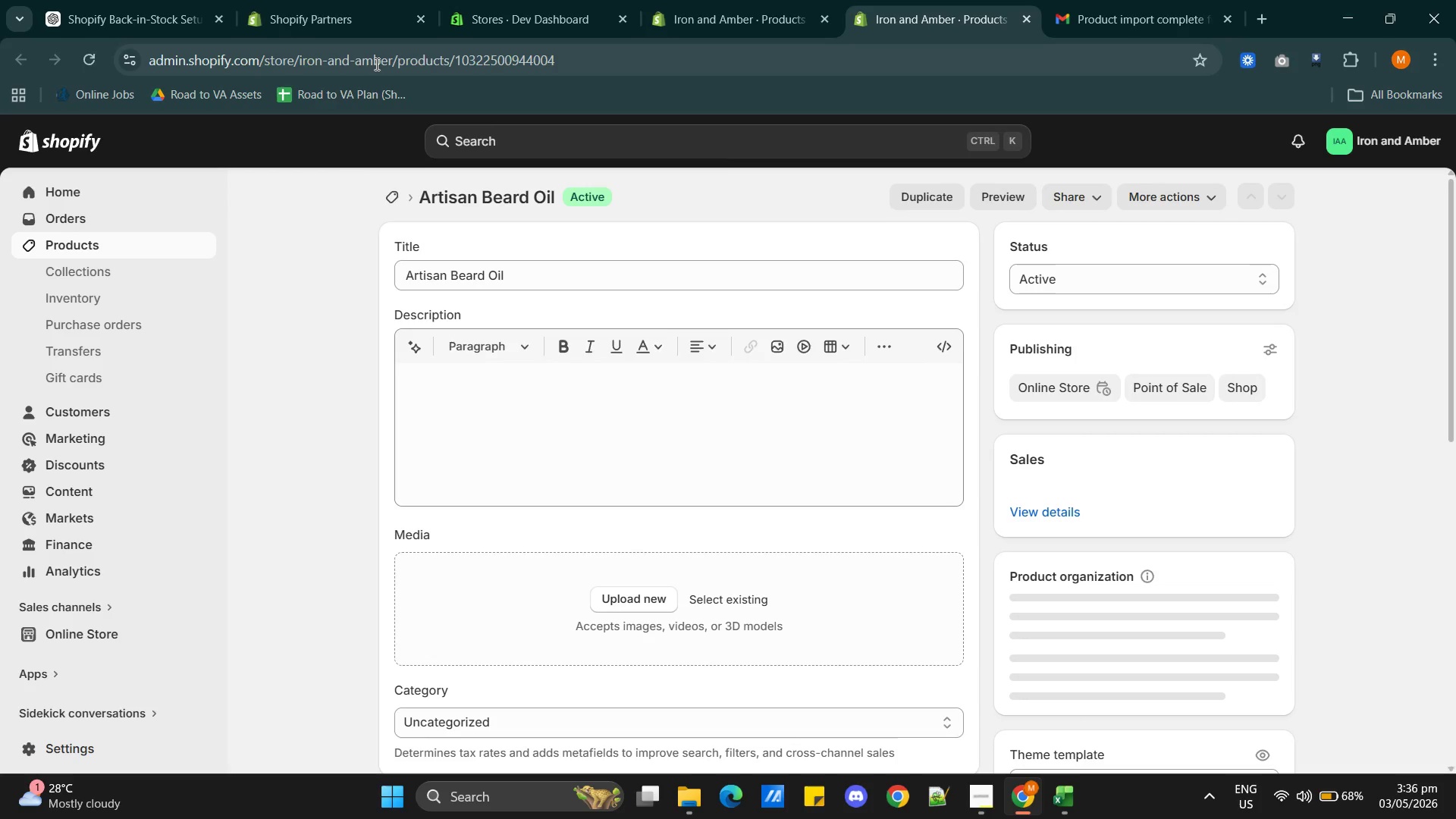 
wait(7.14)
 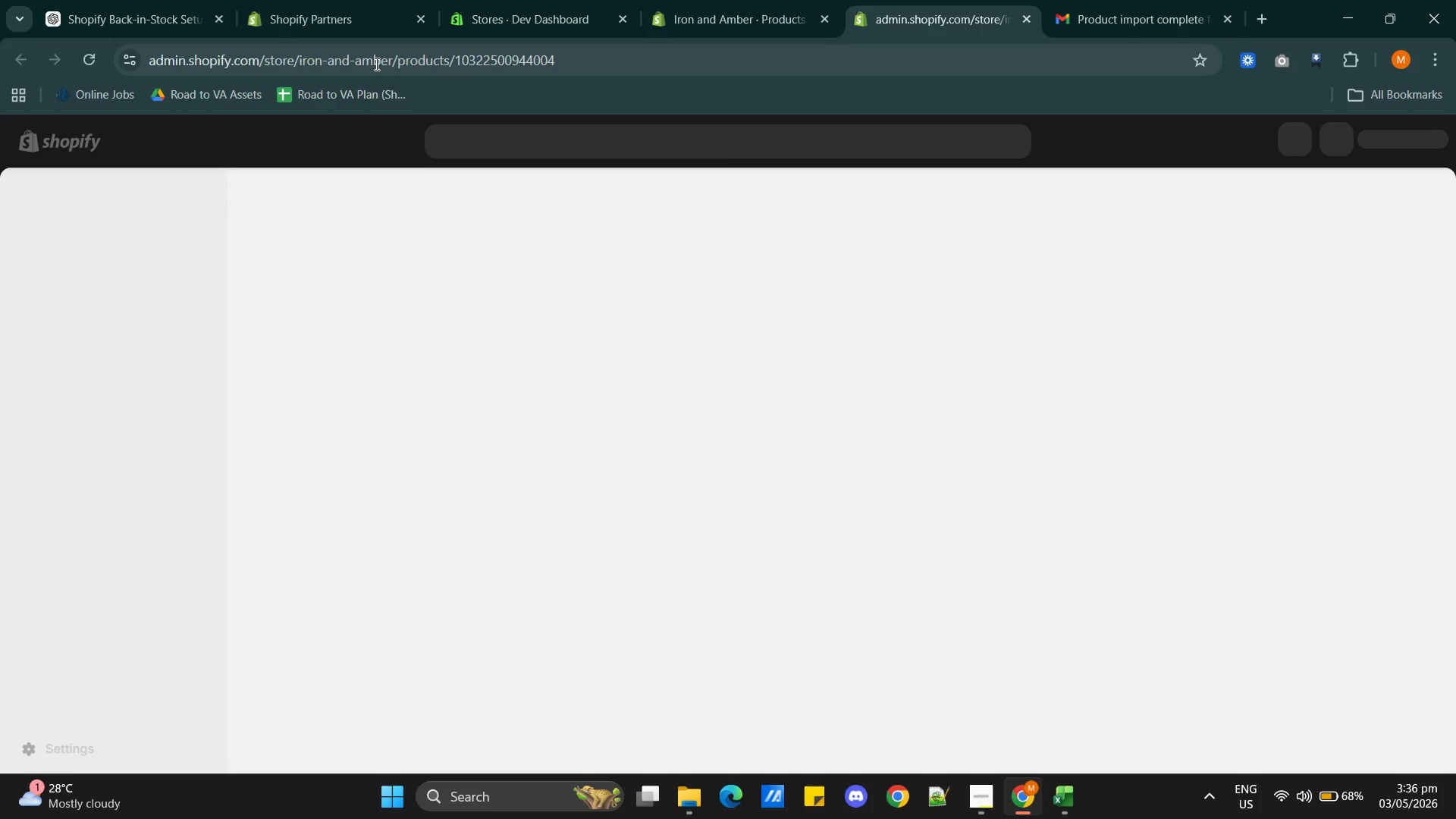 
scroll: coordinate [789, 530], scroll_direction: down, amount: 4.0
 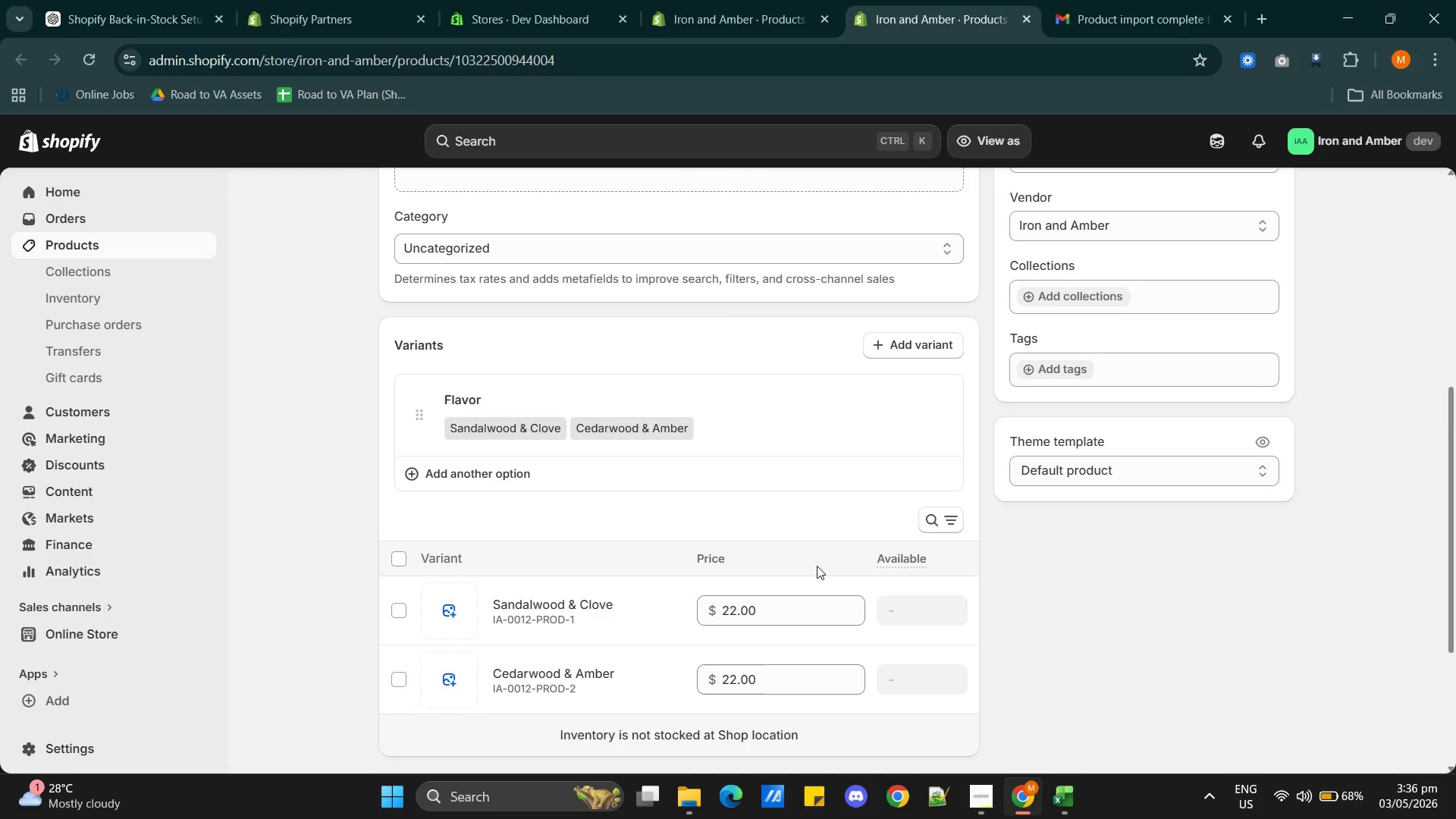 
scroll: coordinate [817, 566], scroll_direction: up, amount: 4.0
 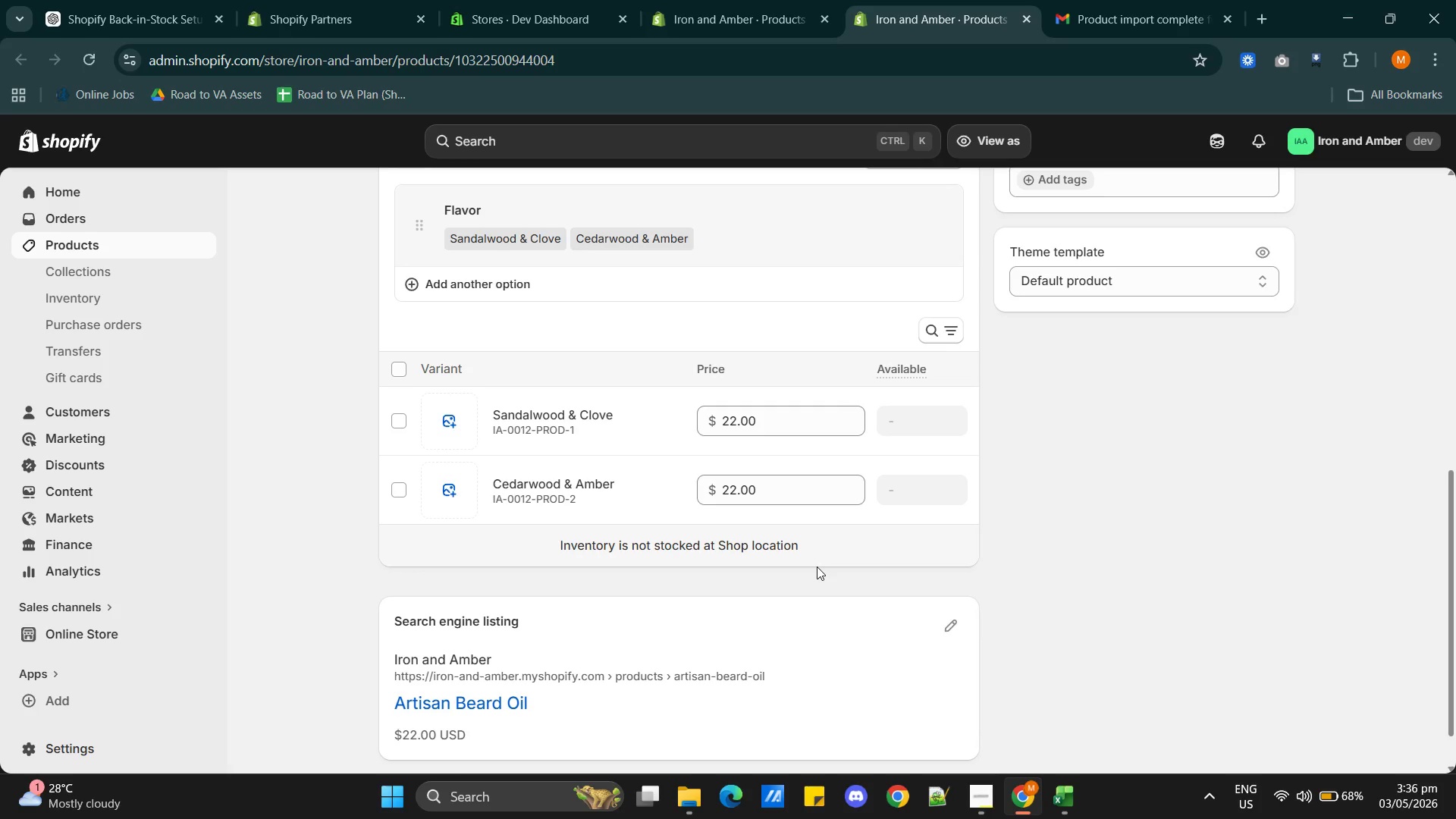 
scroll: coordinate [817, 566], scroll_direction: down, amount: 3.0
 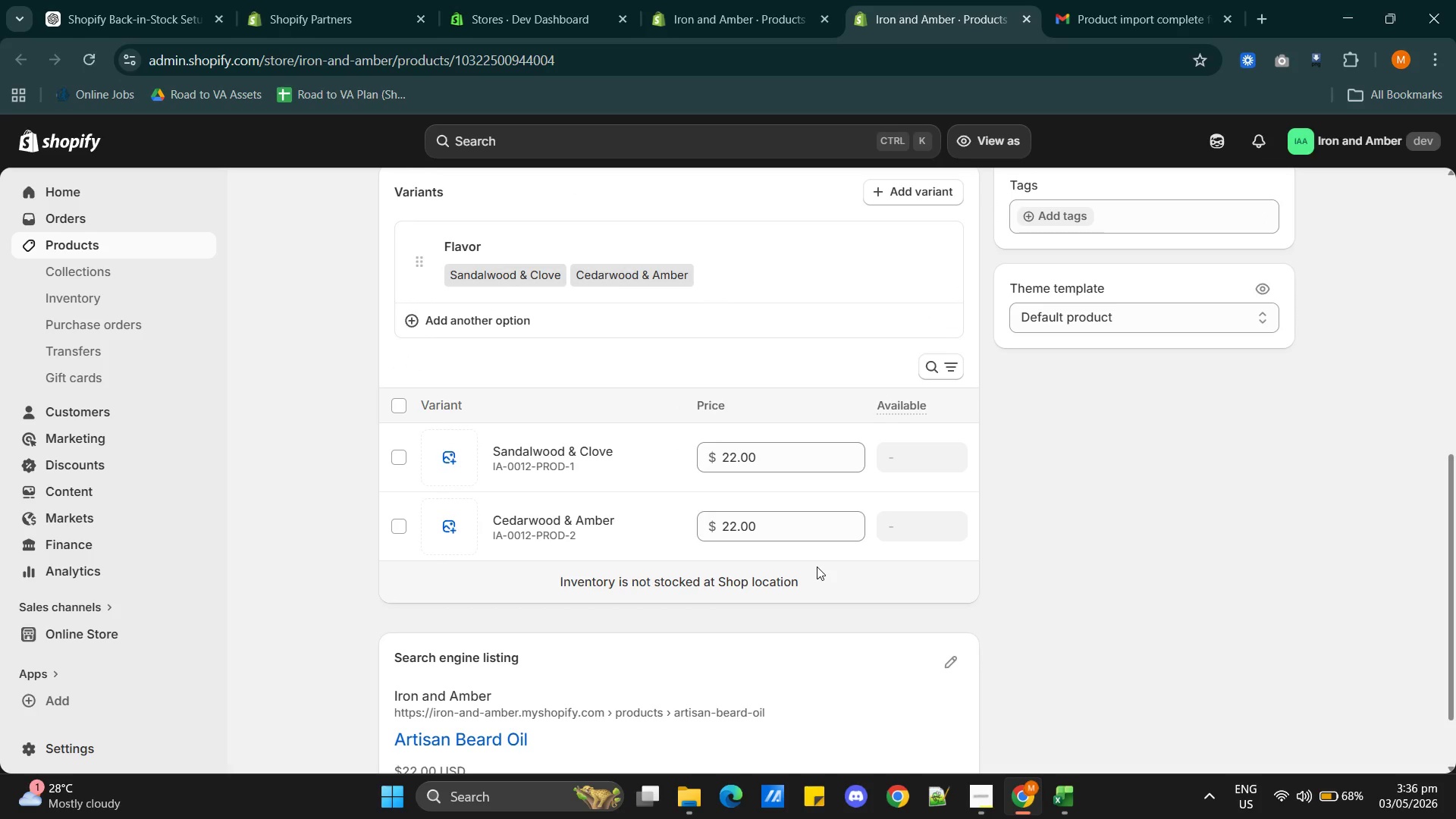 
scroll: coordinate [817, 566], scroll_direction: up, amount: 2.0
 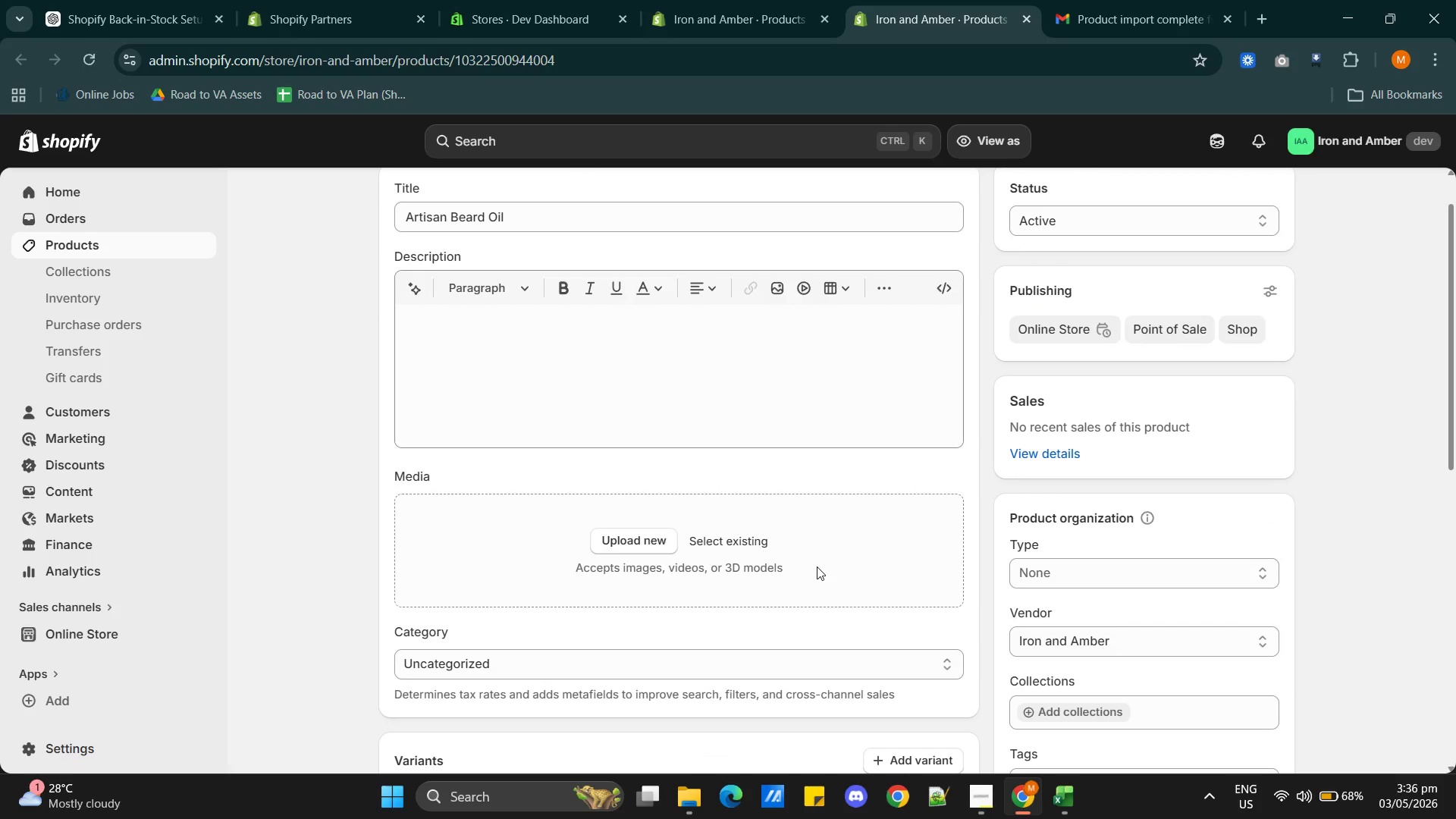 
scroll: coordinate [829, 566], scroll_direction: down, amount: 4.0
 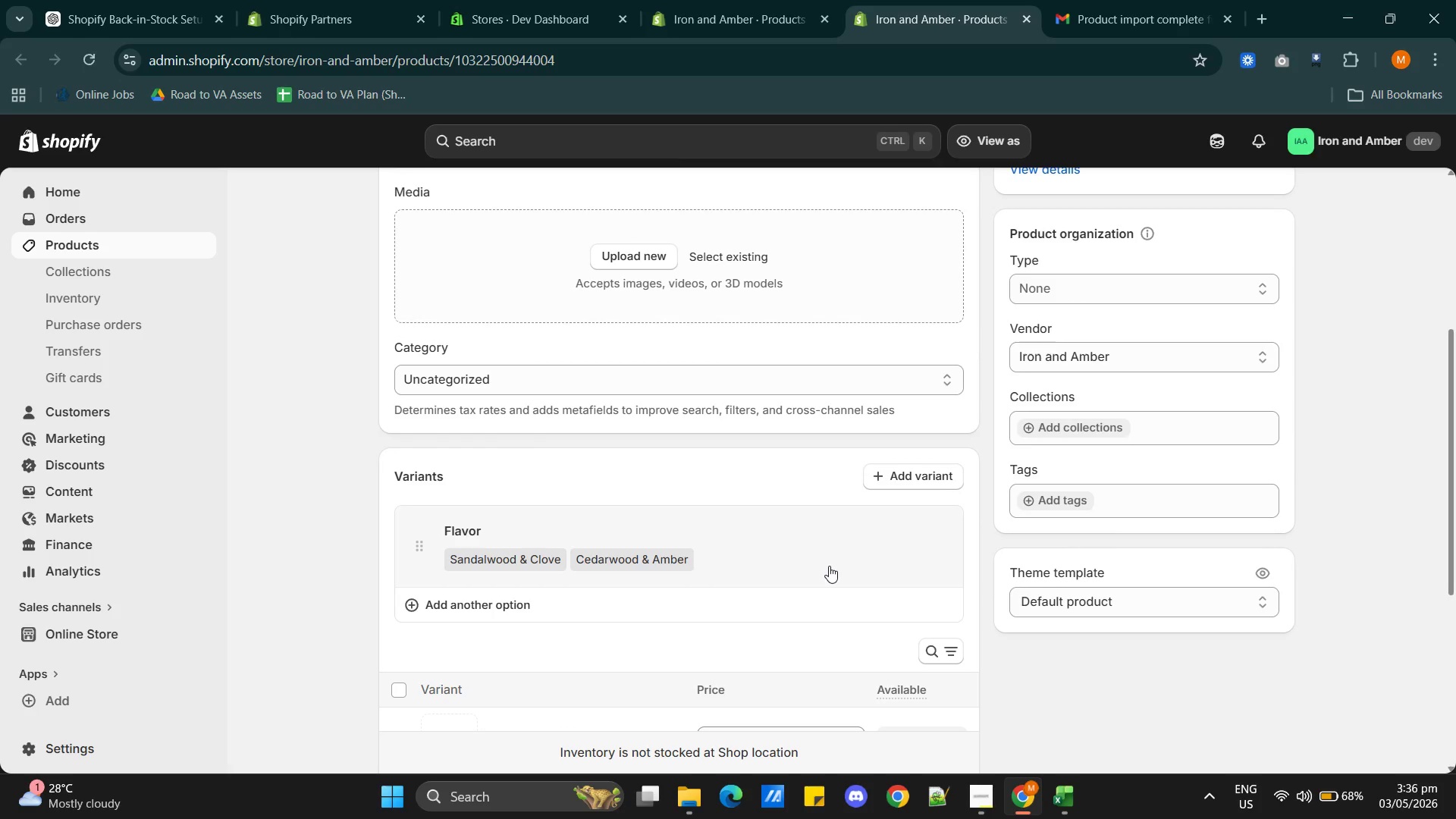 
scroll: coordinate [829, 566], scroll_direction: up, amount: 3.0
 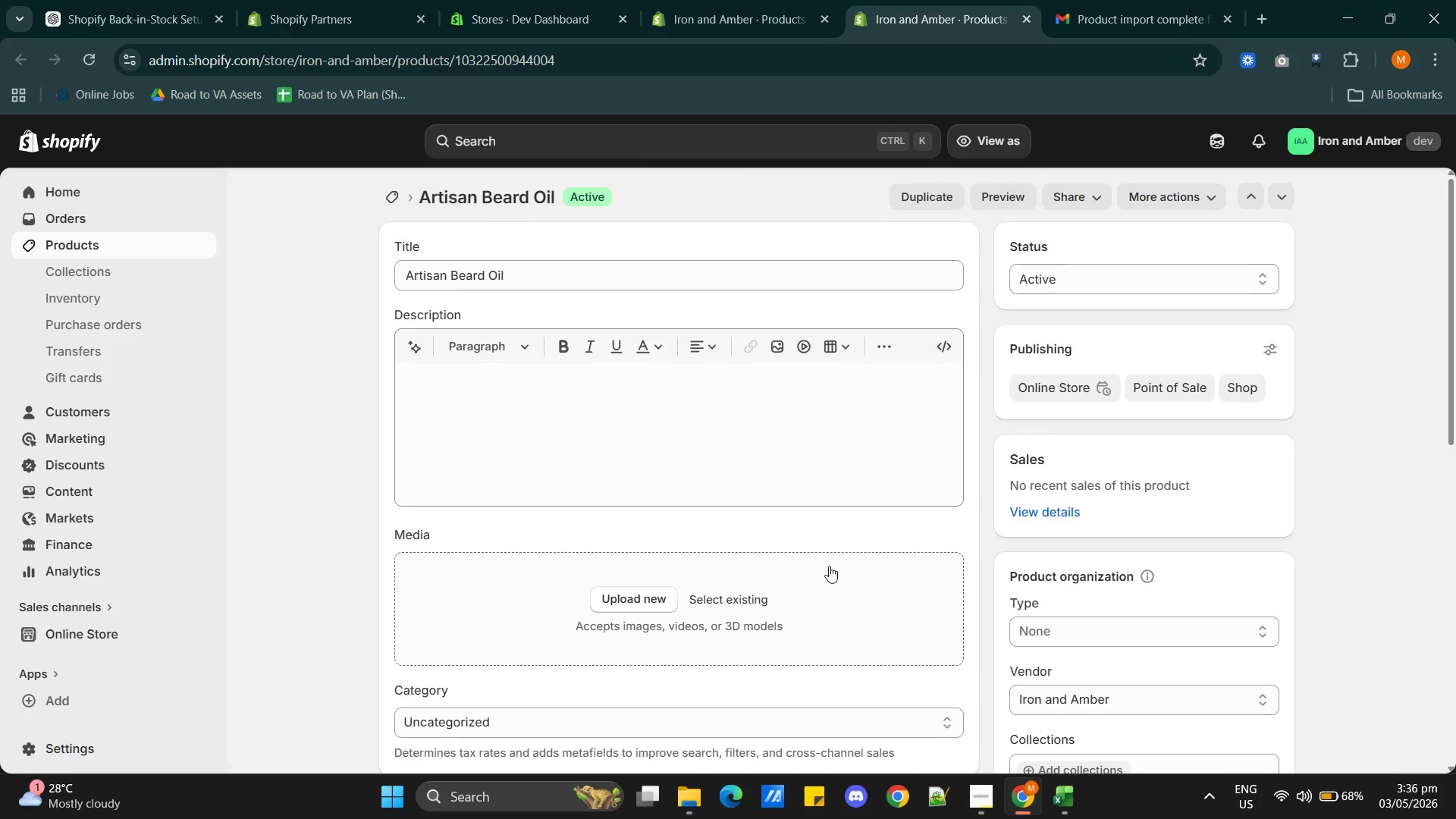 
scroll: coordinate [829, 566], scroll_direction: down, amount: 6.0
 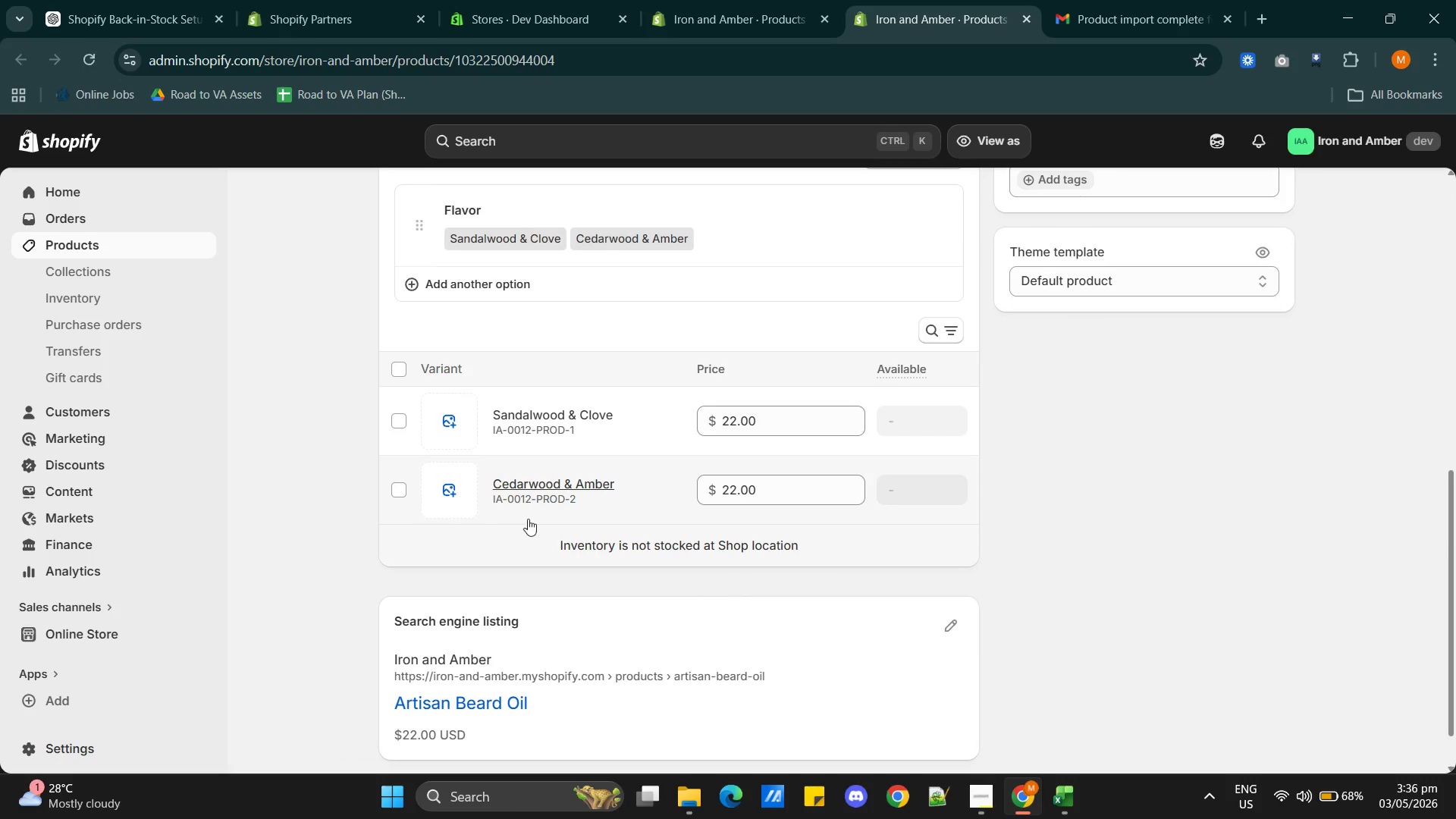 
left_click_drag(start_coordinate=[728, 552], to_coordinate=[730, 548])
 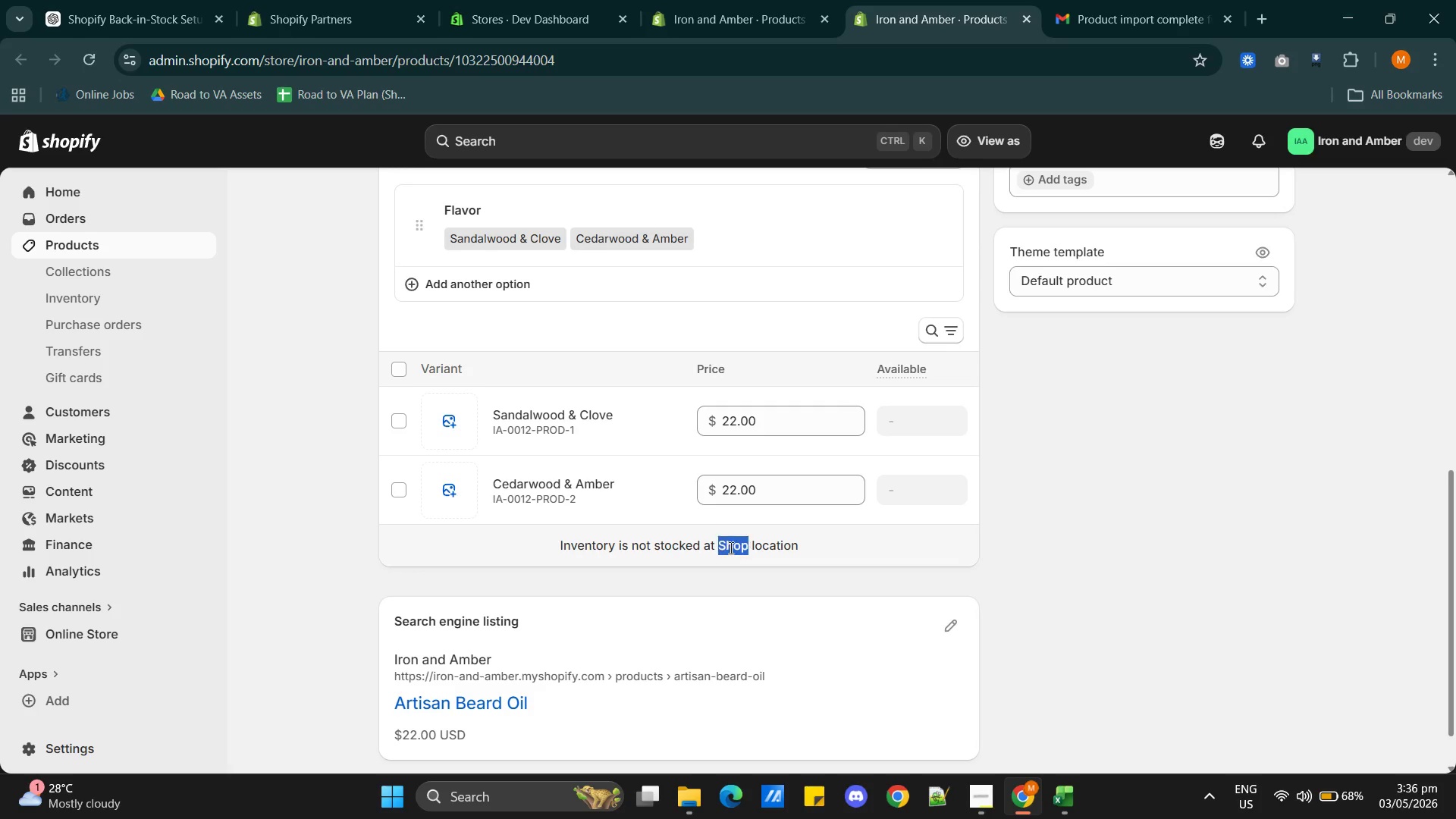 
triple_click([730, 548])
 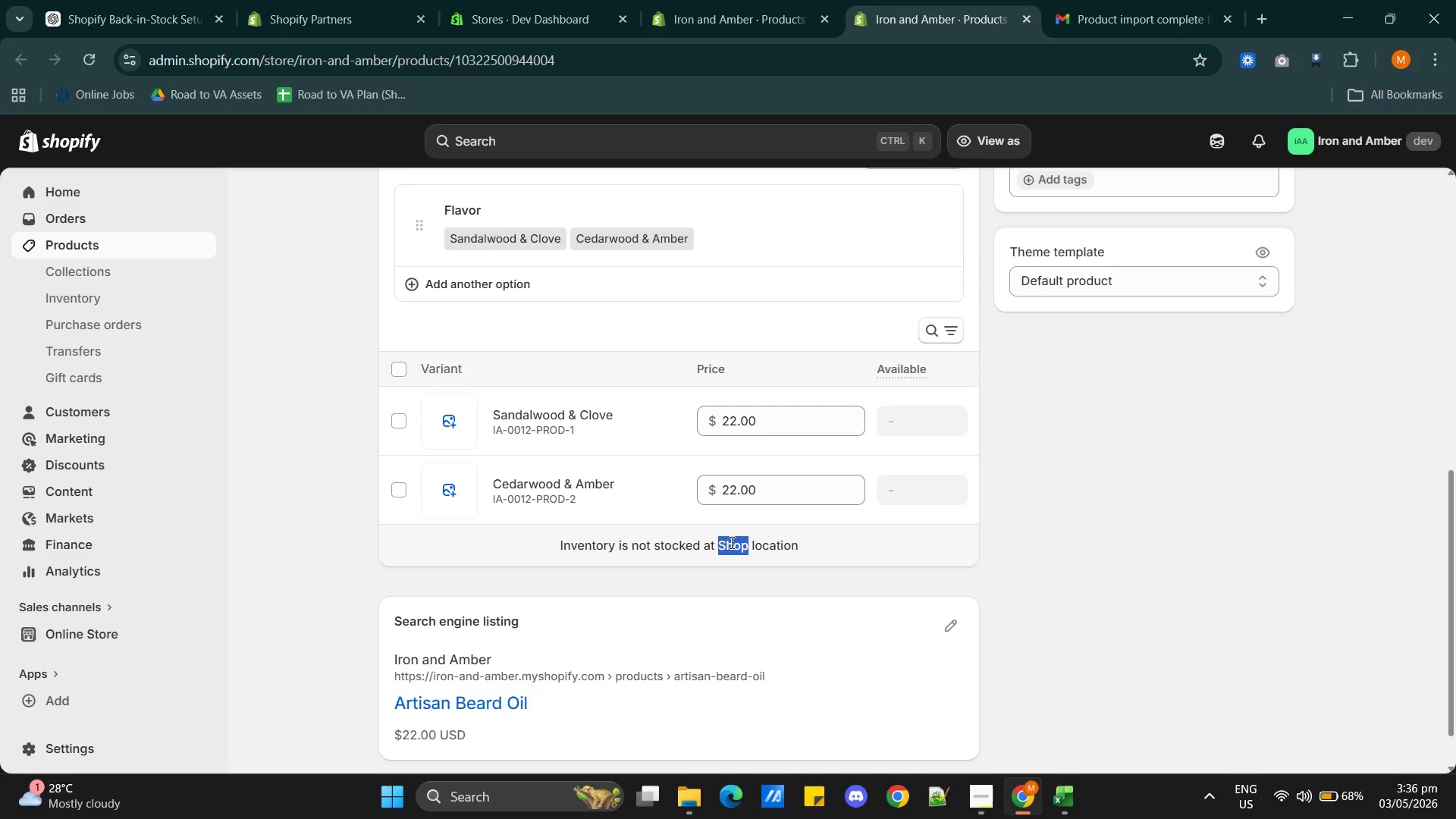 
left_click([730, 542])
 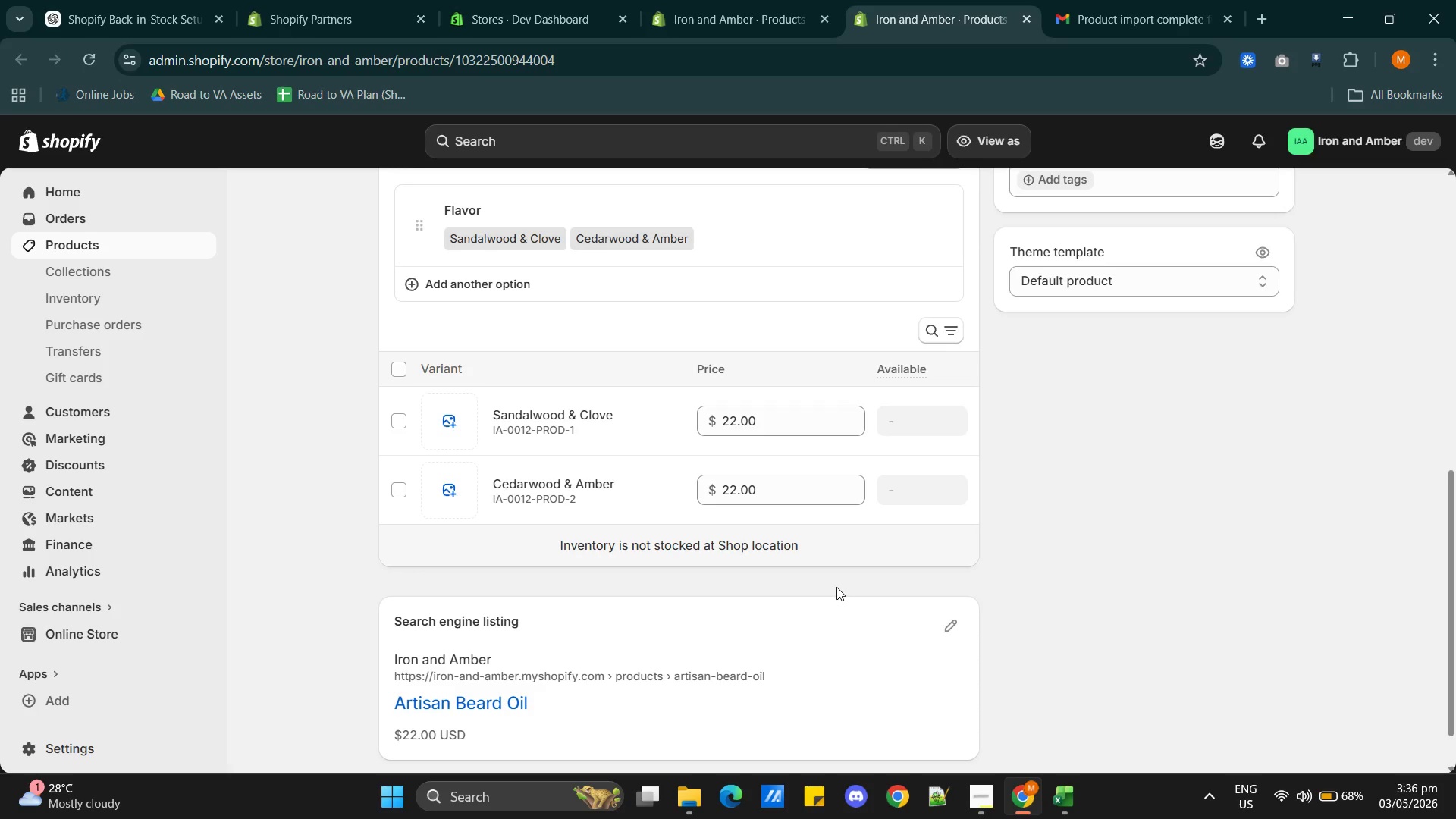 
scroll: coordinate [836, 586], scroll_direction: up, amount: 2.0
 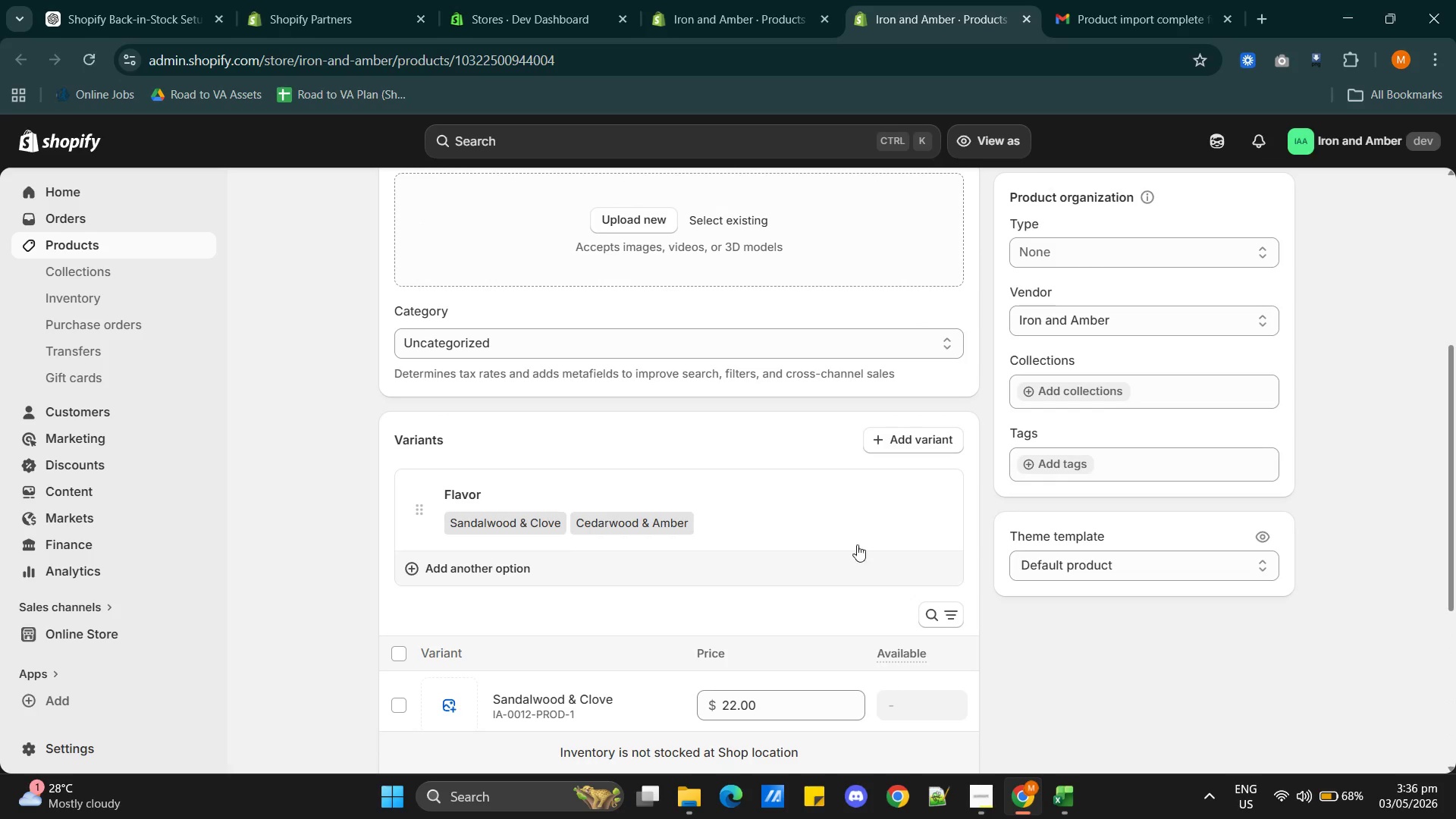 
left_click([836, 506])
 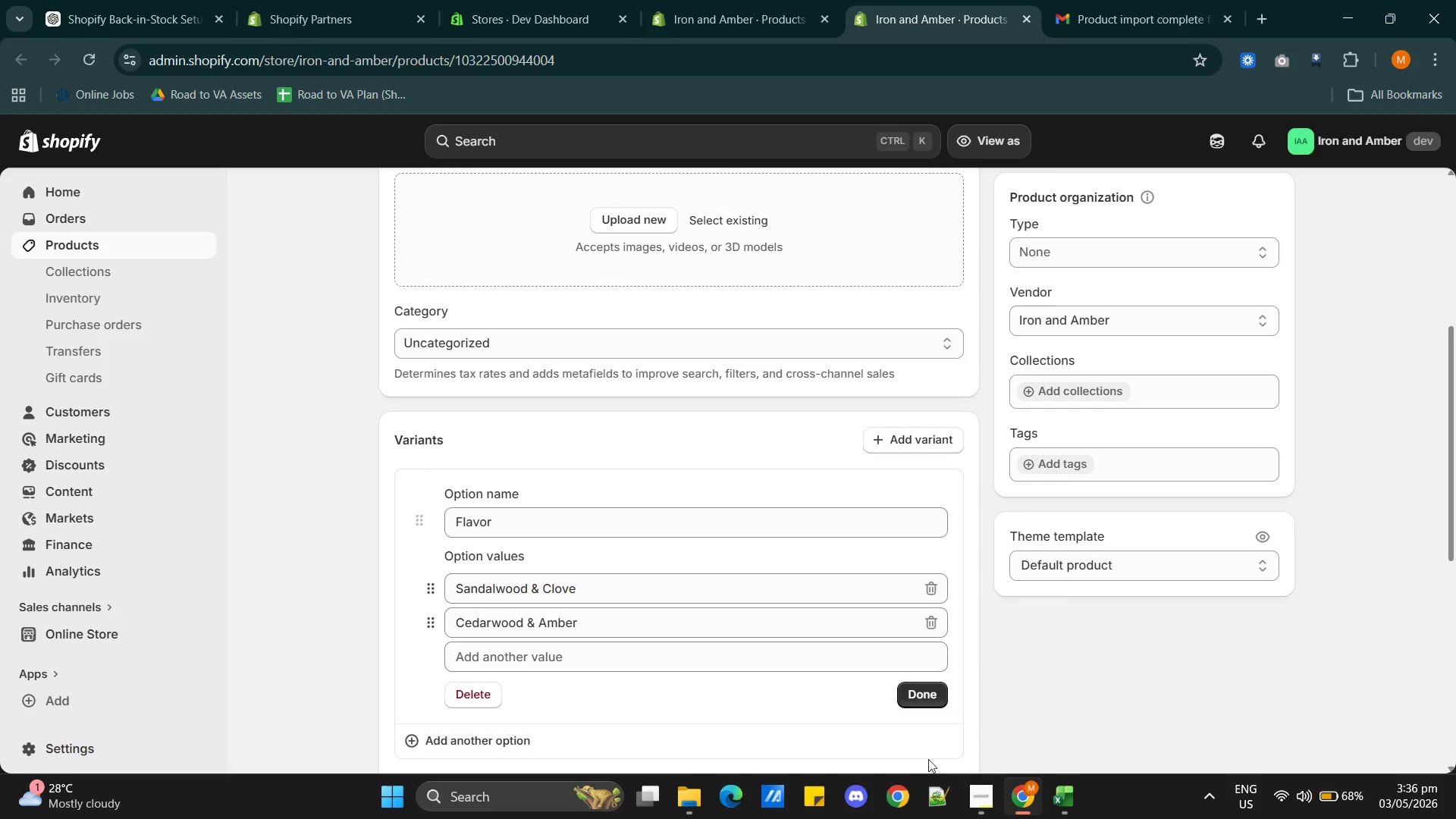 
left_click([930, 695])
 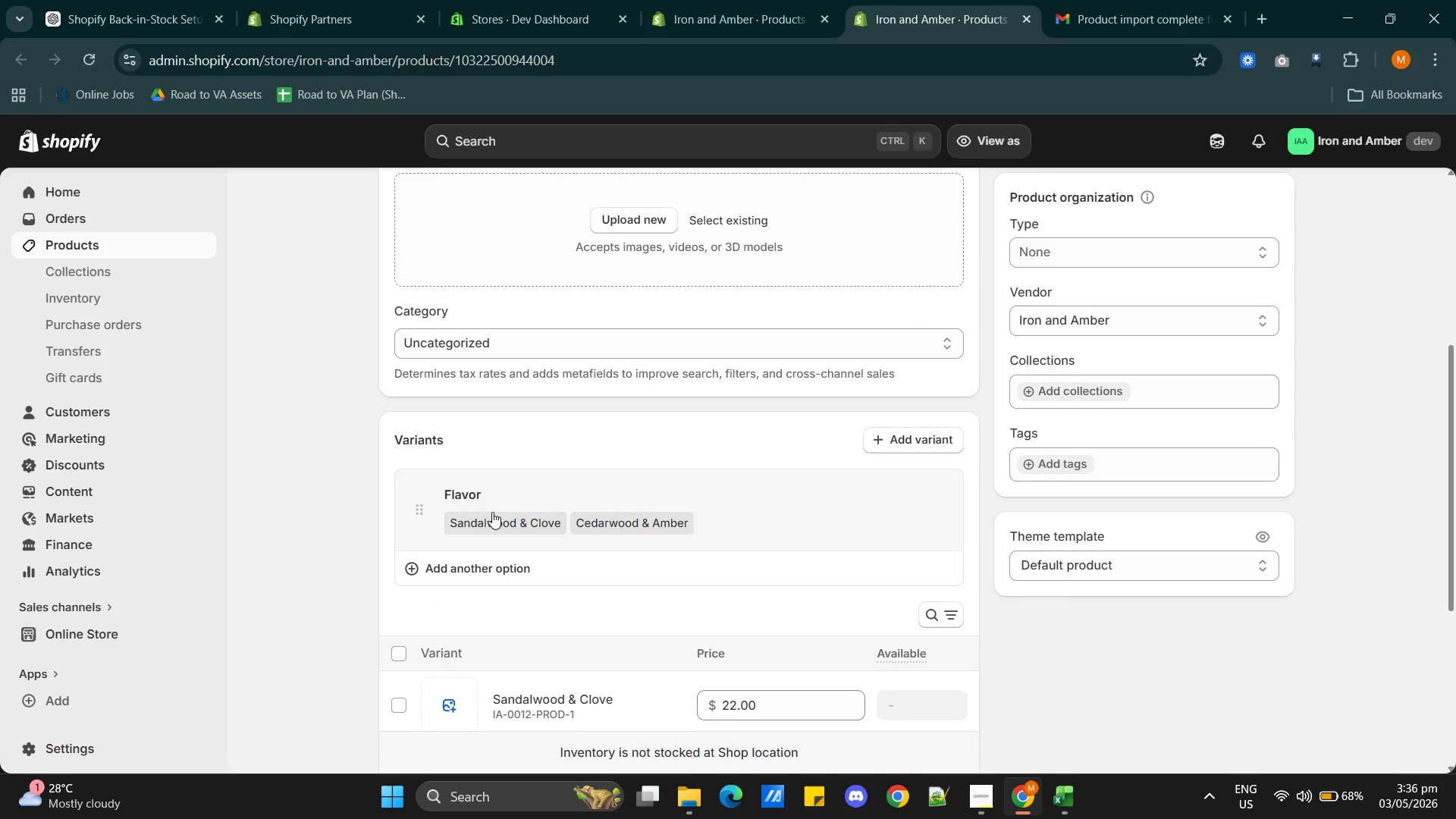 
scroll: coordinate [756, 688], scroll_direction: up, amount: 6.0
 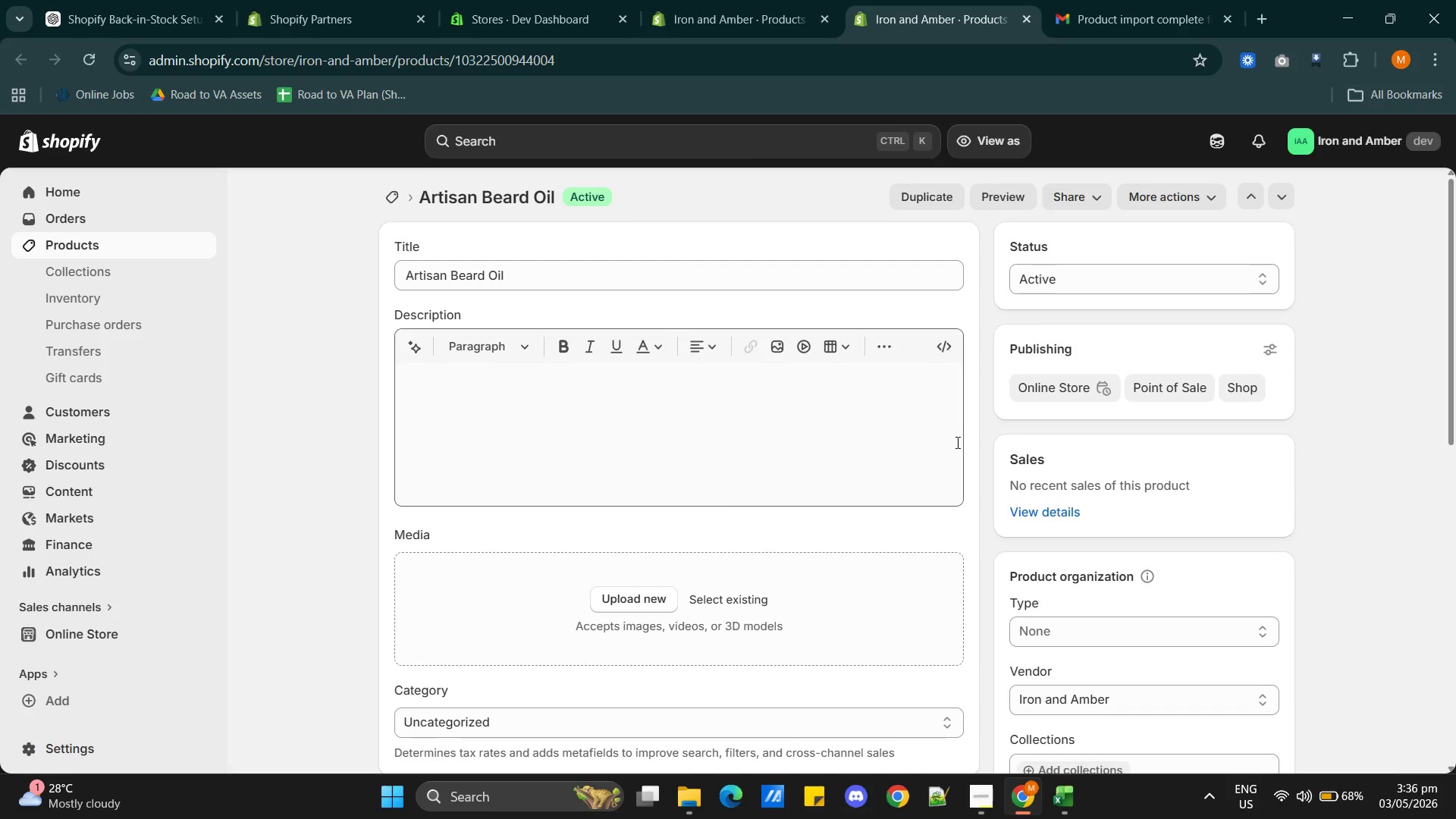 
scroll: coordinate [955, 432], scroll_direction: none, amount: 0.0
 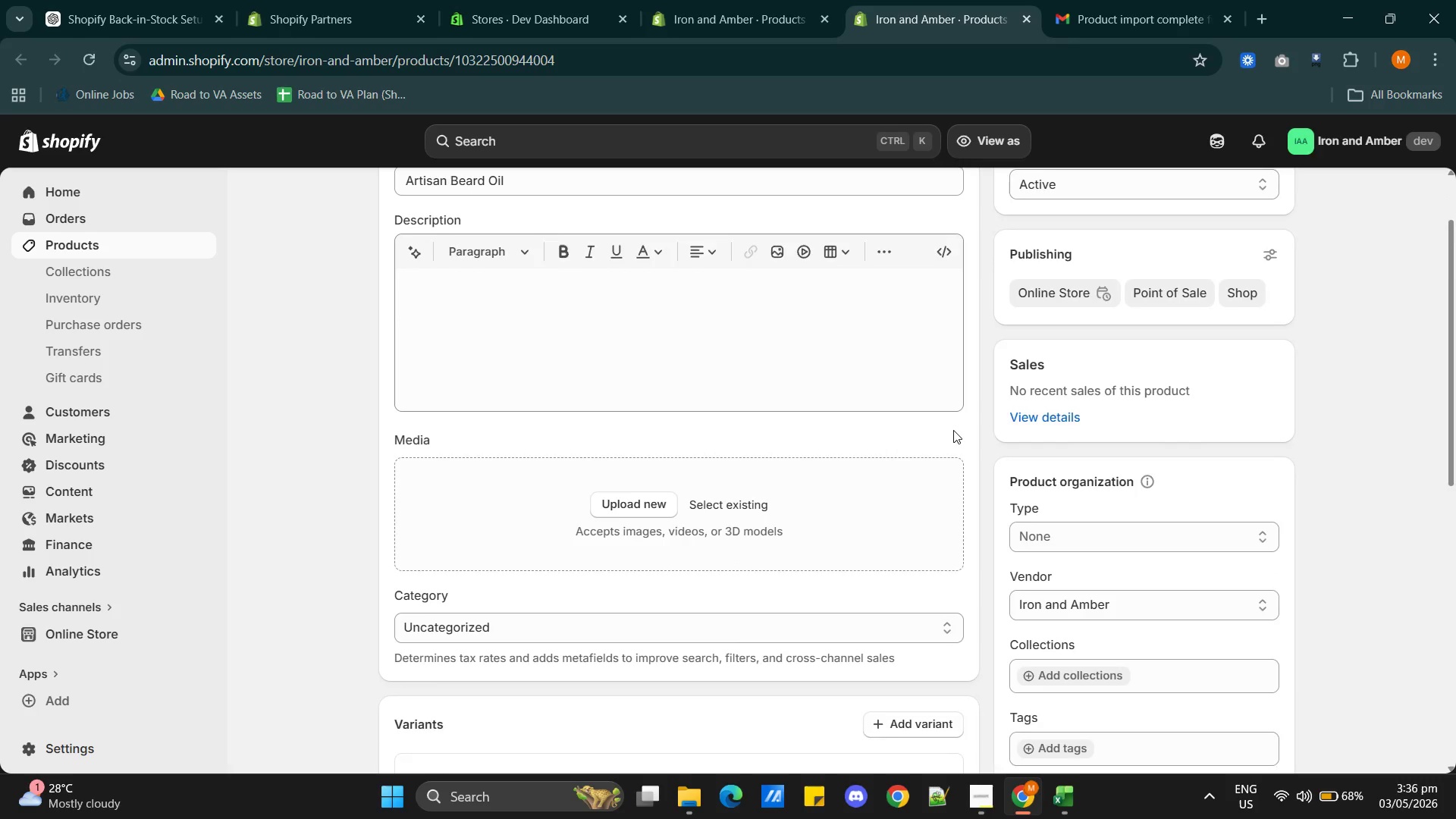 
scroll: coordinate [953, 429], scroll_direction: down, amount: 4.0
 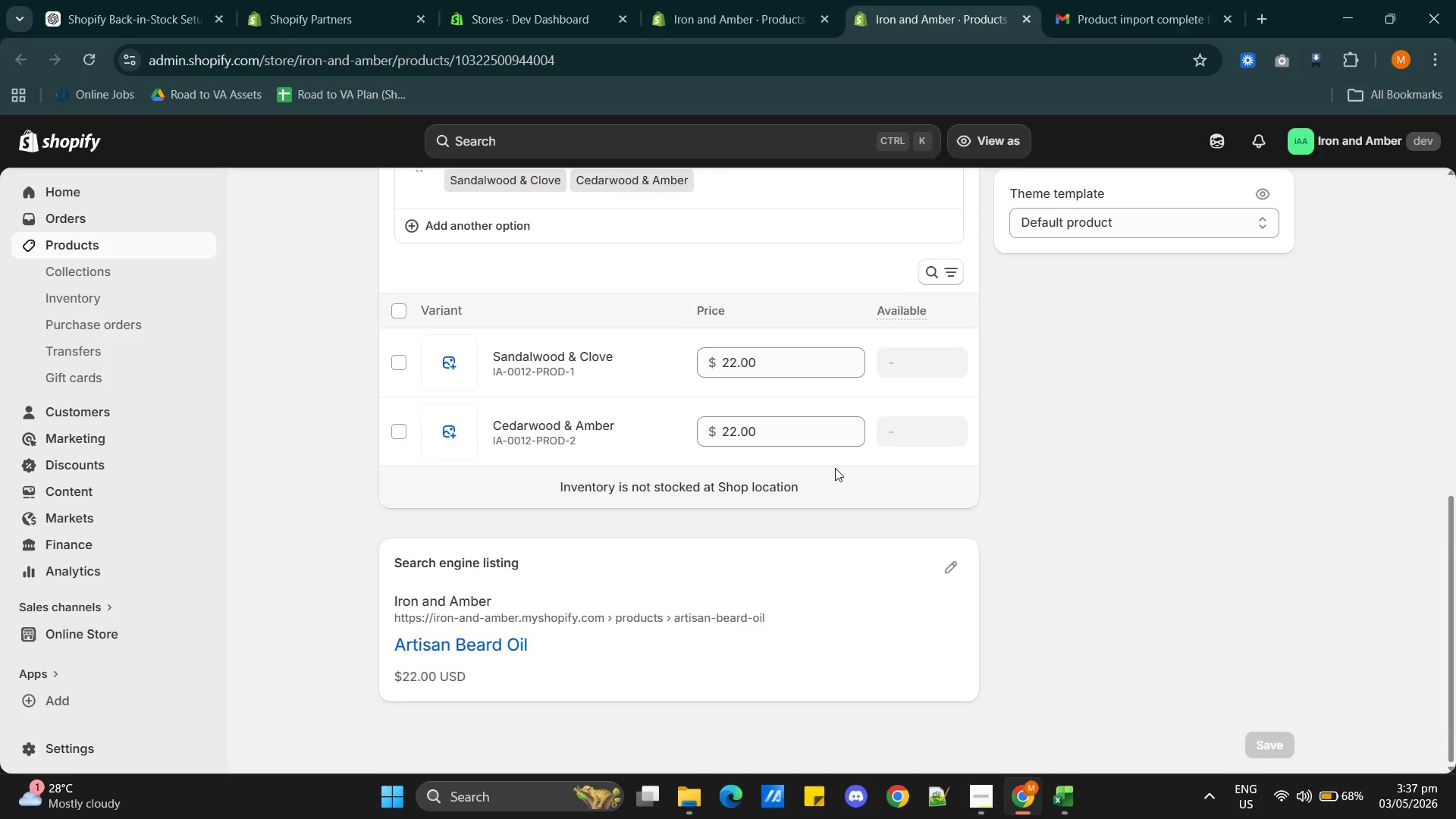 
scroll: coordinate [835, 467], scroll_direction: up, amount: 5.0
 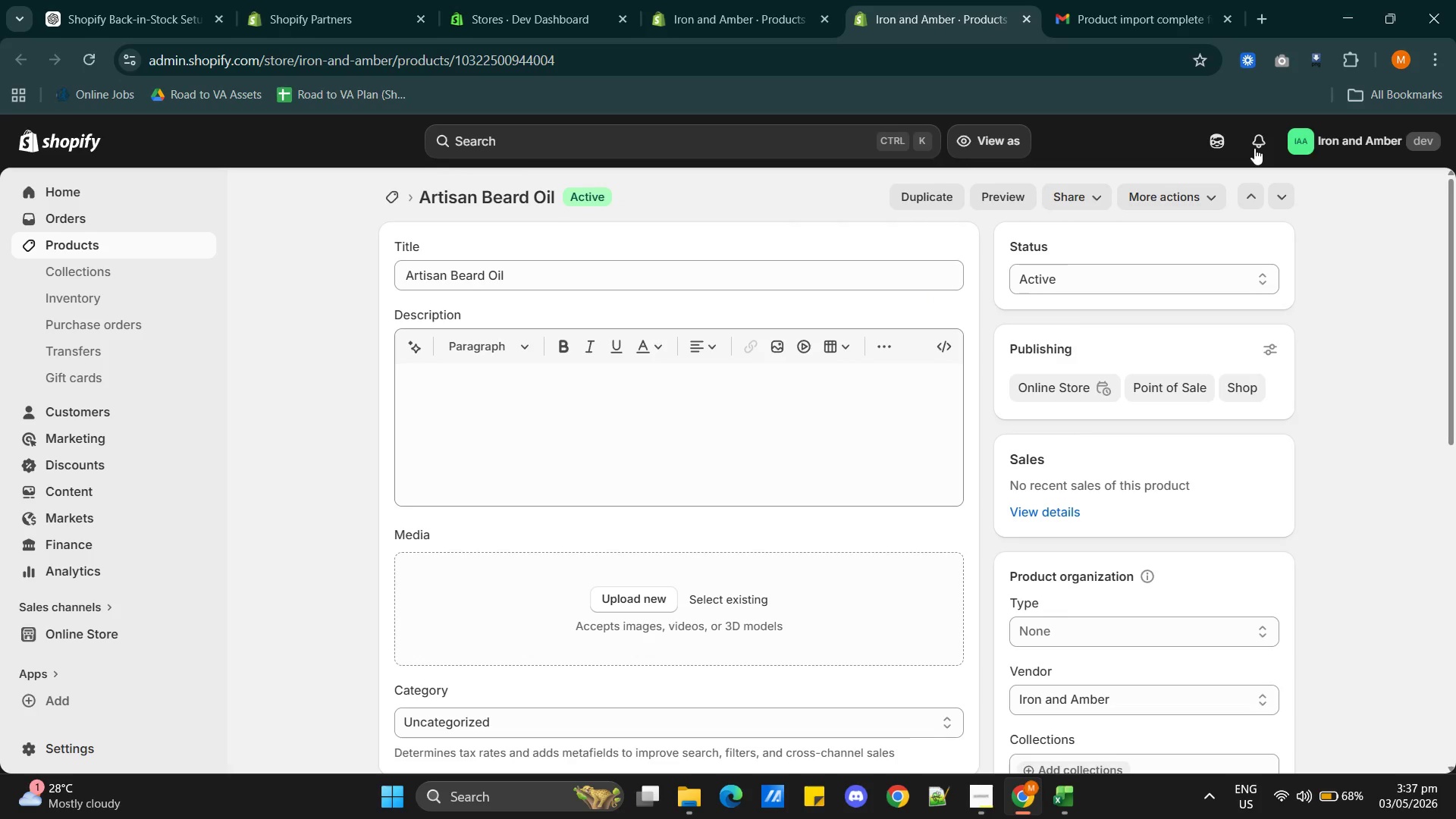 
left_click([1191, 197])
 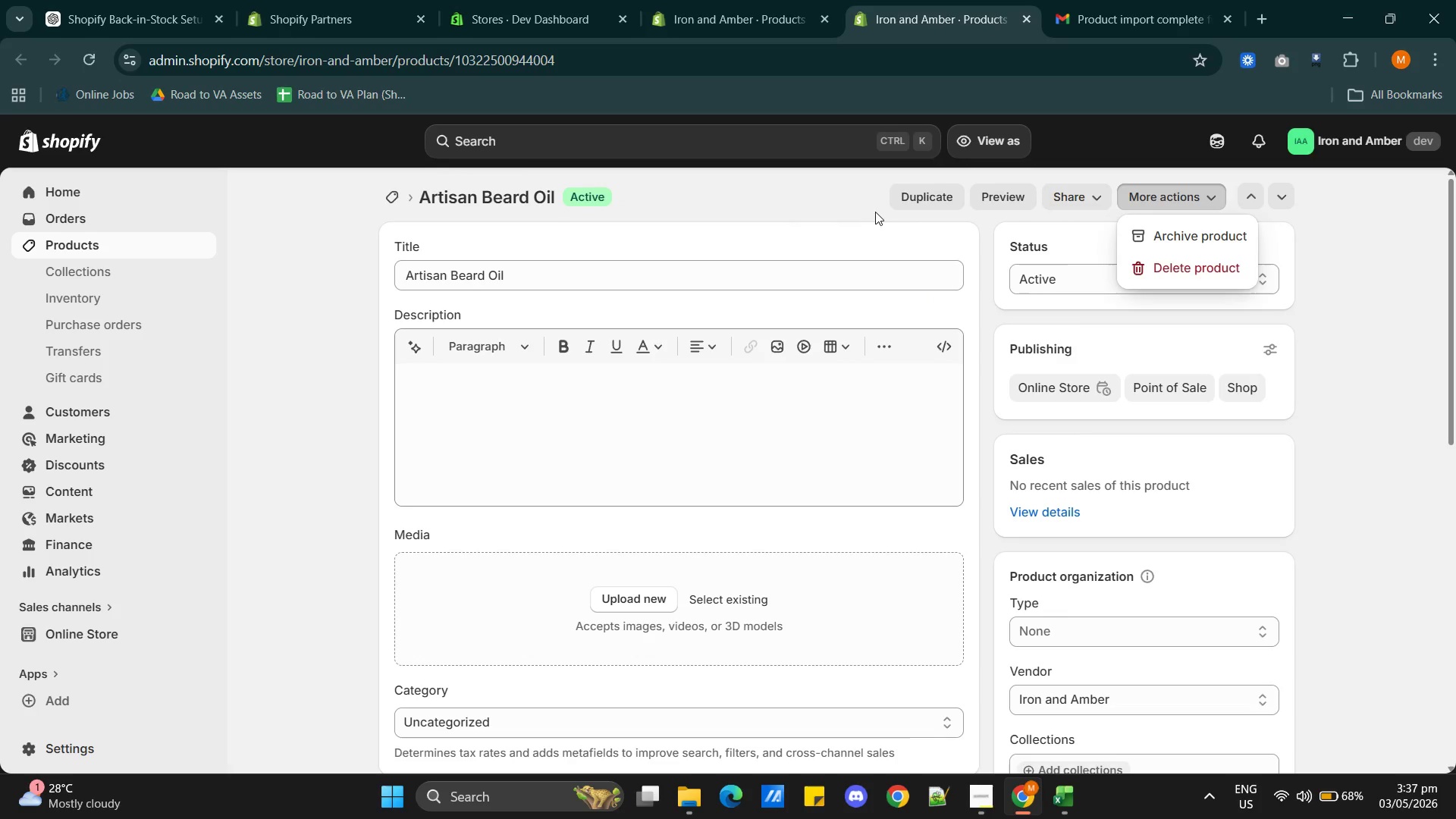 
left_click([841, 202])
 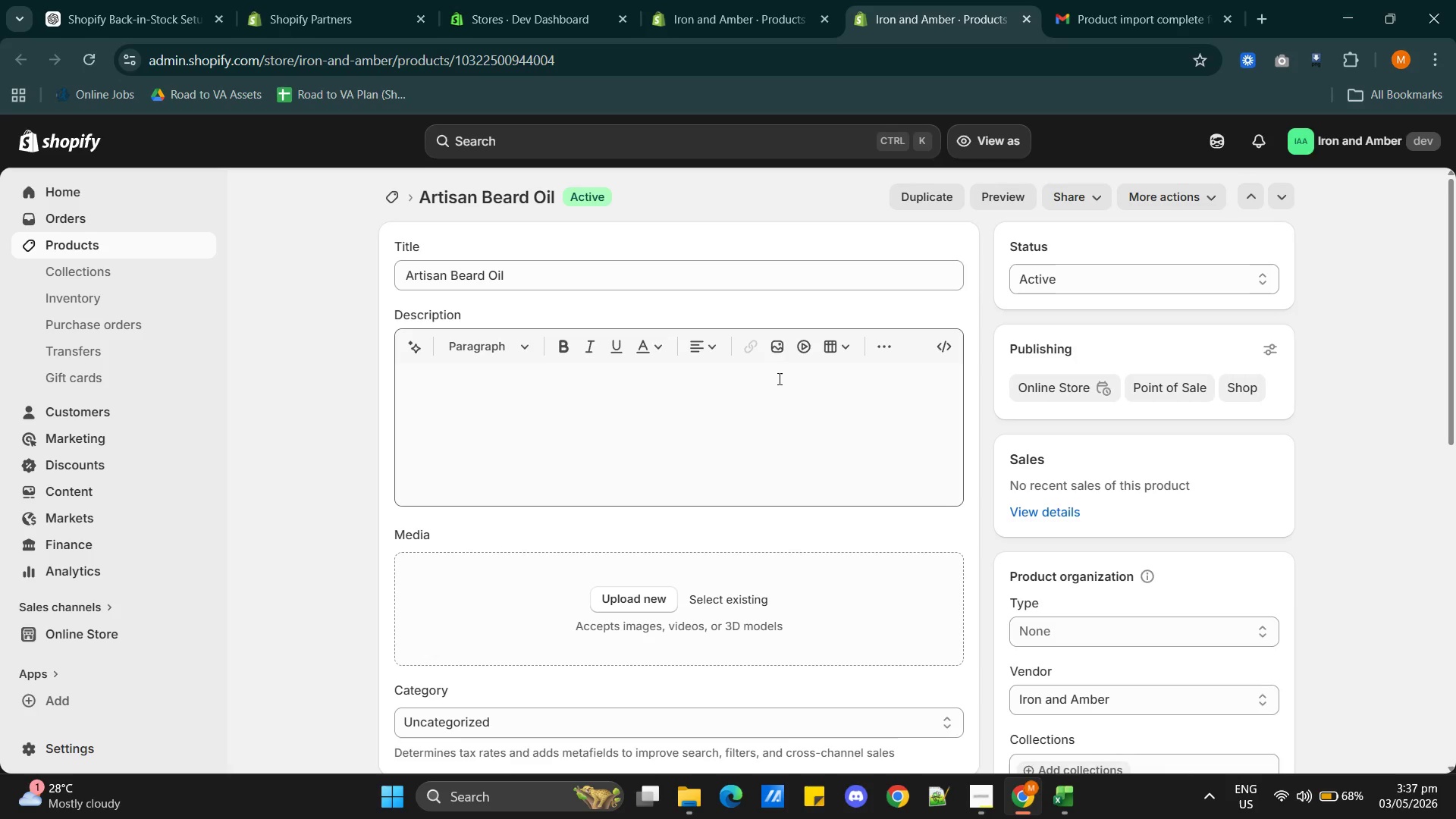 
scroll: coordinate [784, 372], scroll_direction: down, amount: 7.0
 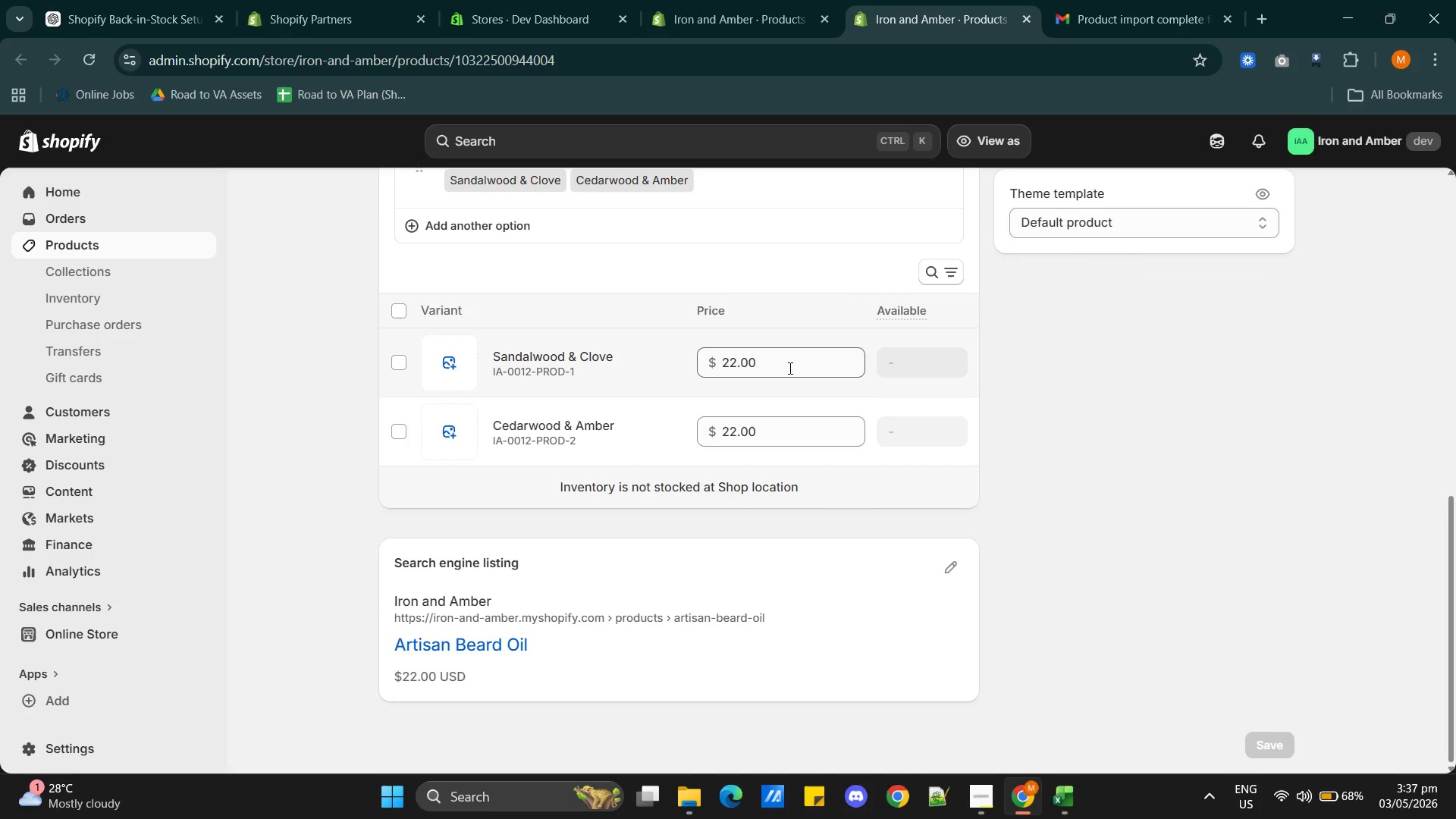 
left_click([890, 317])
 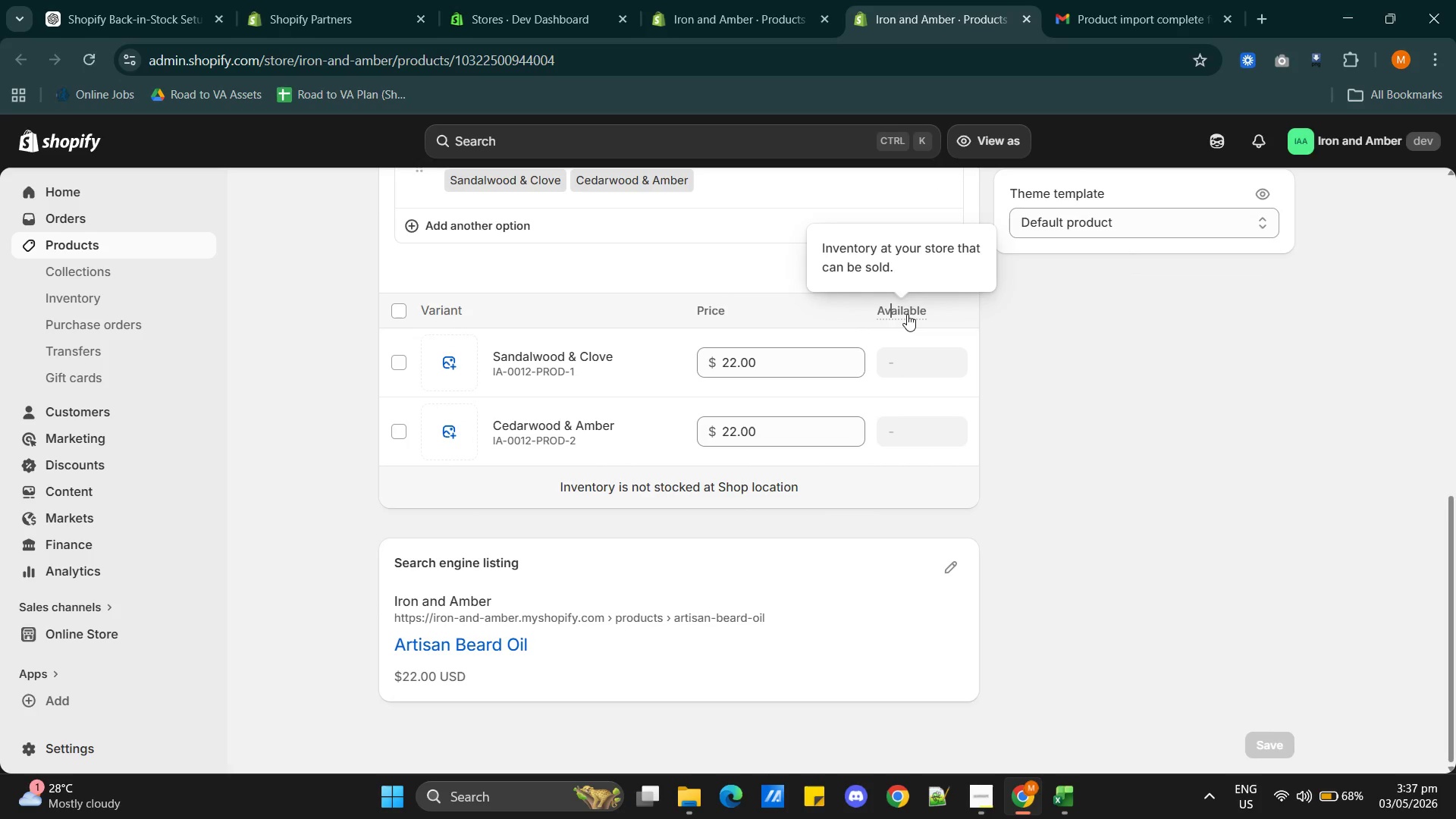 
left_click([907, 314])
 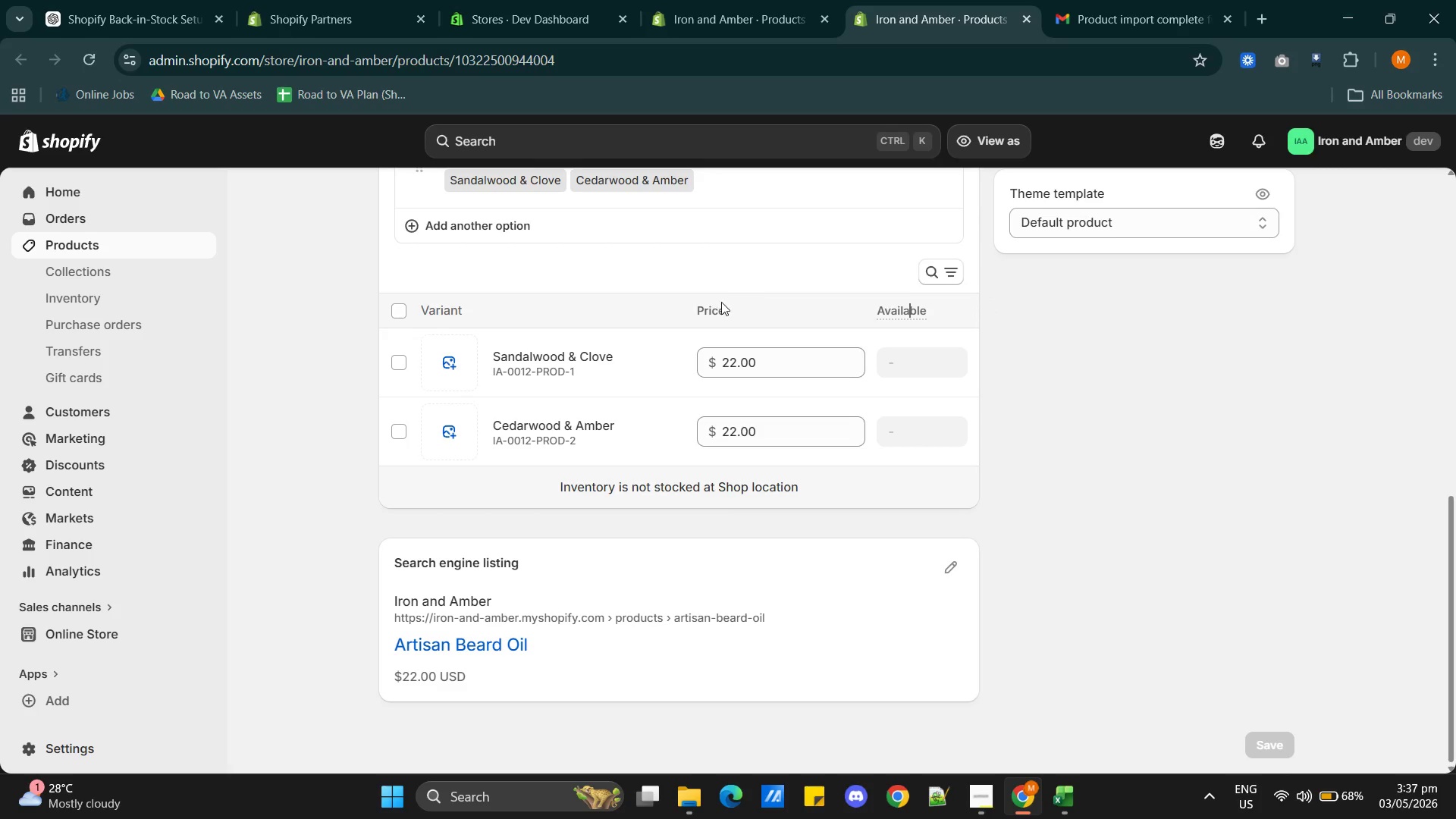 
left_click([709, 312])
 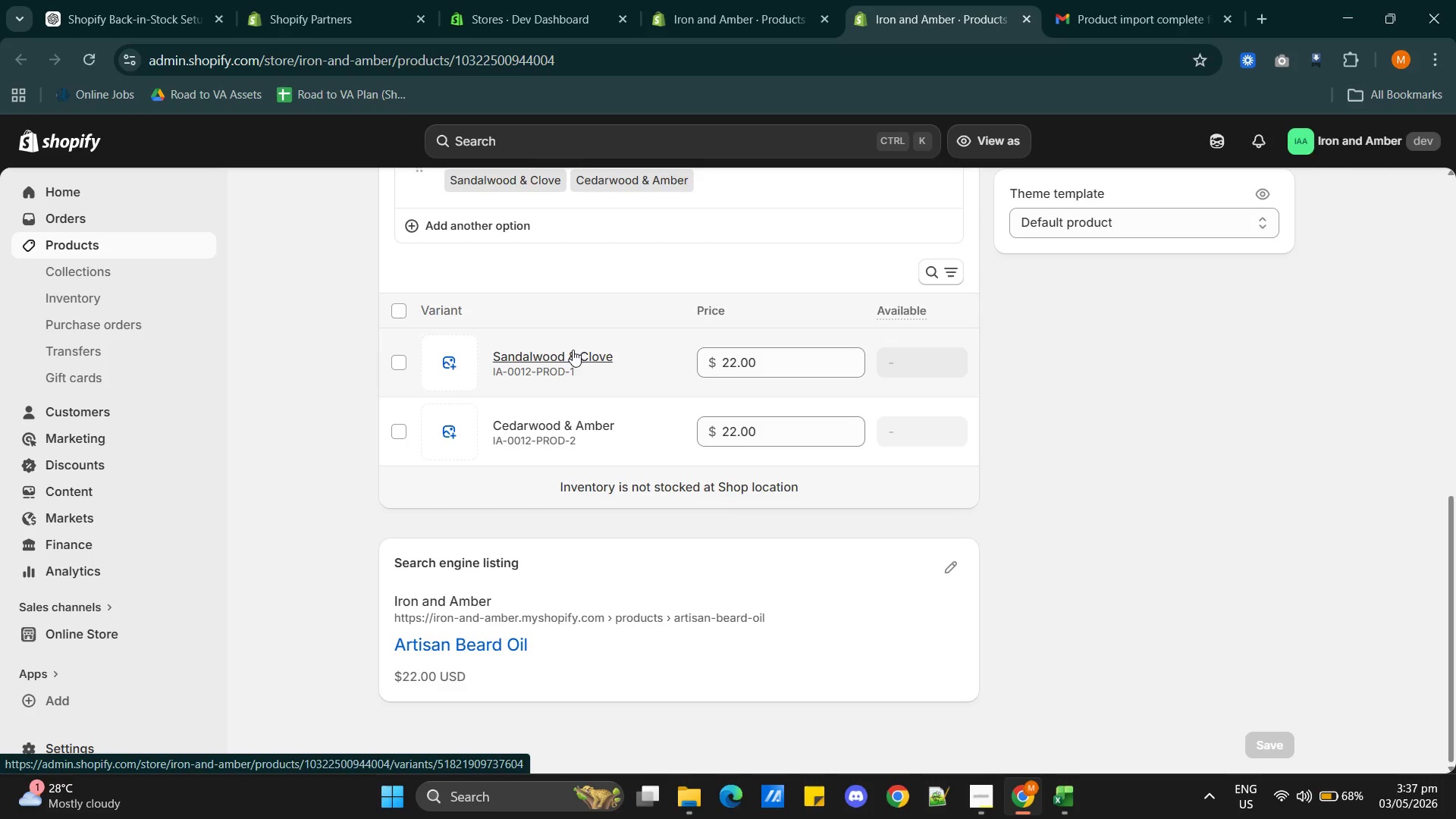 
wait(5.35)
 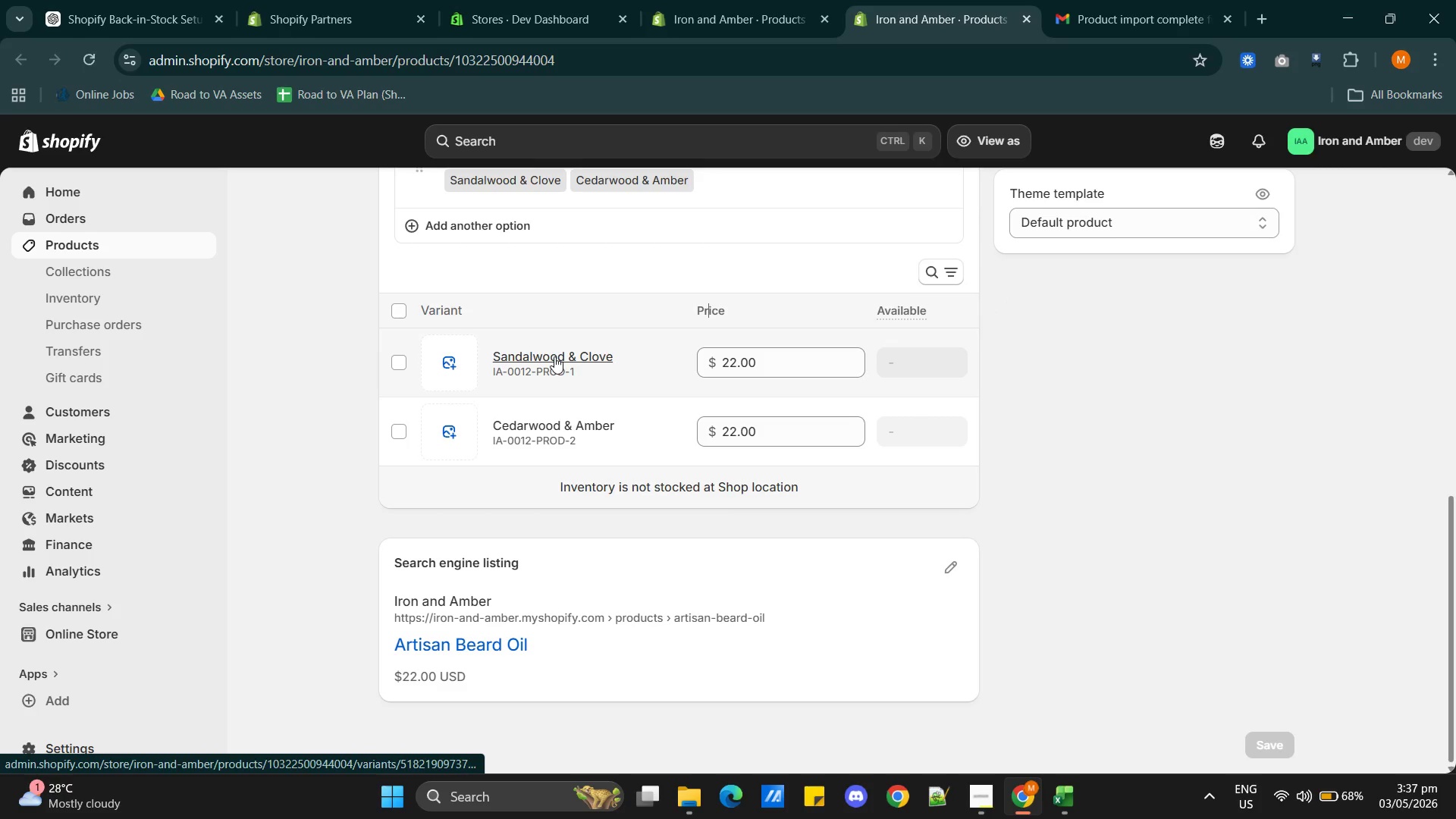 
mouse_move([819, 347])
 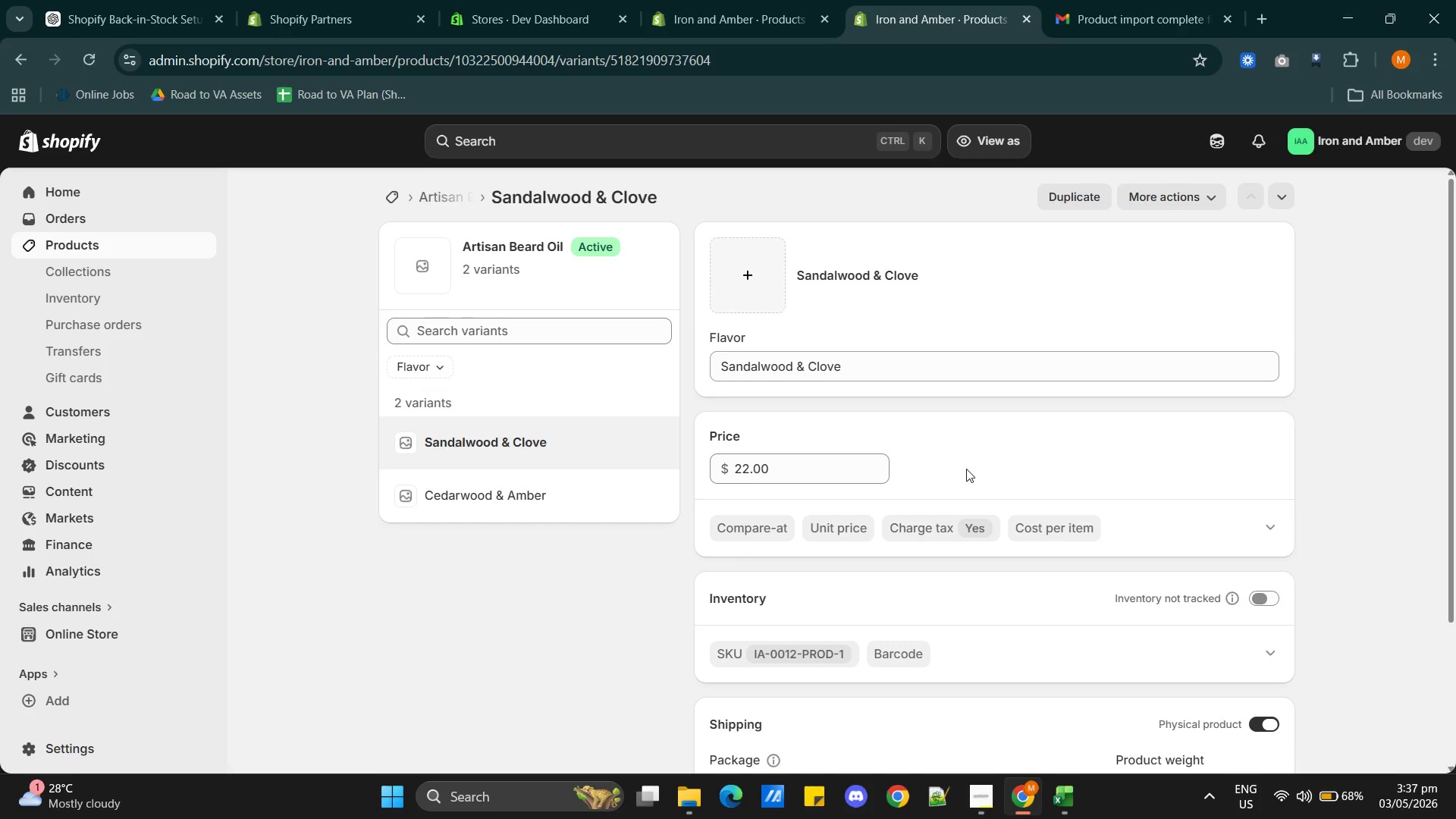 
scroll: coordinate [966, 469], scroll_direction: down, amount: 2.0
 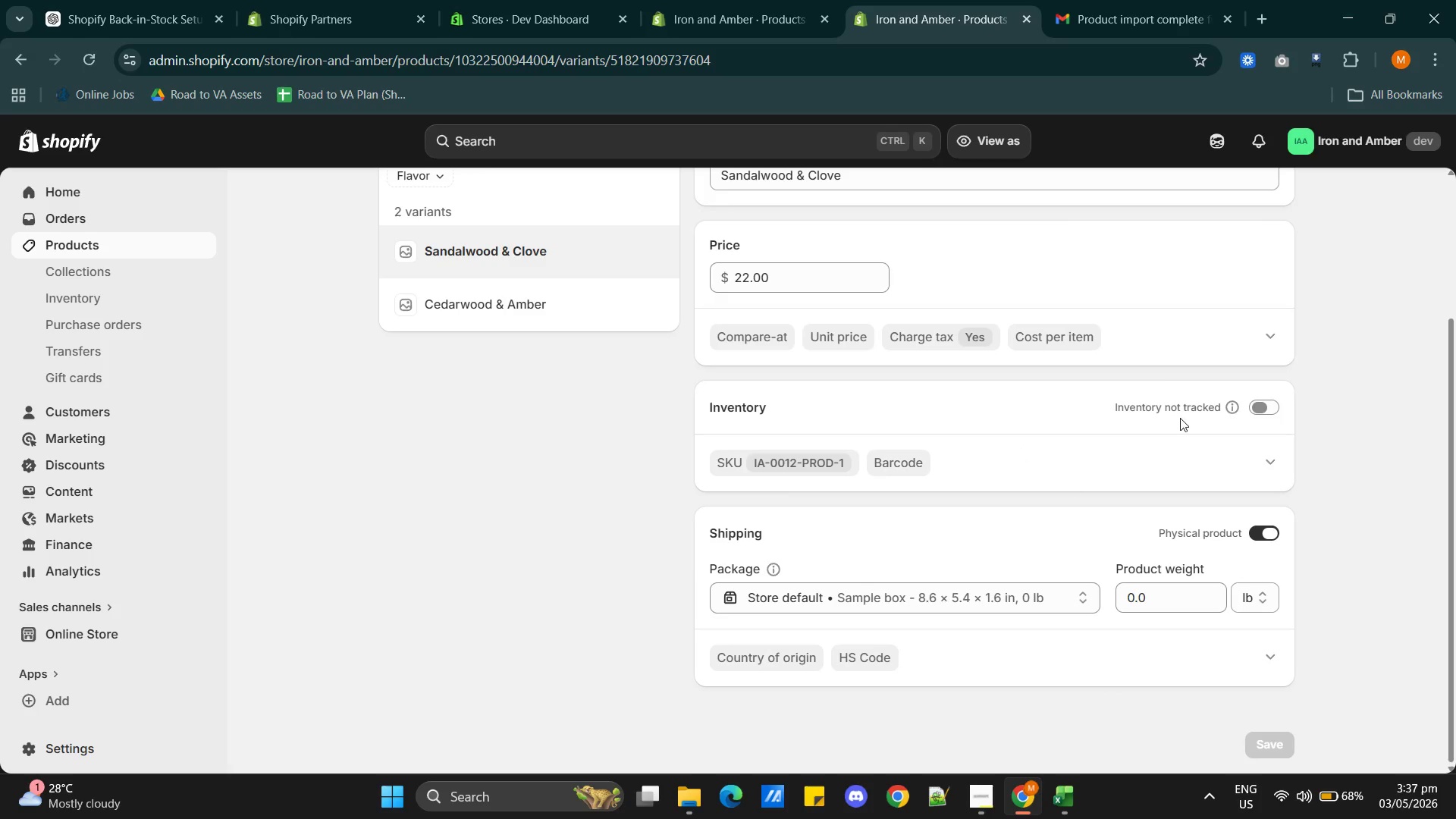 
left_click([1255, 404])
 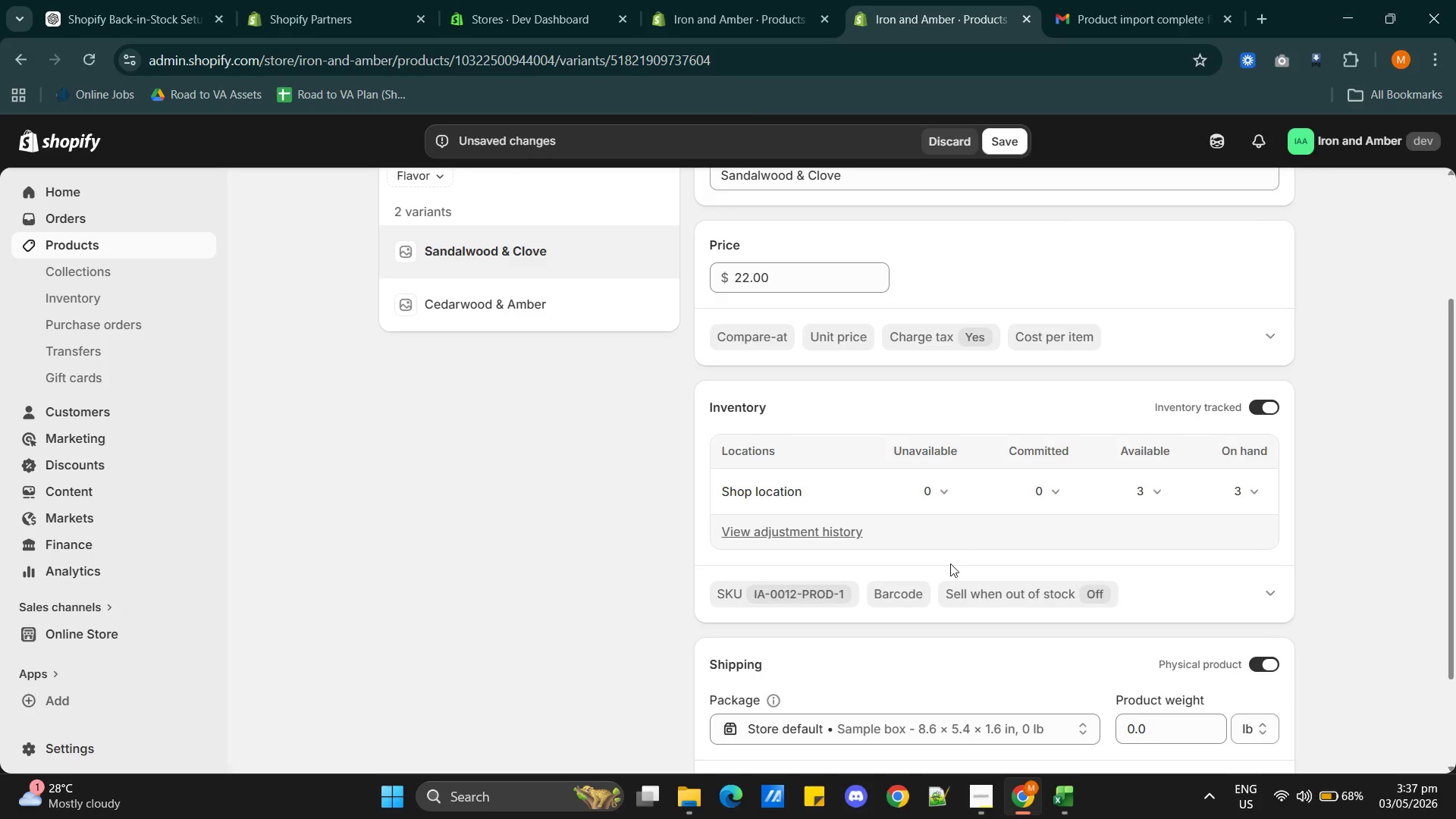 
scroll: coordinate [943, 584], scroll_direction: up, amount: 2.0
 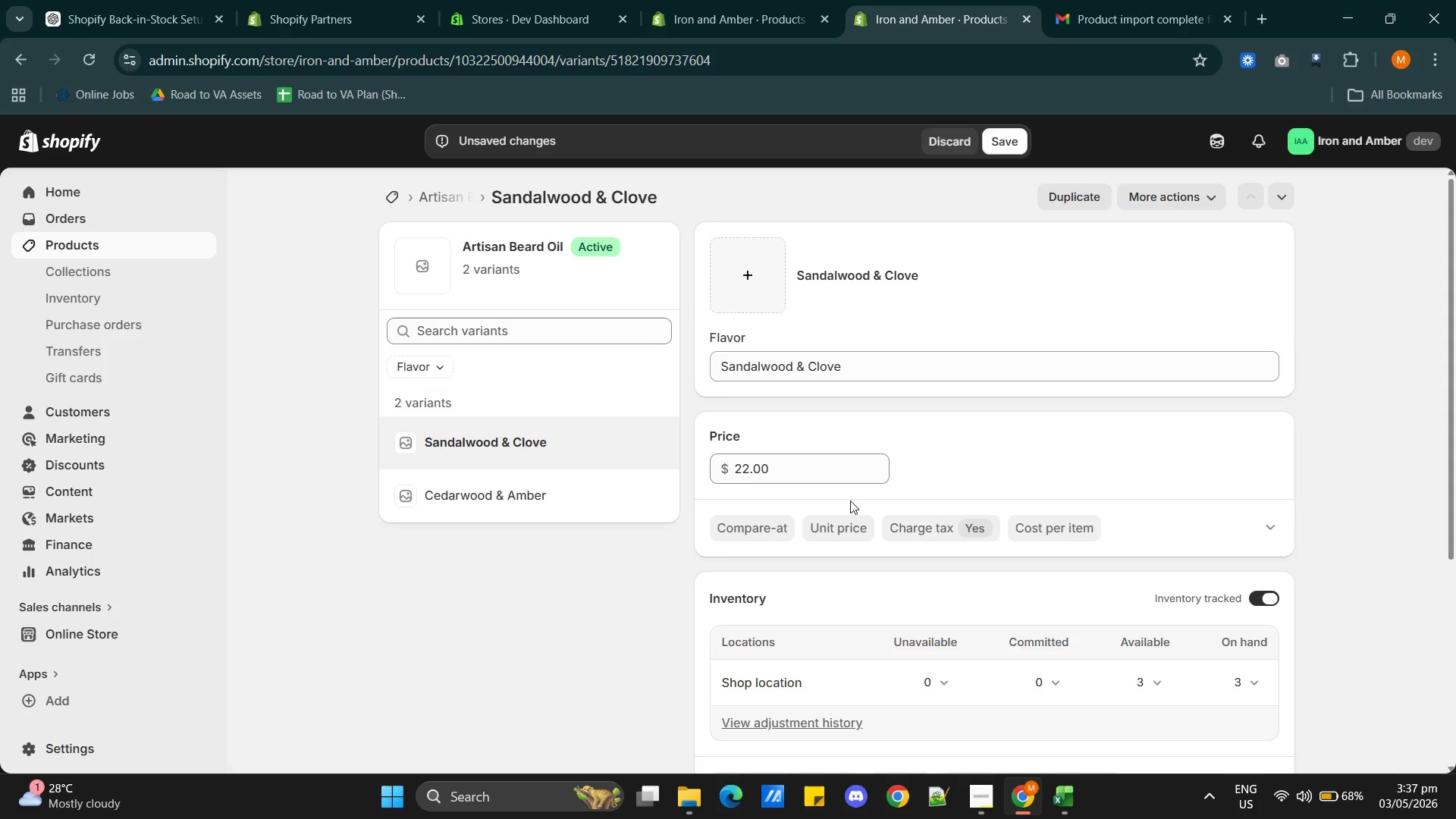 
key(Alt+AltLeft)
 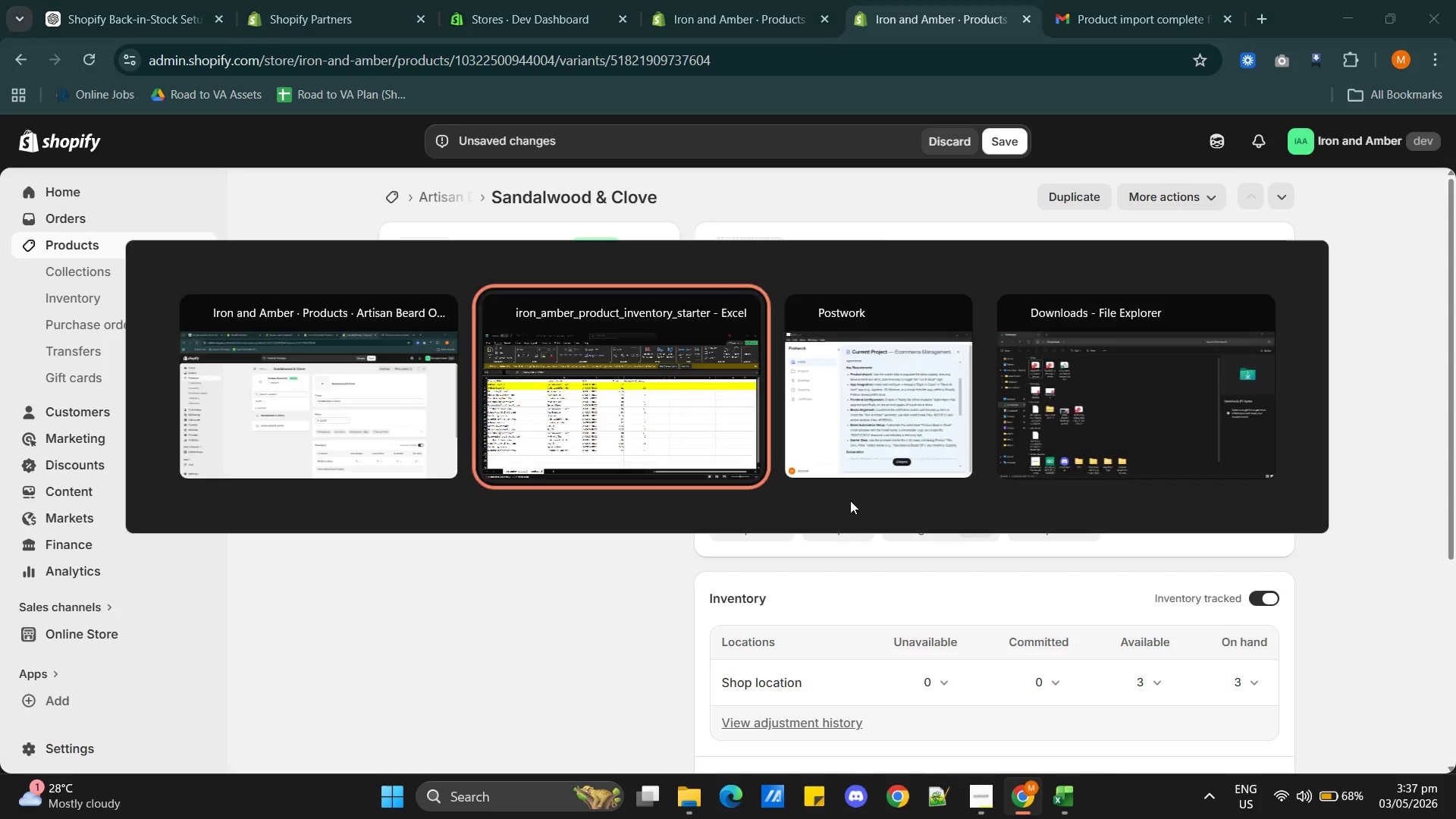 
key(Alt+Tab)
 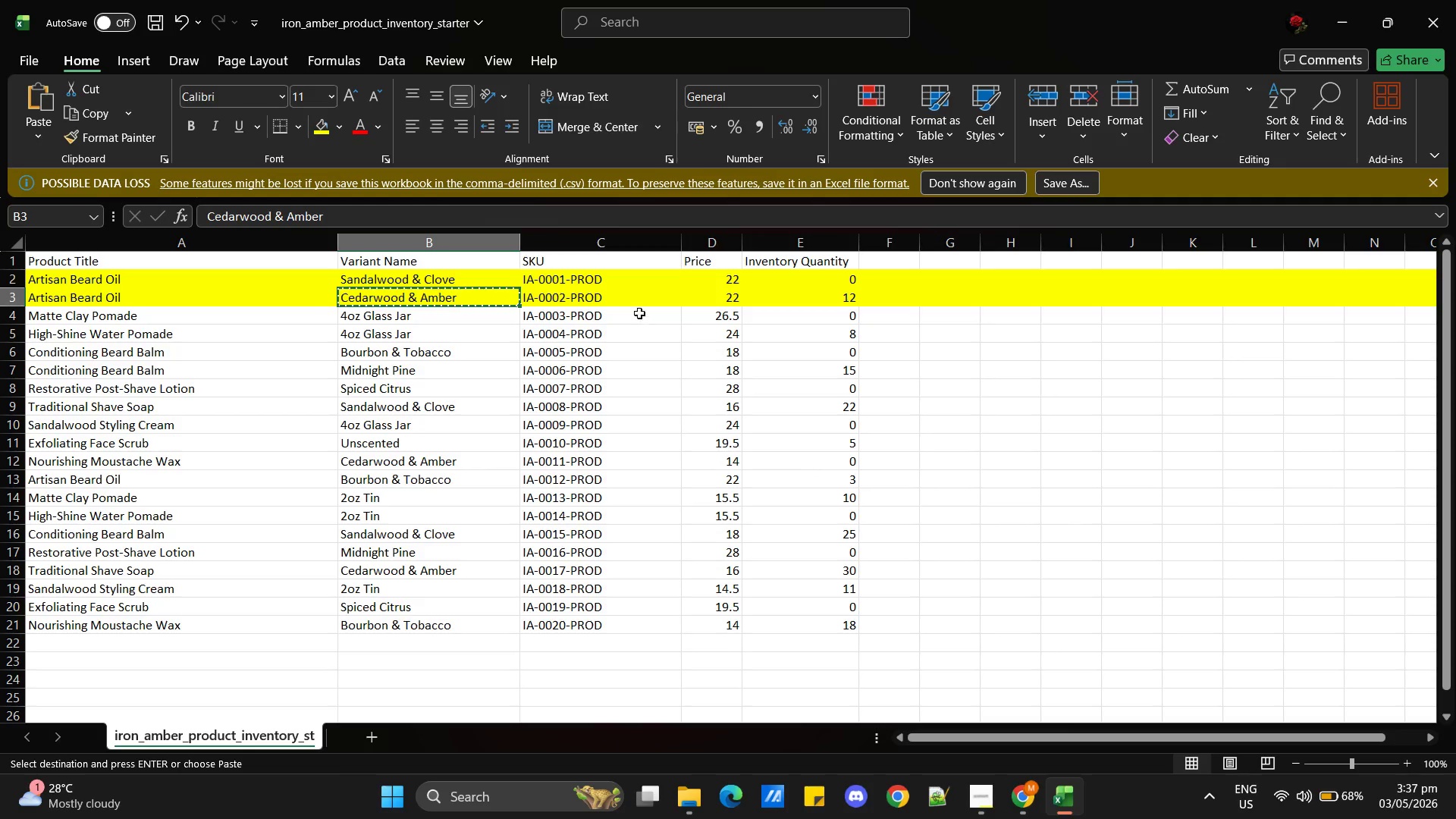 
left_click([598, 282])
 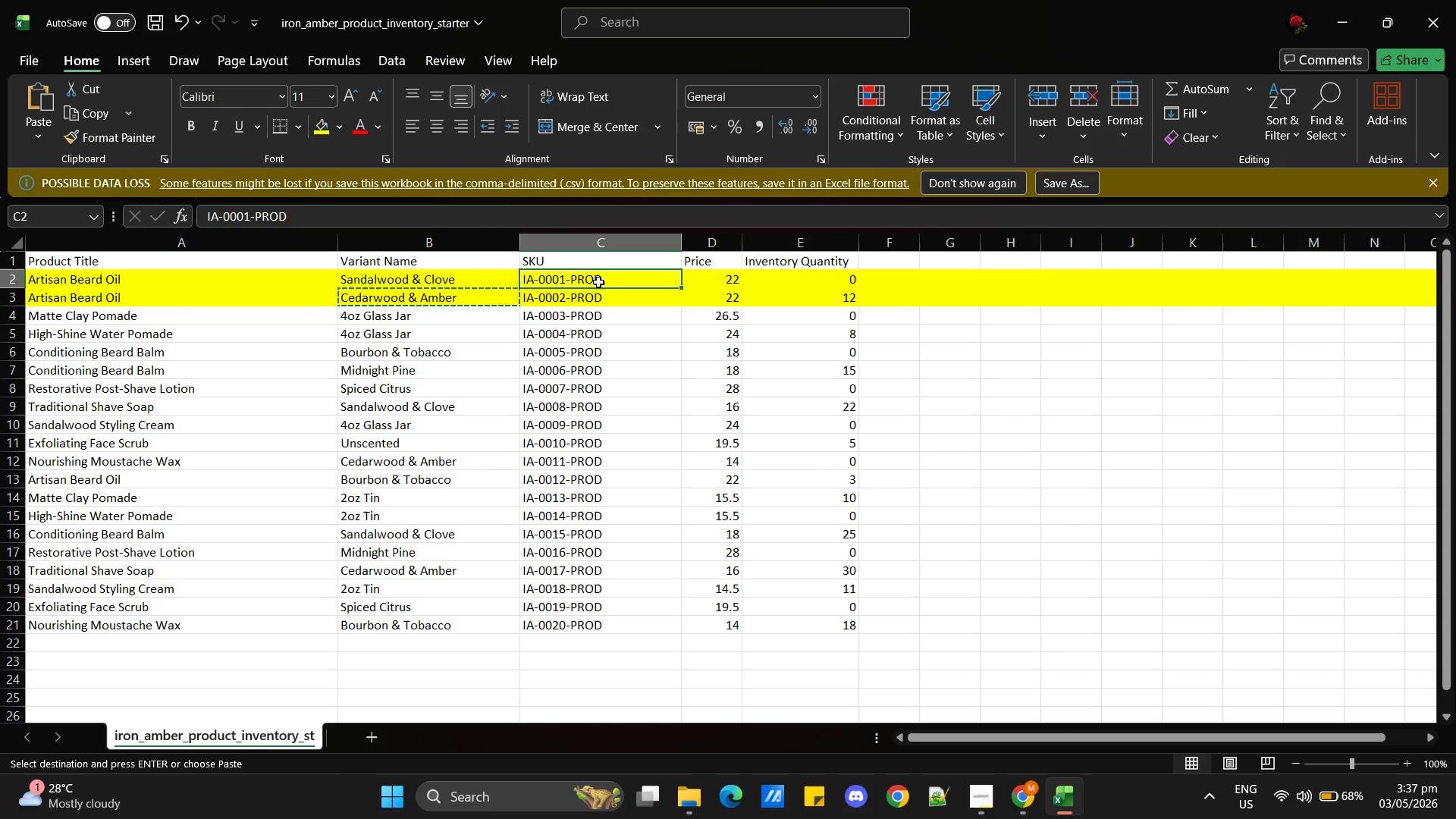 
key(Control+C)
 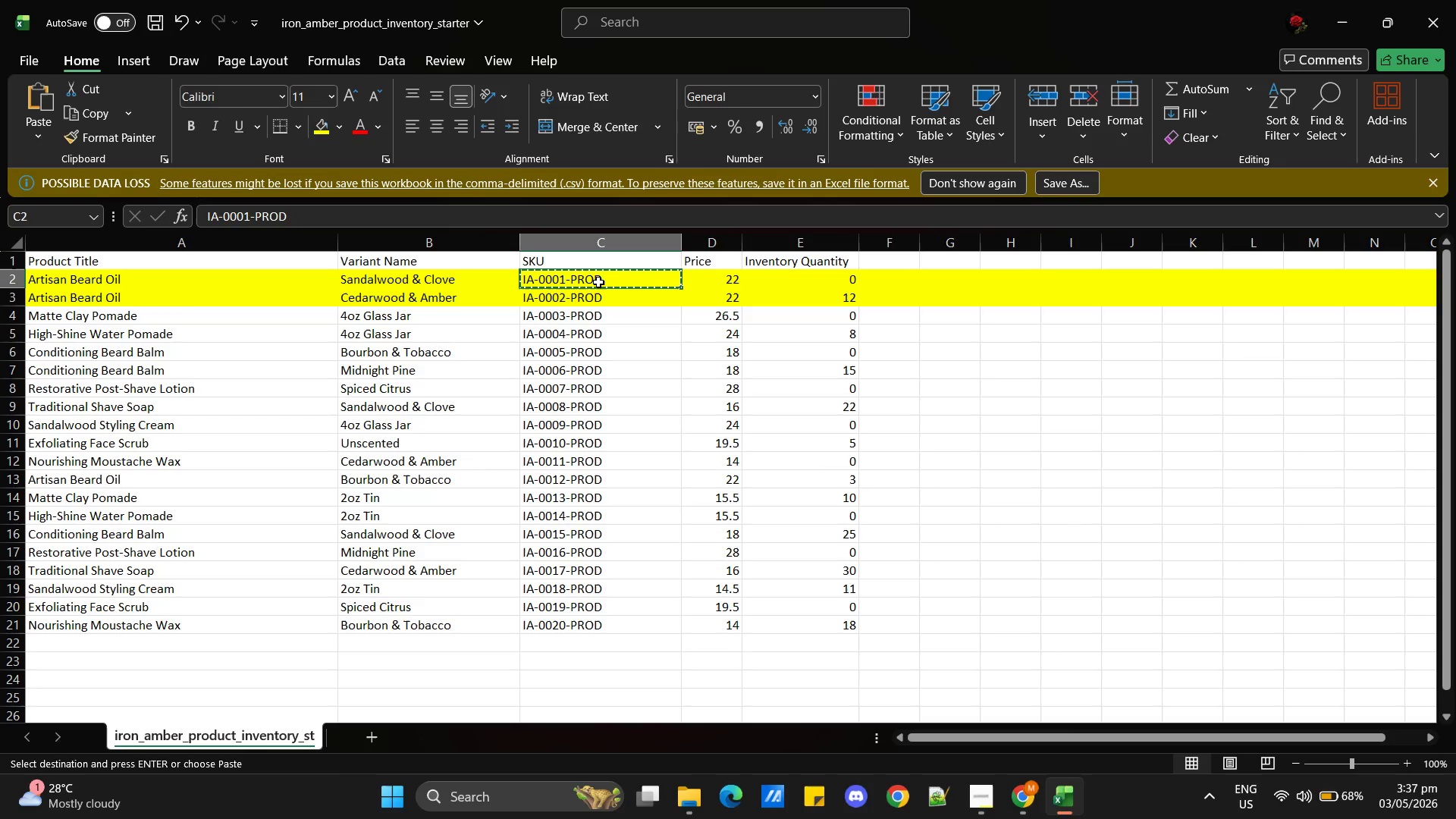 
key(Alt+AltLeft)
 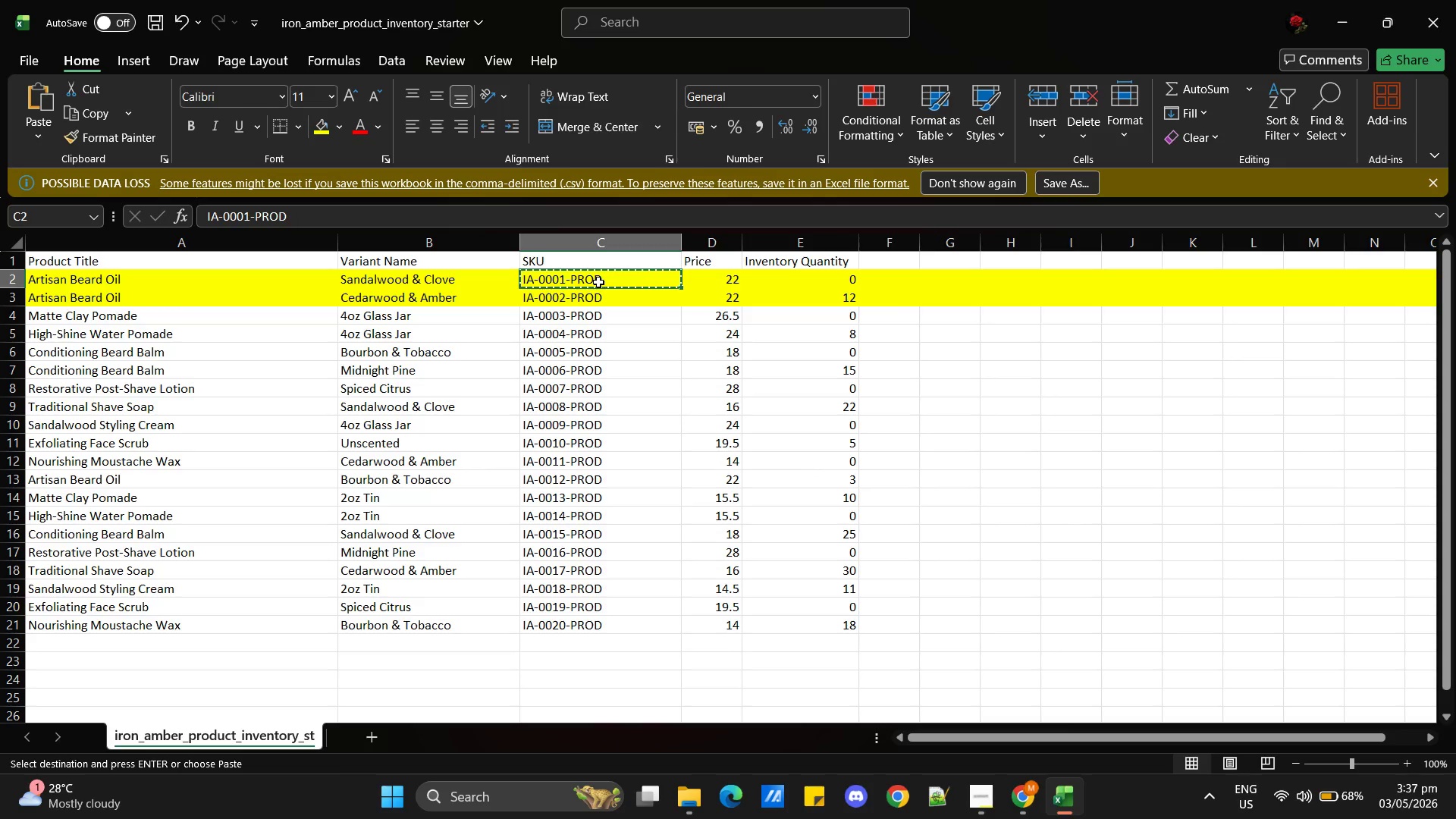 
key(Alt+Tab)
 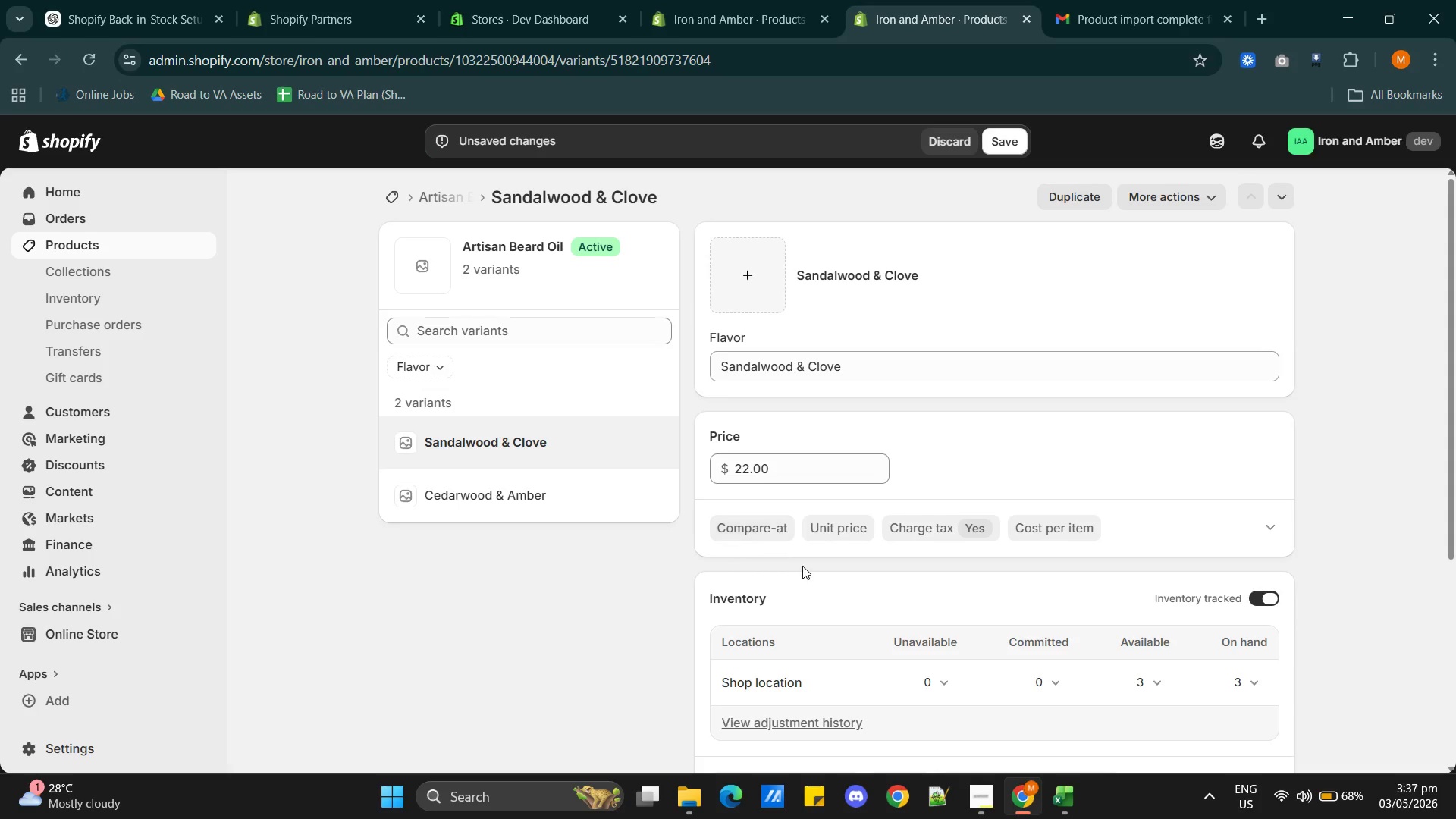 
scroll: coordinate [836, 586], scroll_direction: down, amount: 2.0
 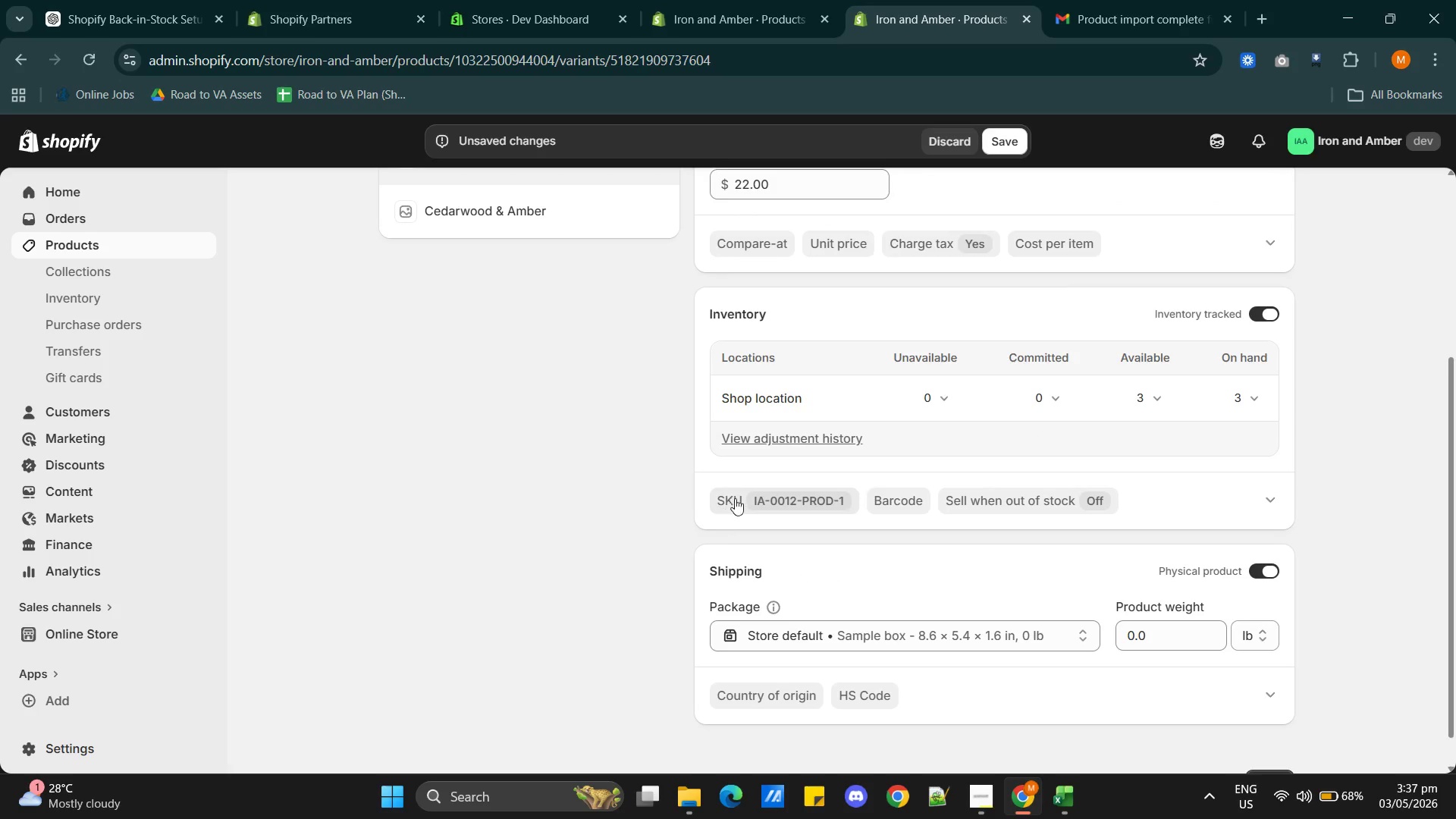 
left_click([777, 500])
 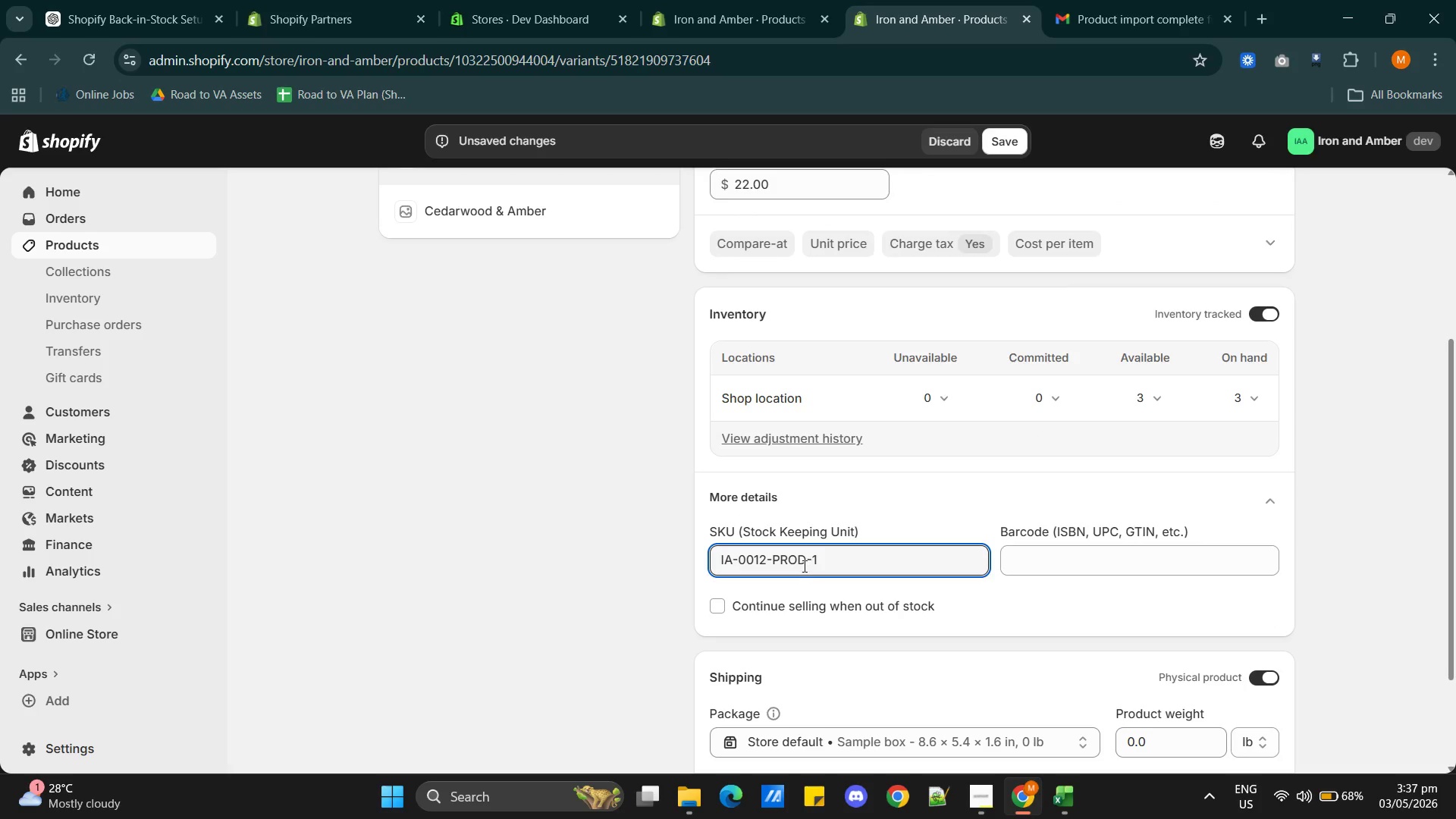 
double_click([803, 561])
 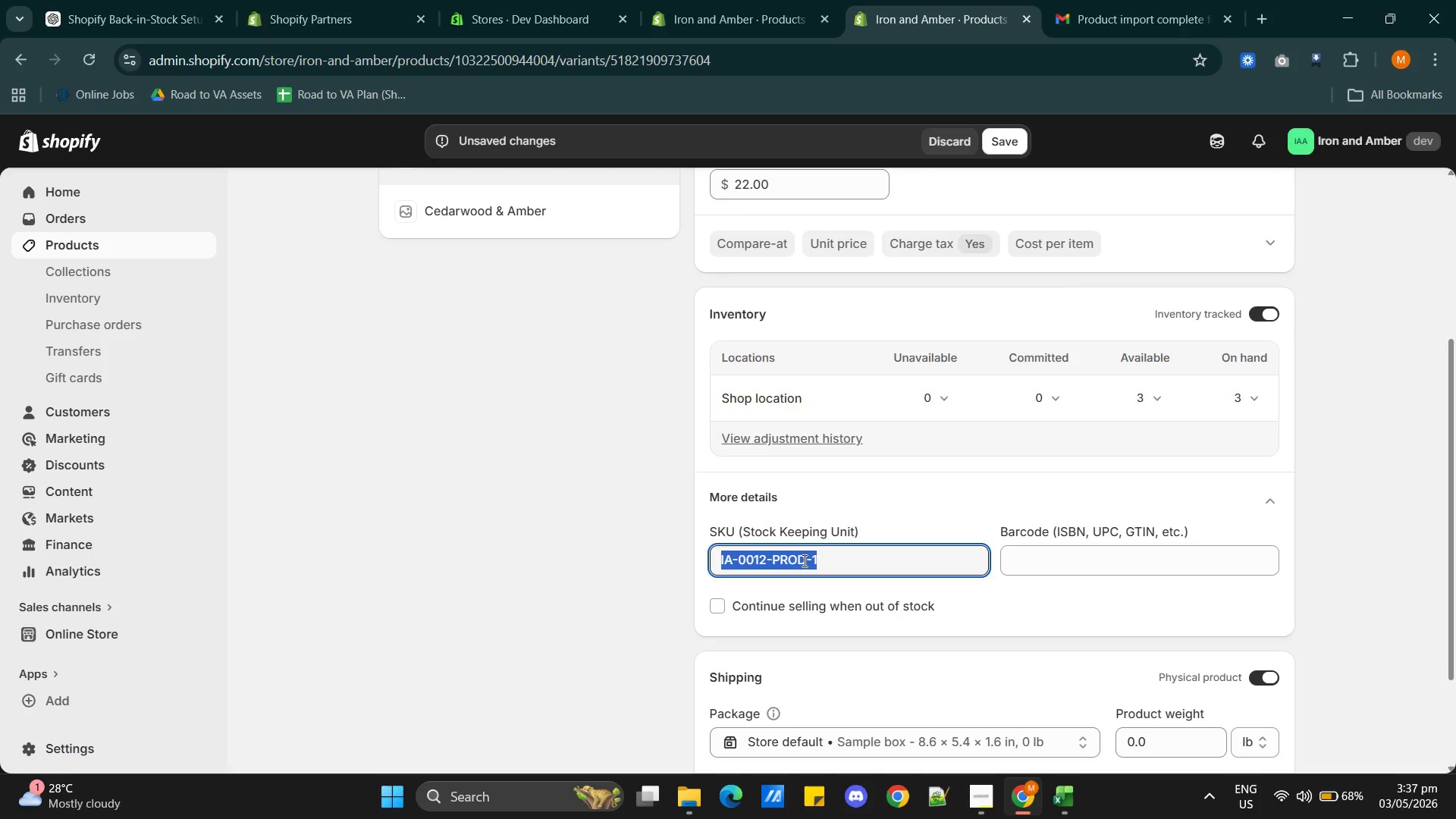 
triple_click([803, 560])
 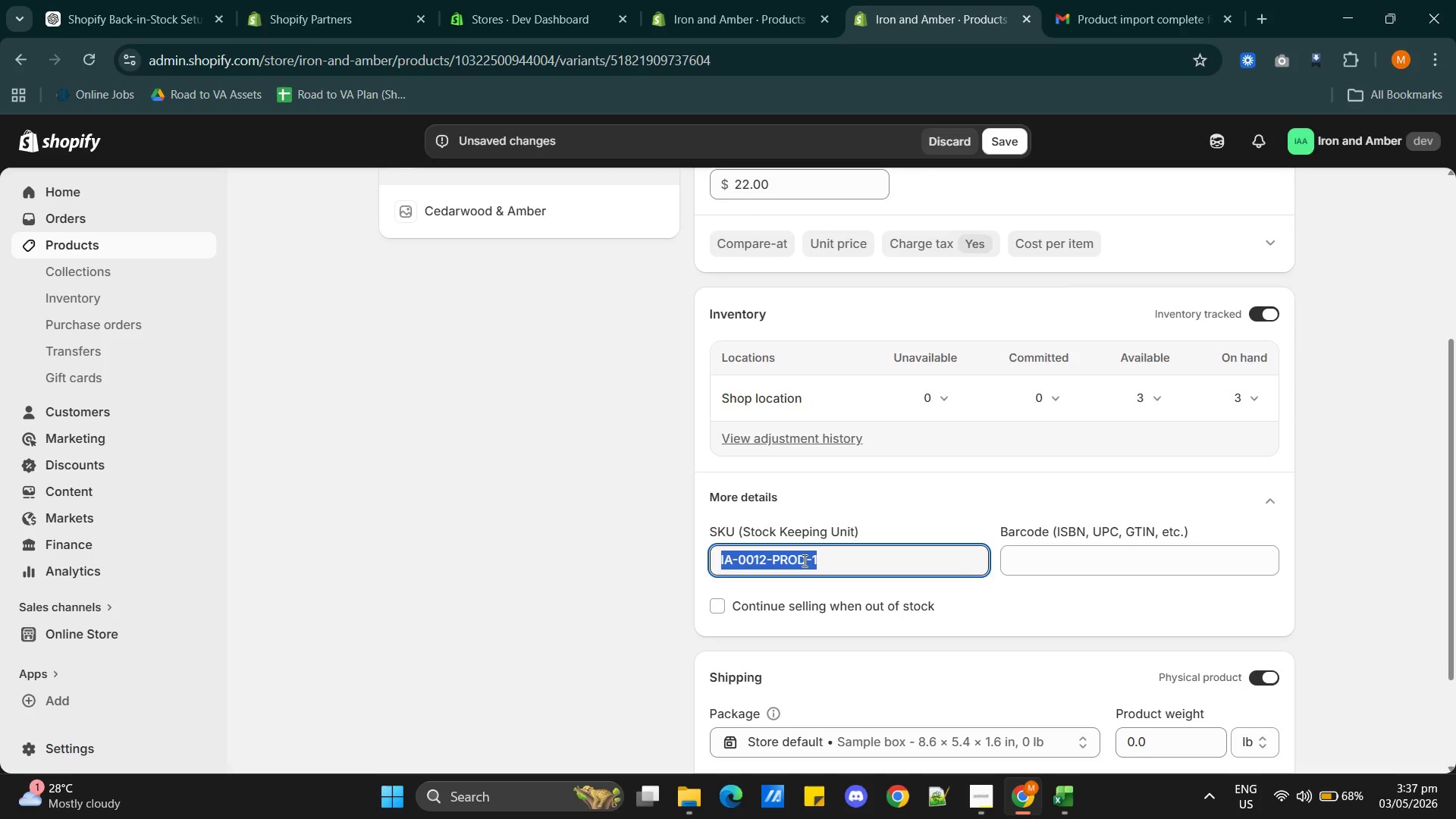 
key(Control+V)
 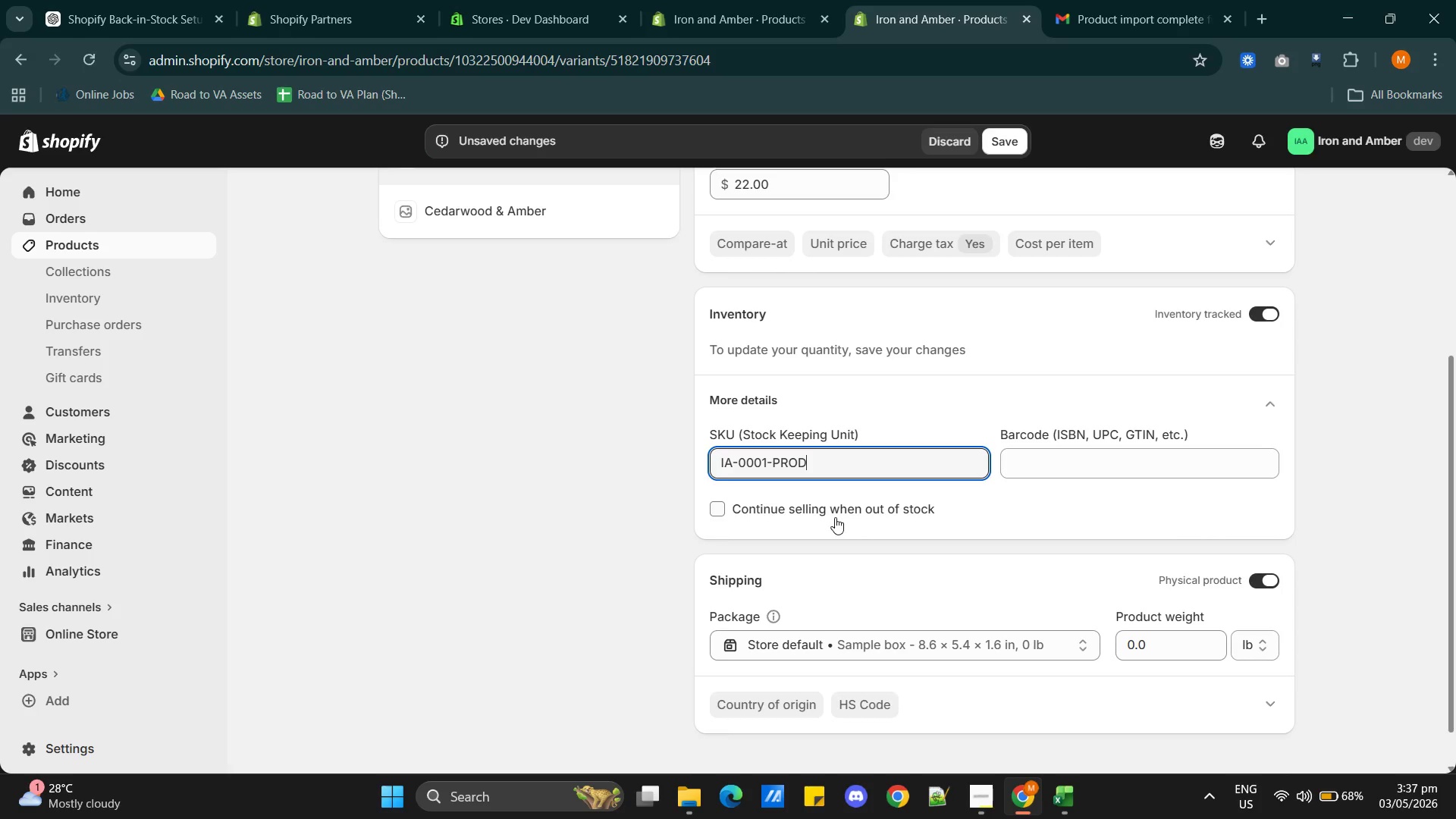 
scroll: coordinate [919, 525], scroll_direction: up, amount: 2.0
 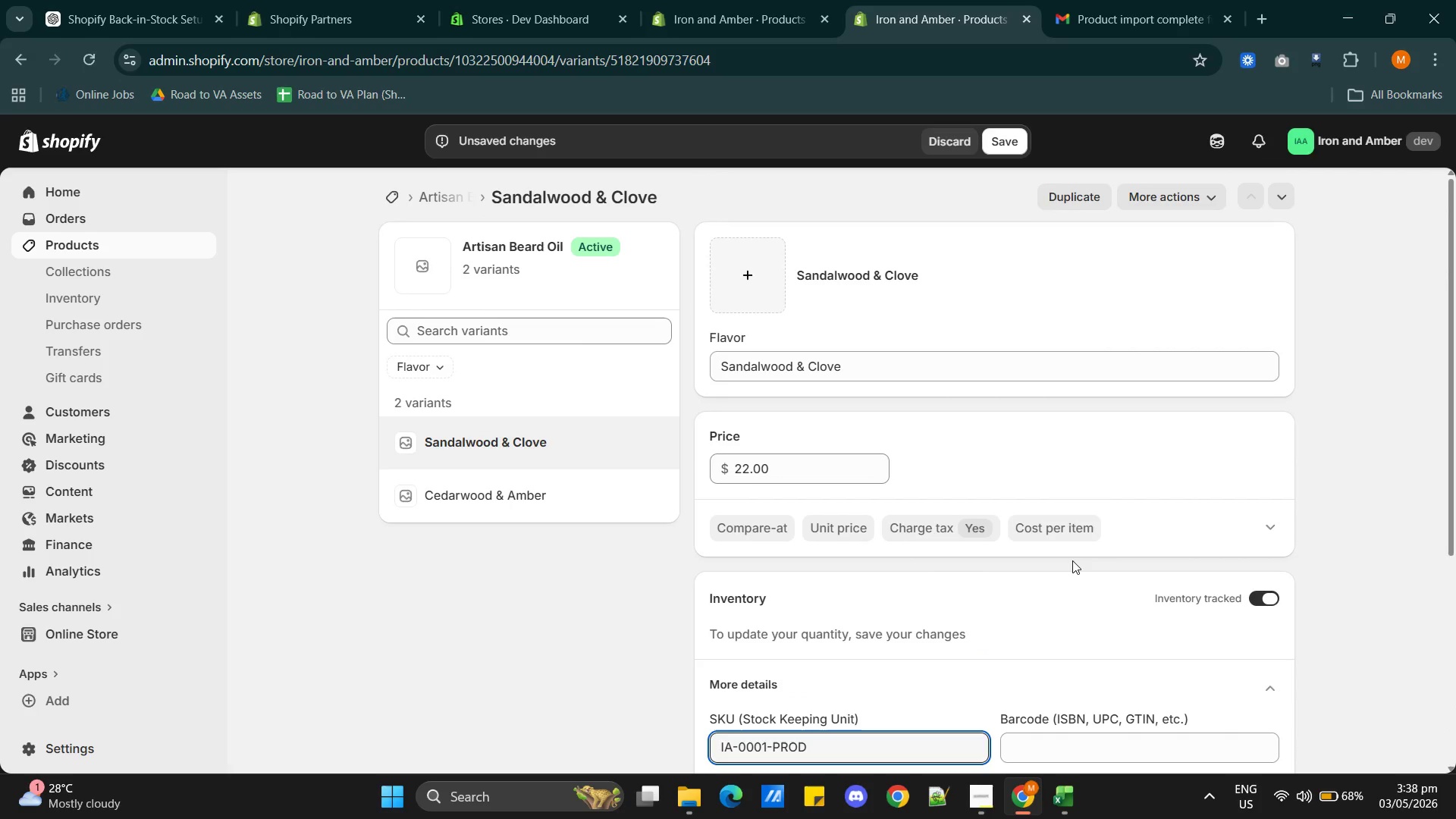 
key(Alt+AltLeft)
 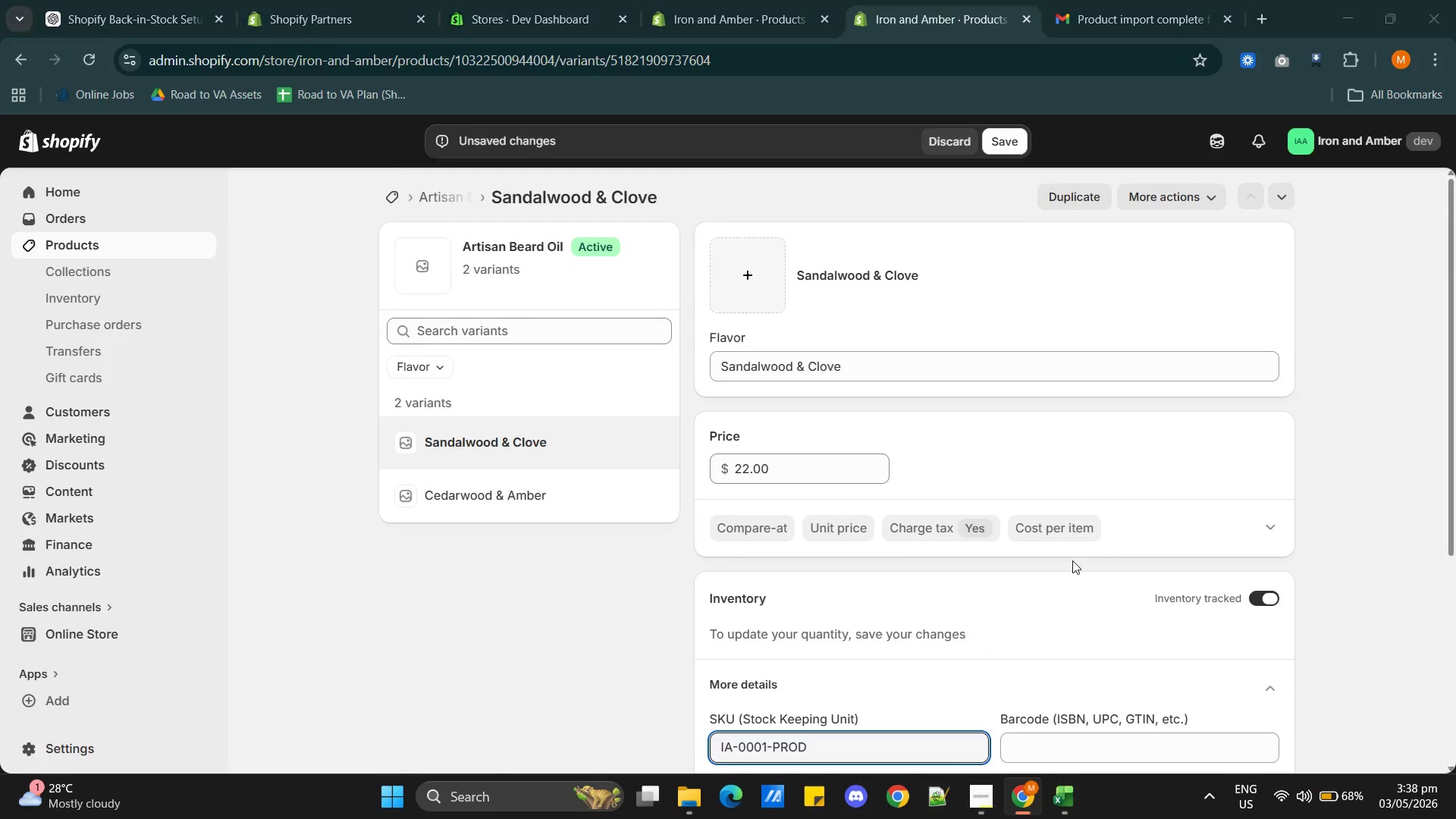 
key(Alt+Tab)
 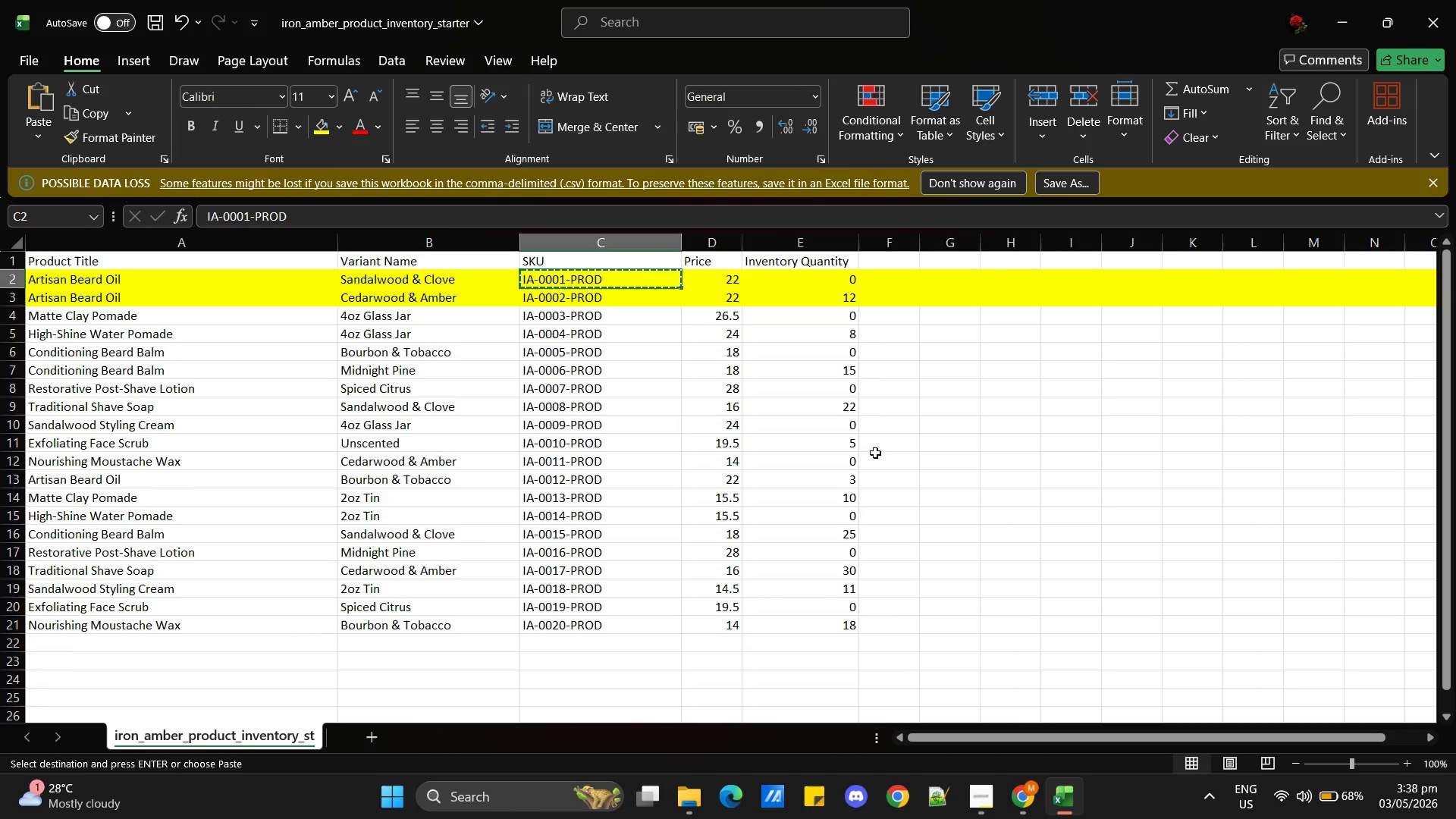 
key(Alt+Tab)
 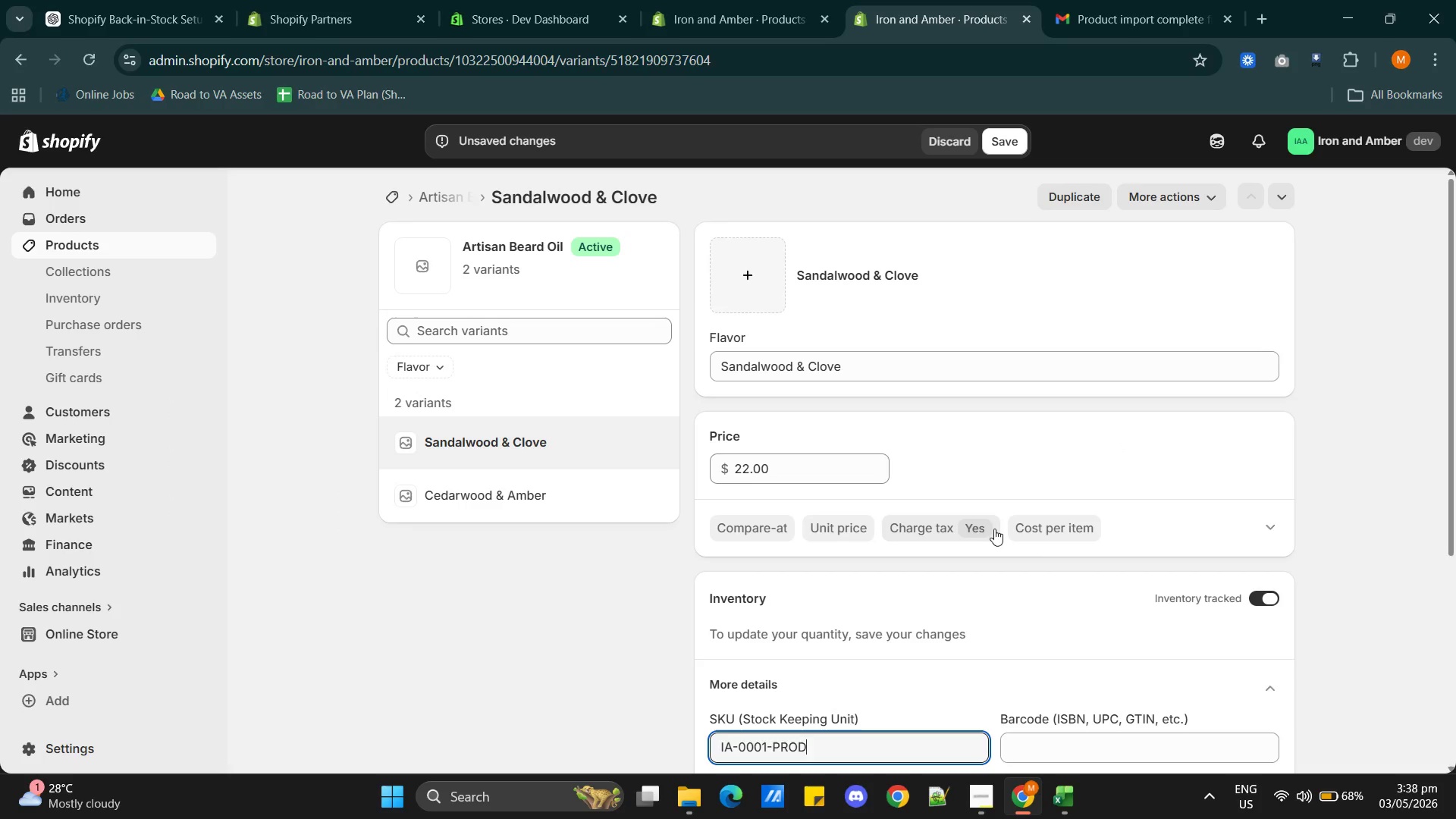 
scroll: coordinate [1034, 531], scroll_direction: down, amount: 2.0
 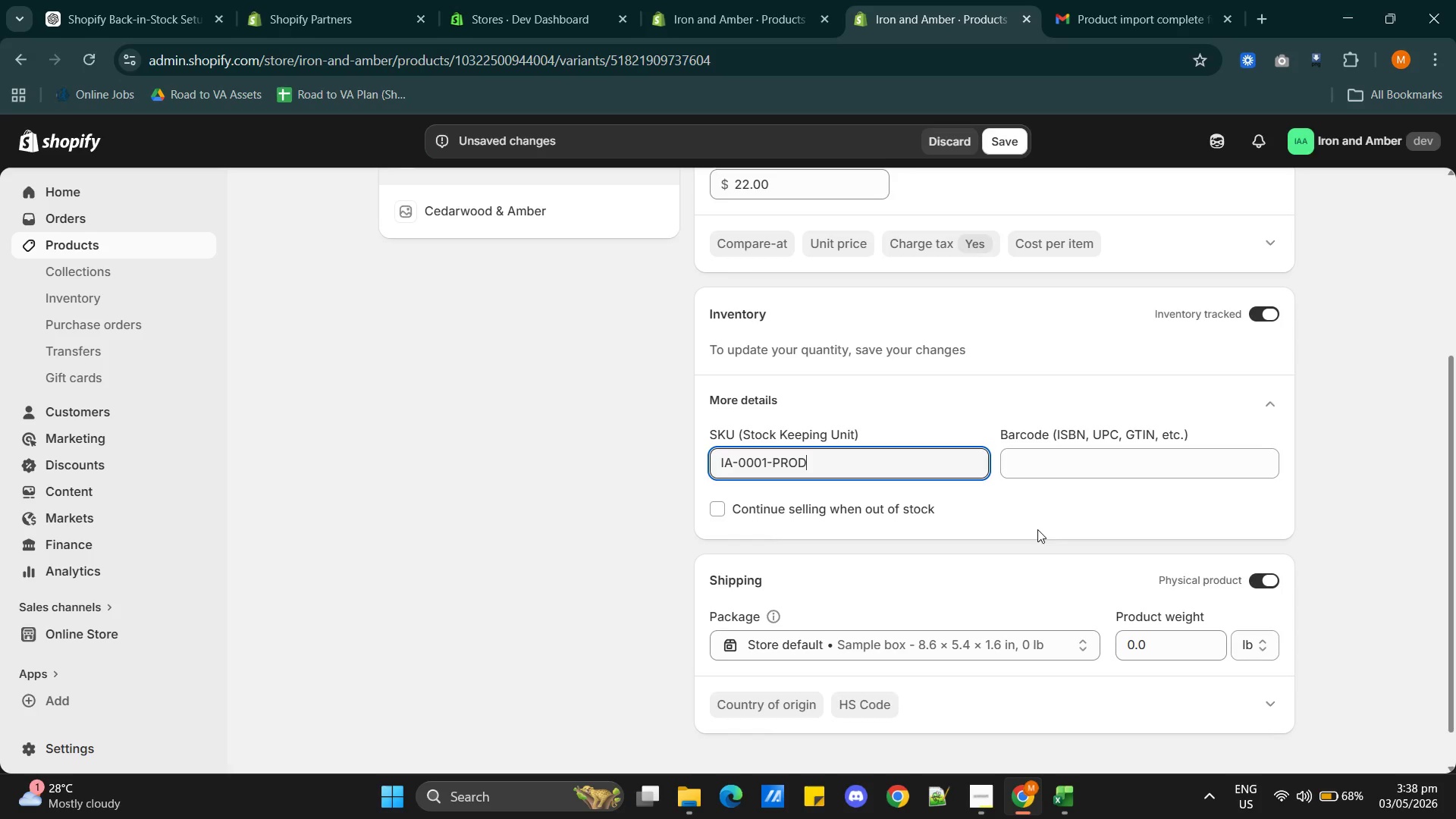 
scroll: coordinate [1037, 529], scroll_direction: up, amount: 2.0
 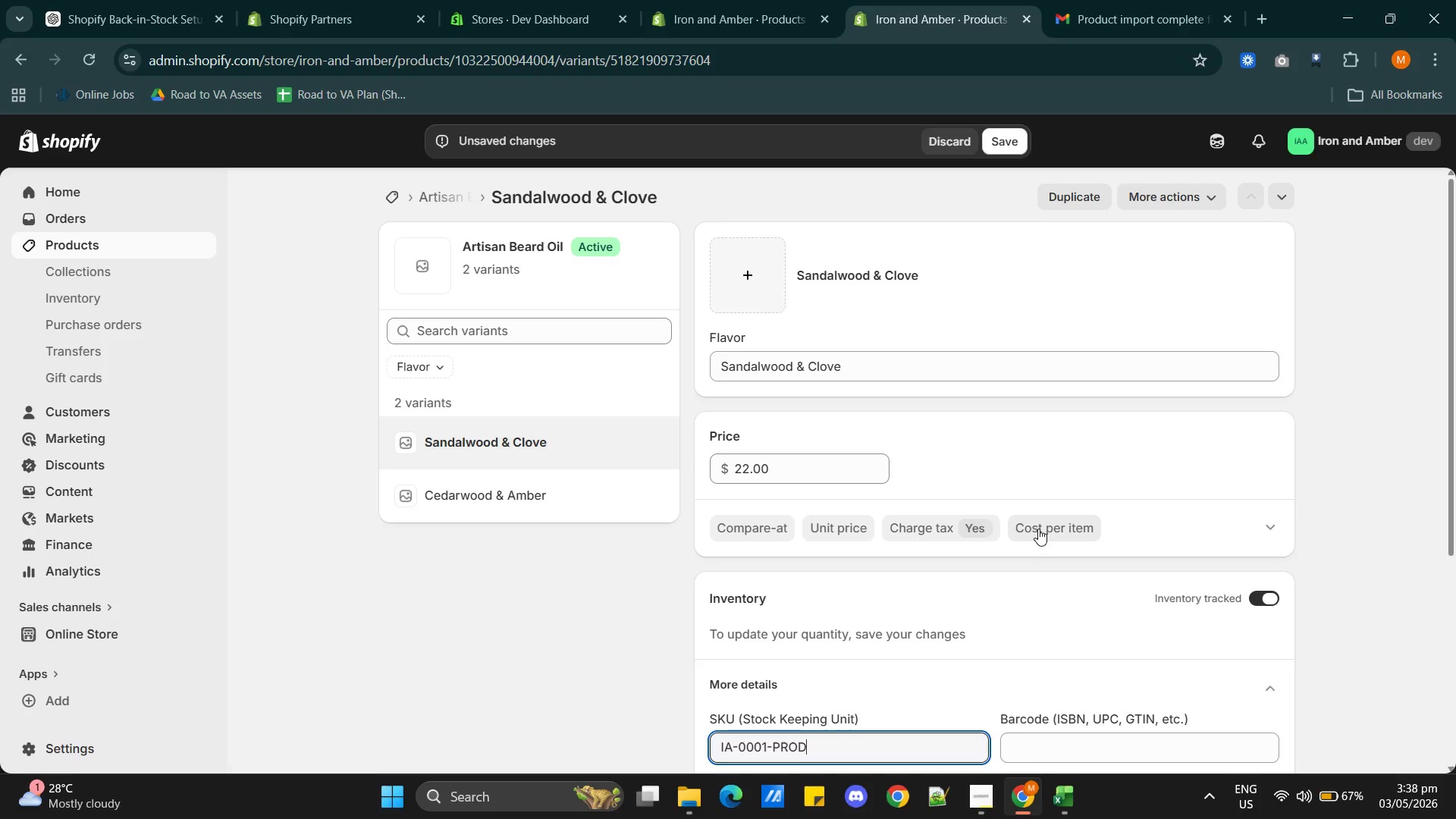 
scroll: coordinate [1038, 528], scroll_direction: down, amount: 3.0
 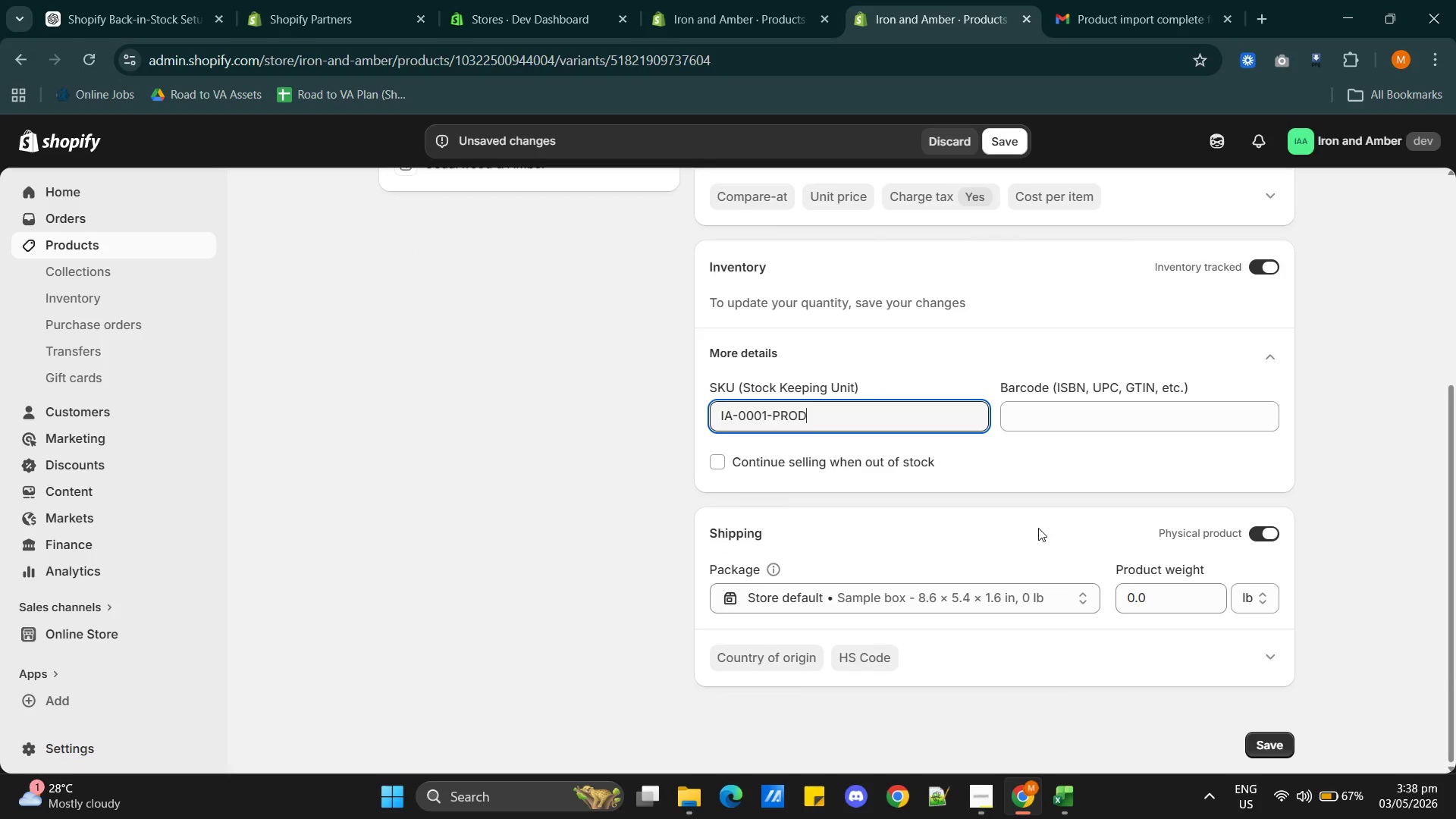 
scroll: coordinate [1038, 528], scroll_direction: none, amount: 0.0
 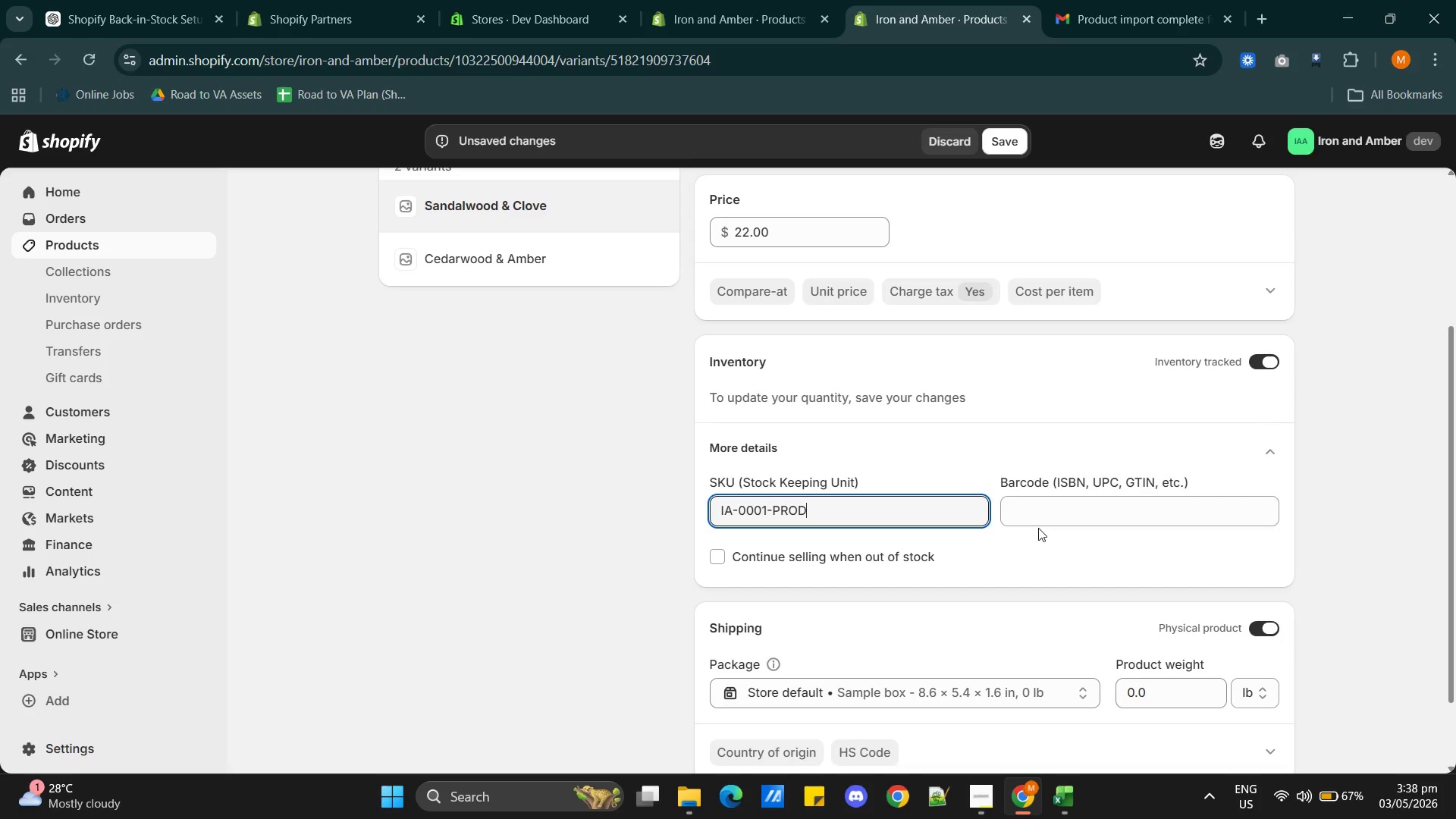 
scroll: coordinate [1038, 528], scroll_direction: up, amount: 2.0
 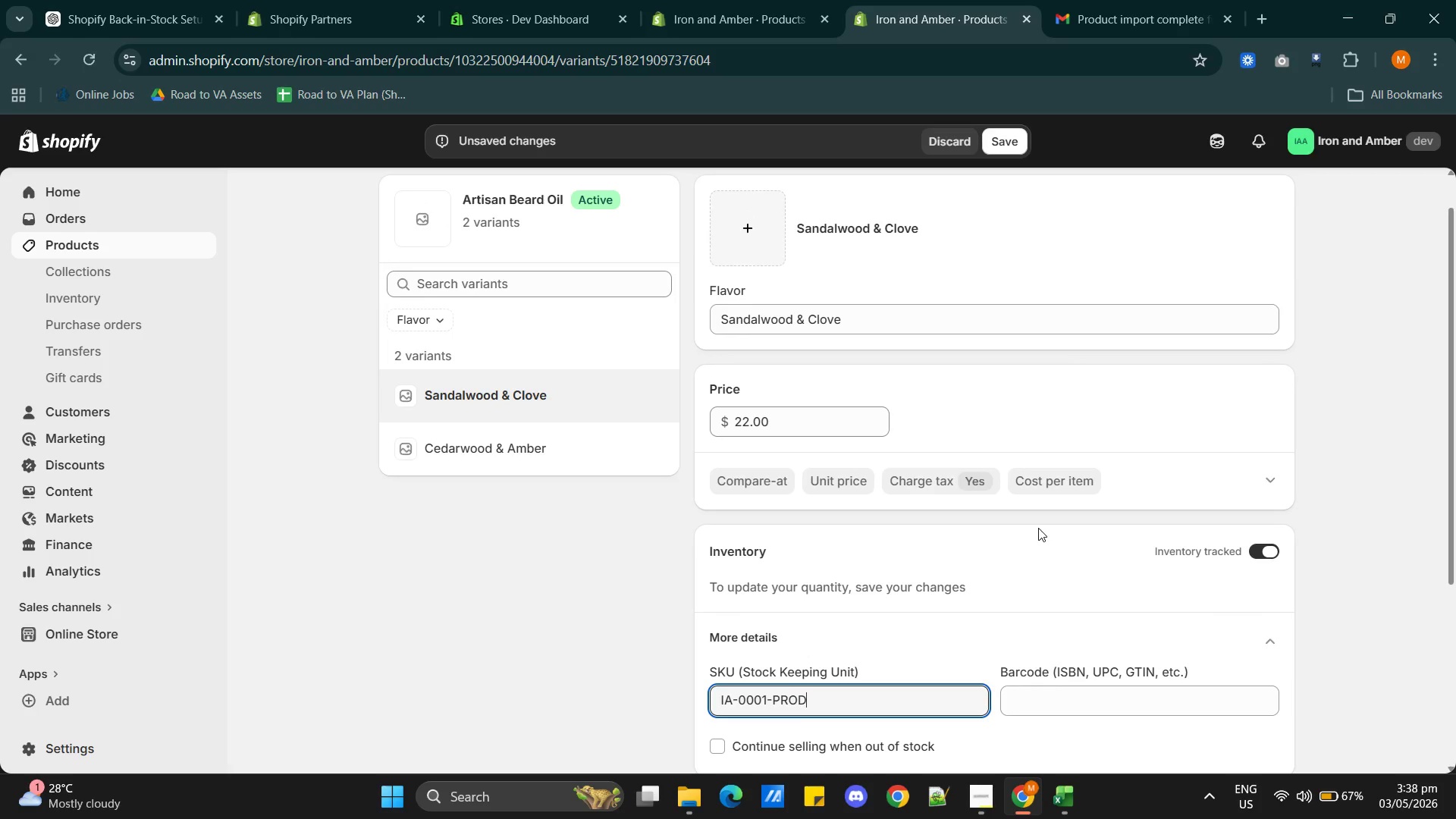 
scroll: coordinate [1038, 528], scroll_direction: none, amount: 0.0
 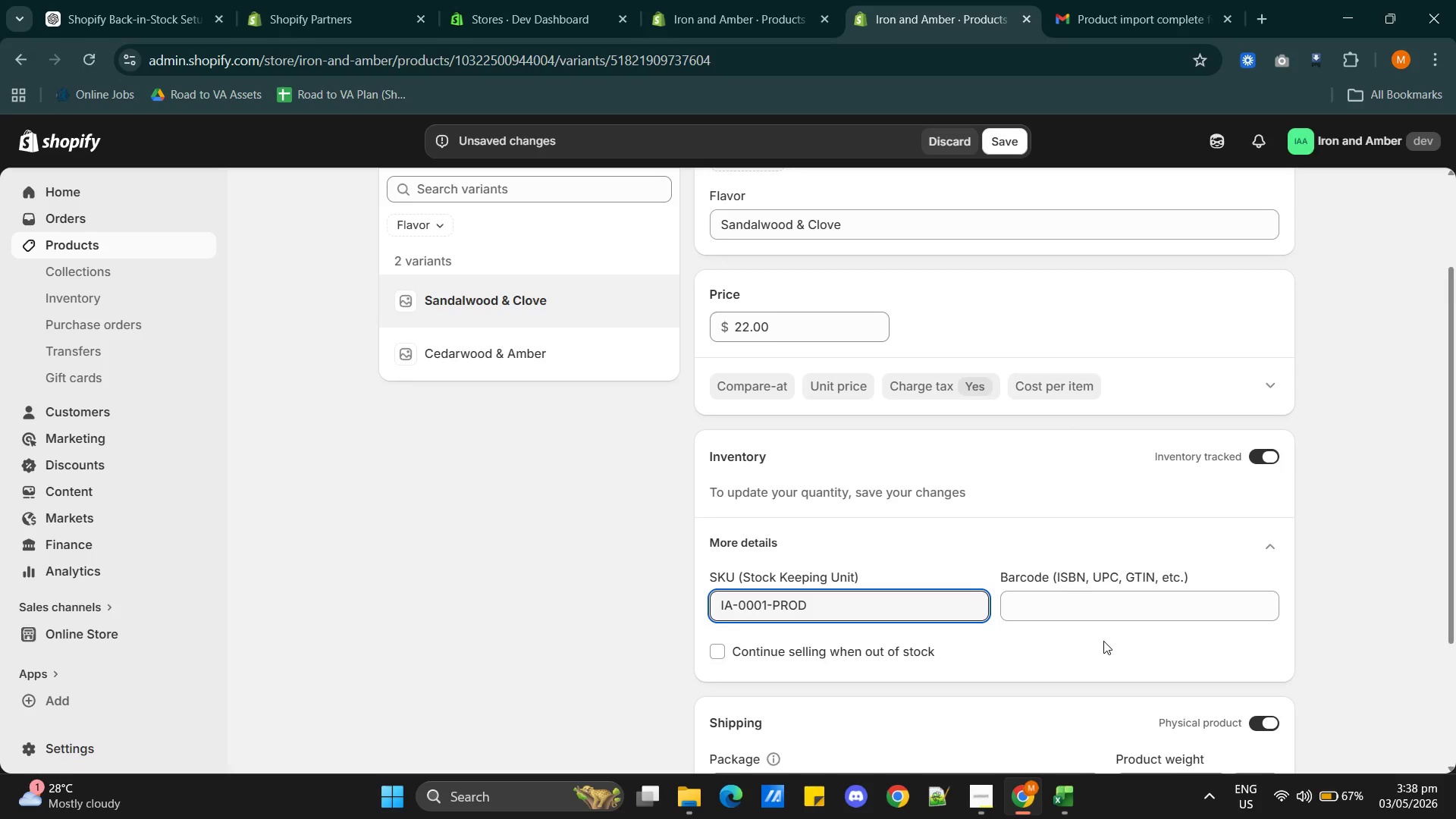 
left_click([1103, 640])
 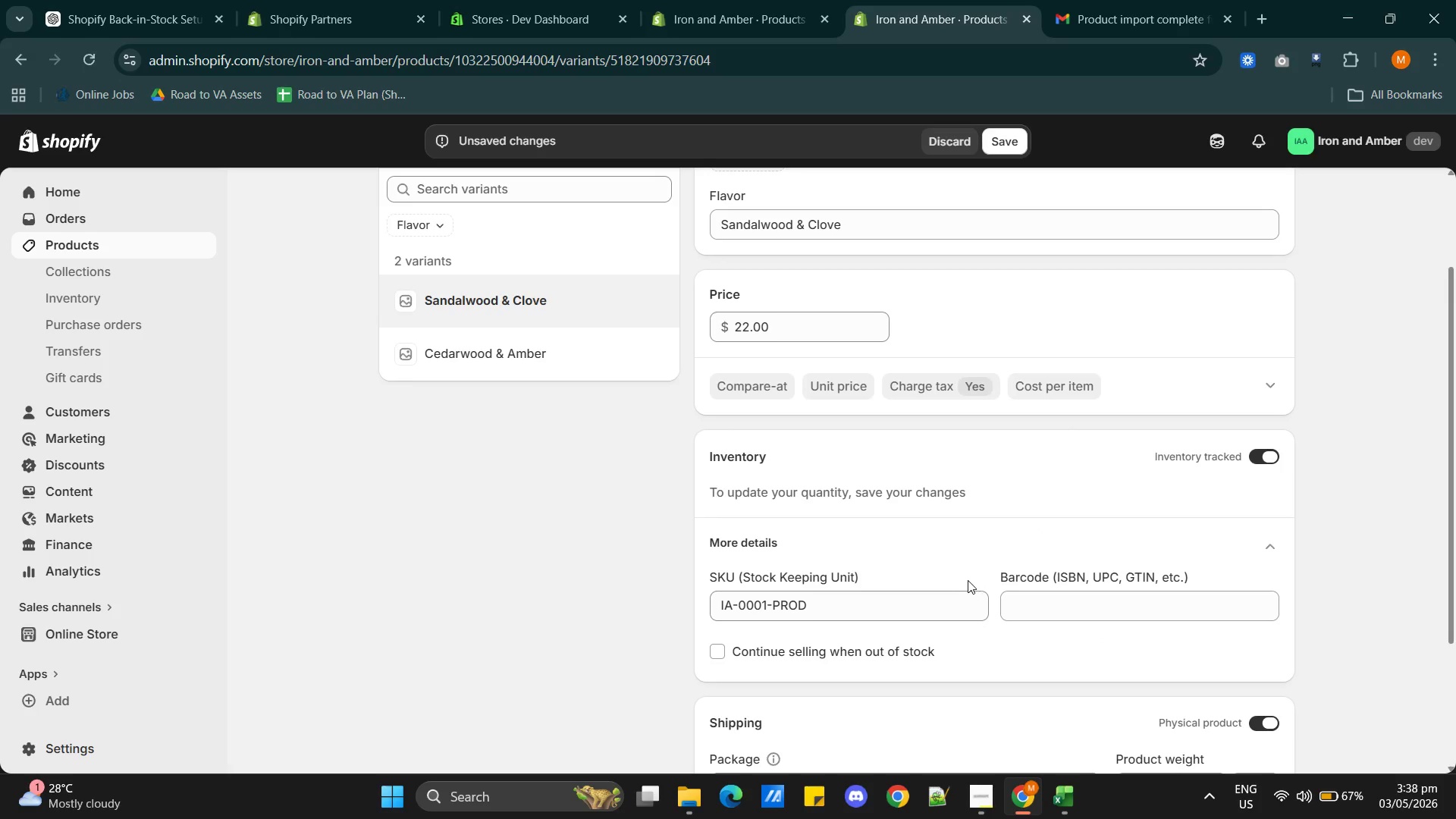 
scroll: coordinate [967, 579], scroll_direction: down, amount: 3.0
 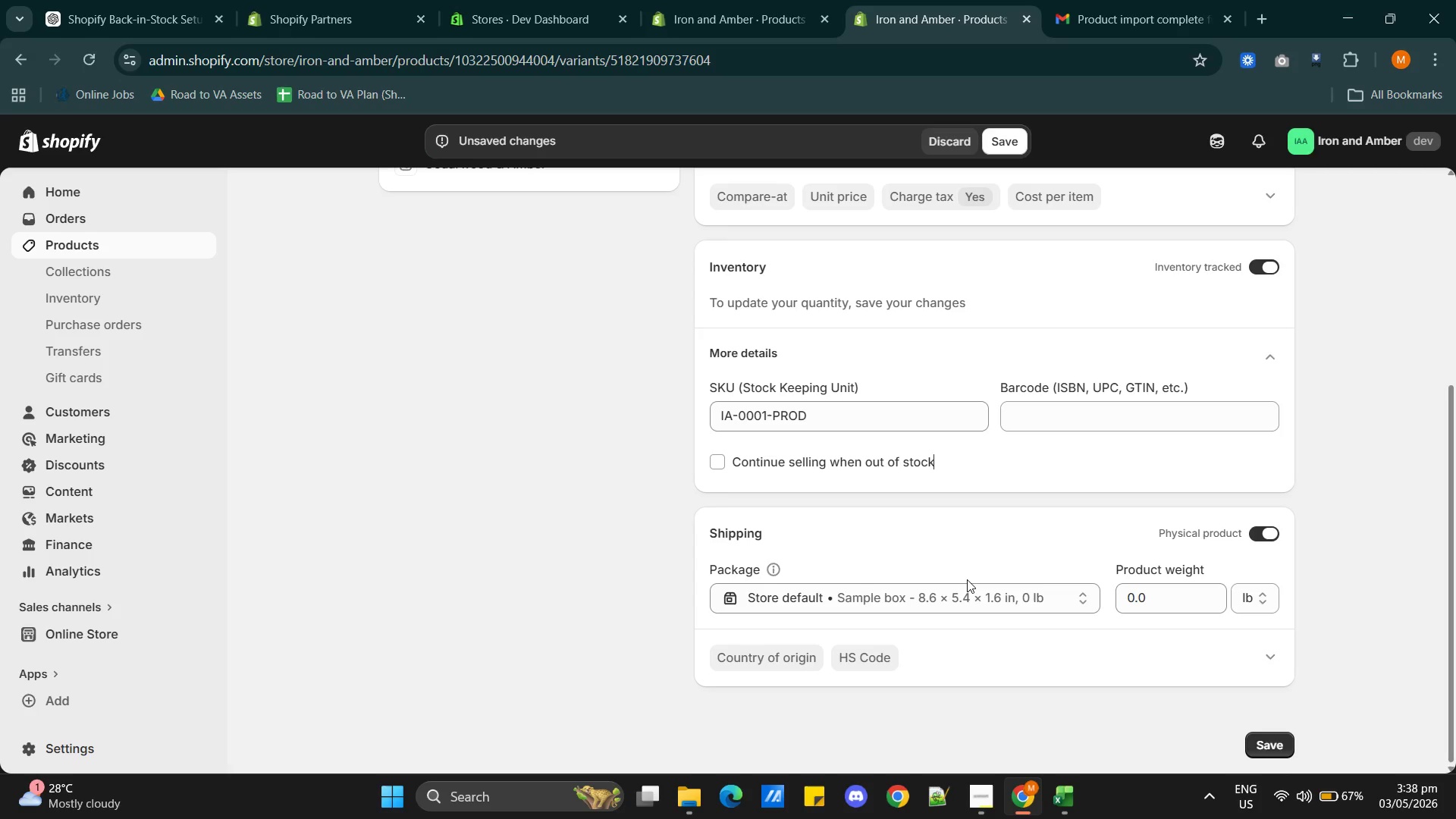 
scroll: coordinate [967, 579], scroll_direction: up, amount: 1.0
 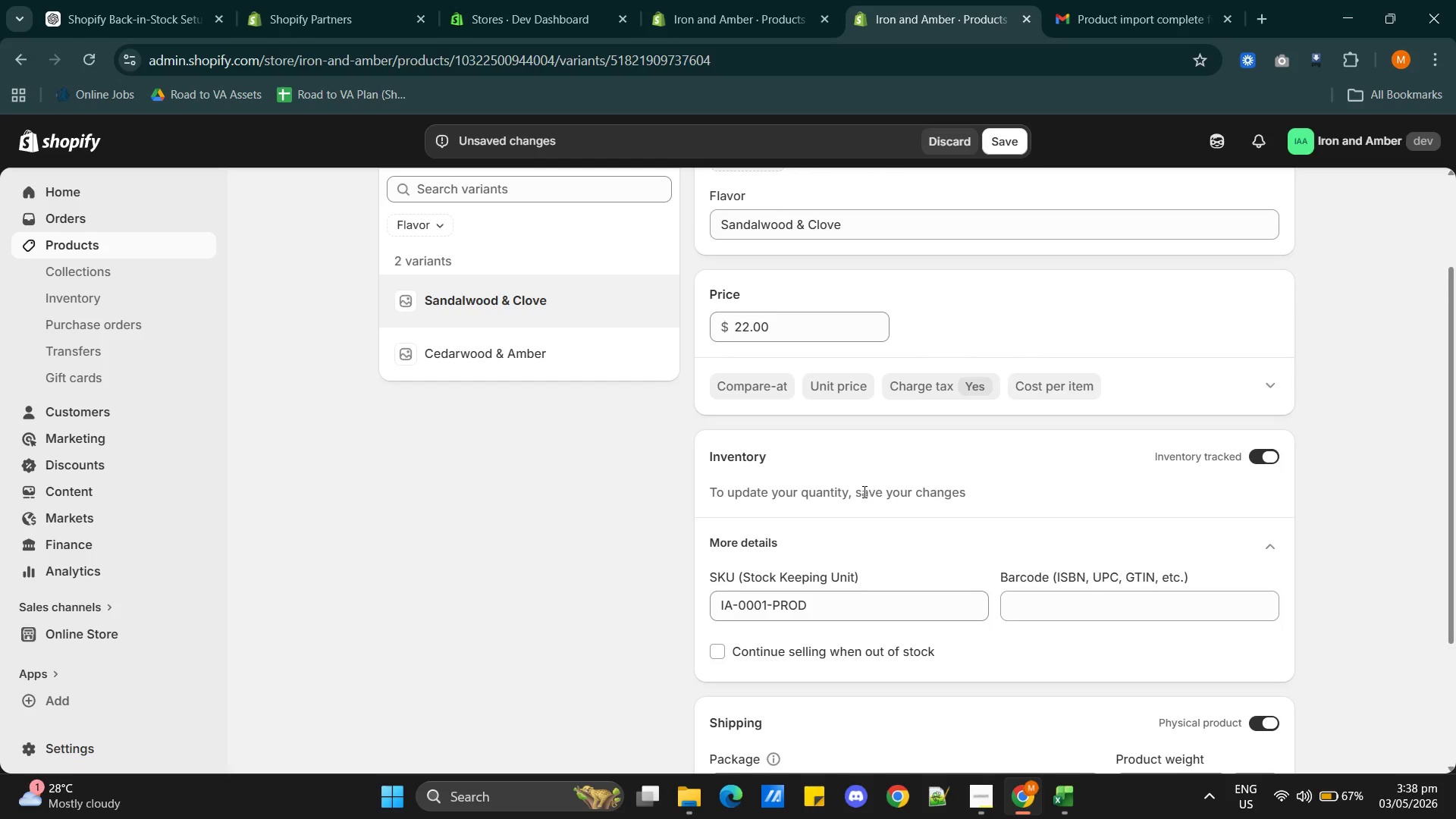 
left_click([885, 495])
 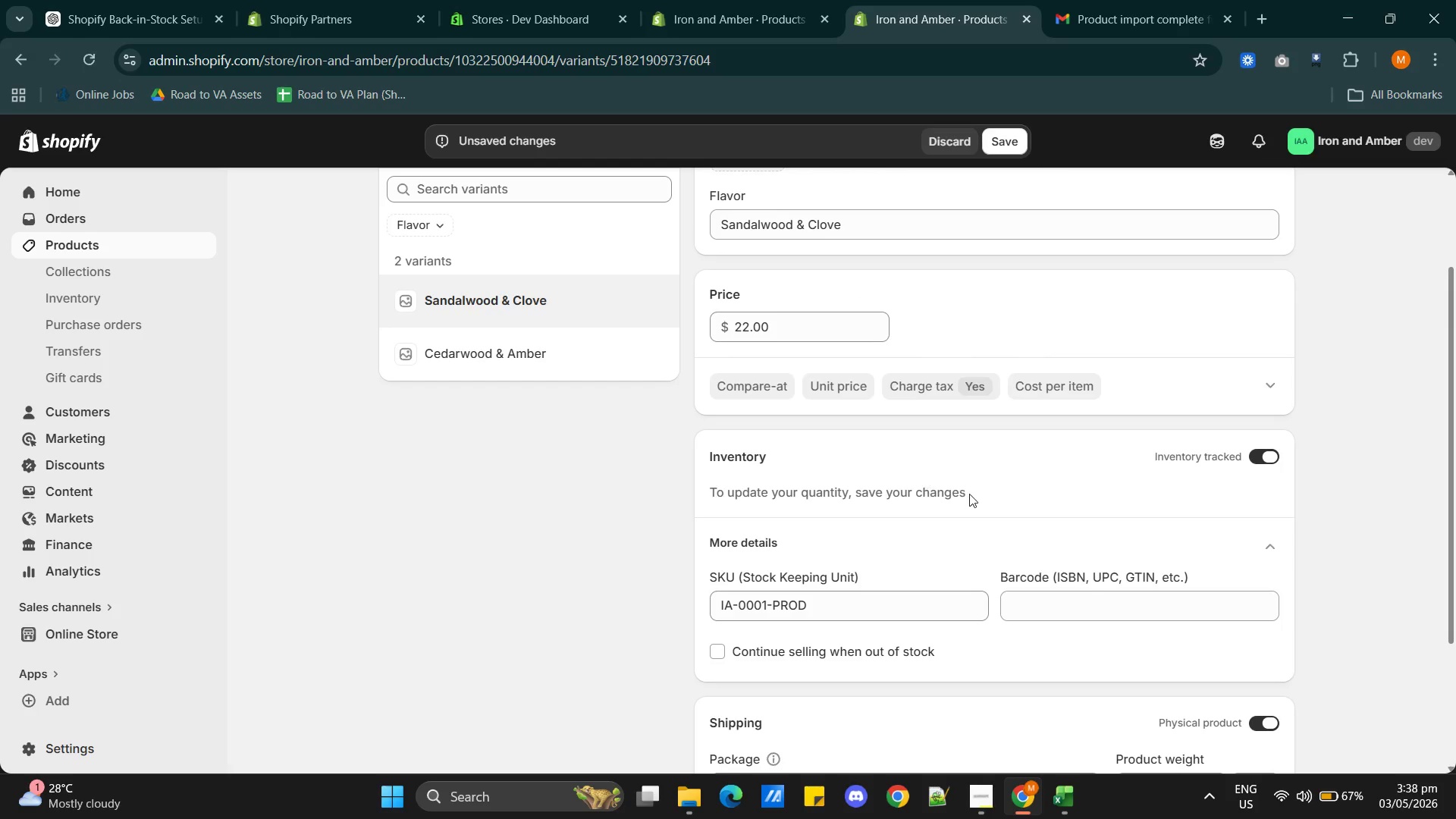 
scroll: coordinate [969, 494], scroll_direction: up, amount: 1.0
 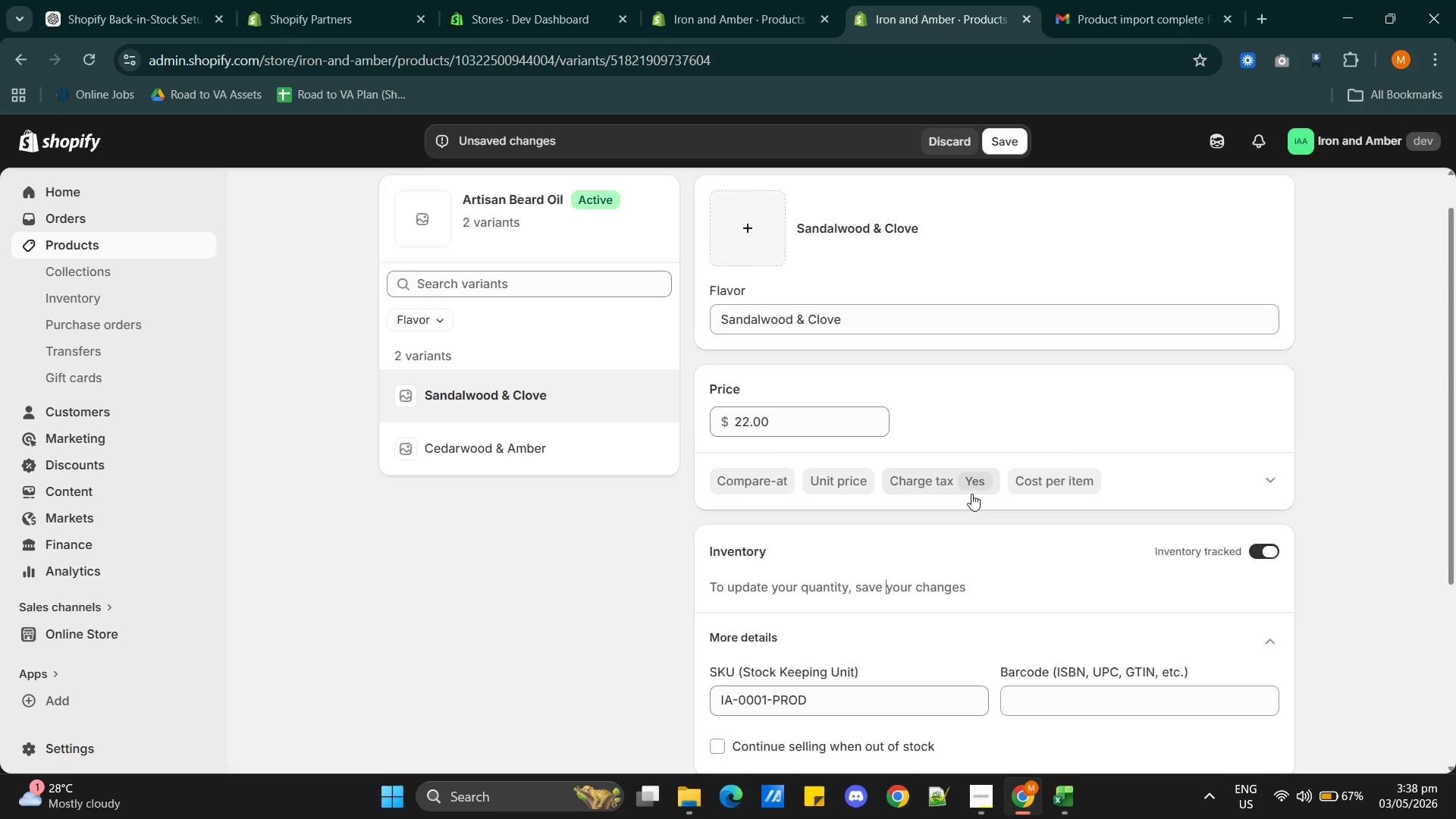 
scroll: coordinate [971, 494], scroll_direction: none, amount: 0.0
 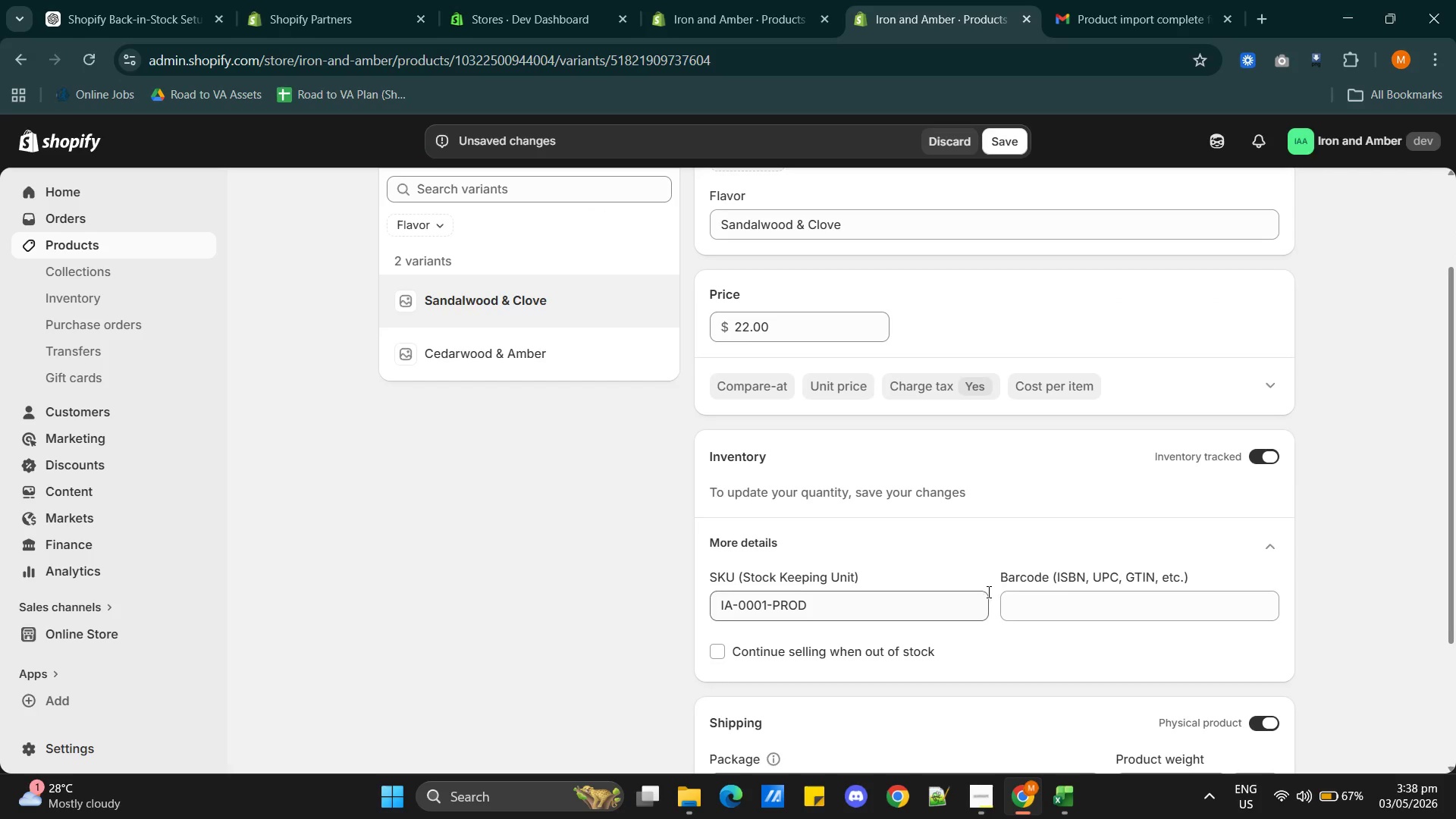 
scroll: coordinate [1023, 558], scroll_direction: down, amount: 3.0
 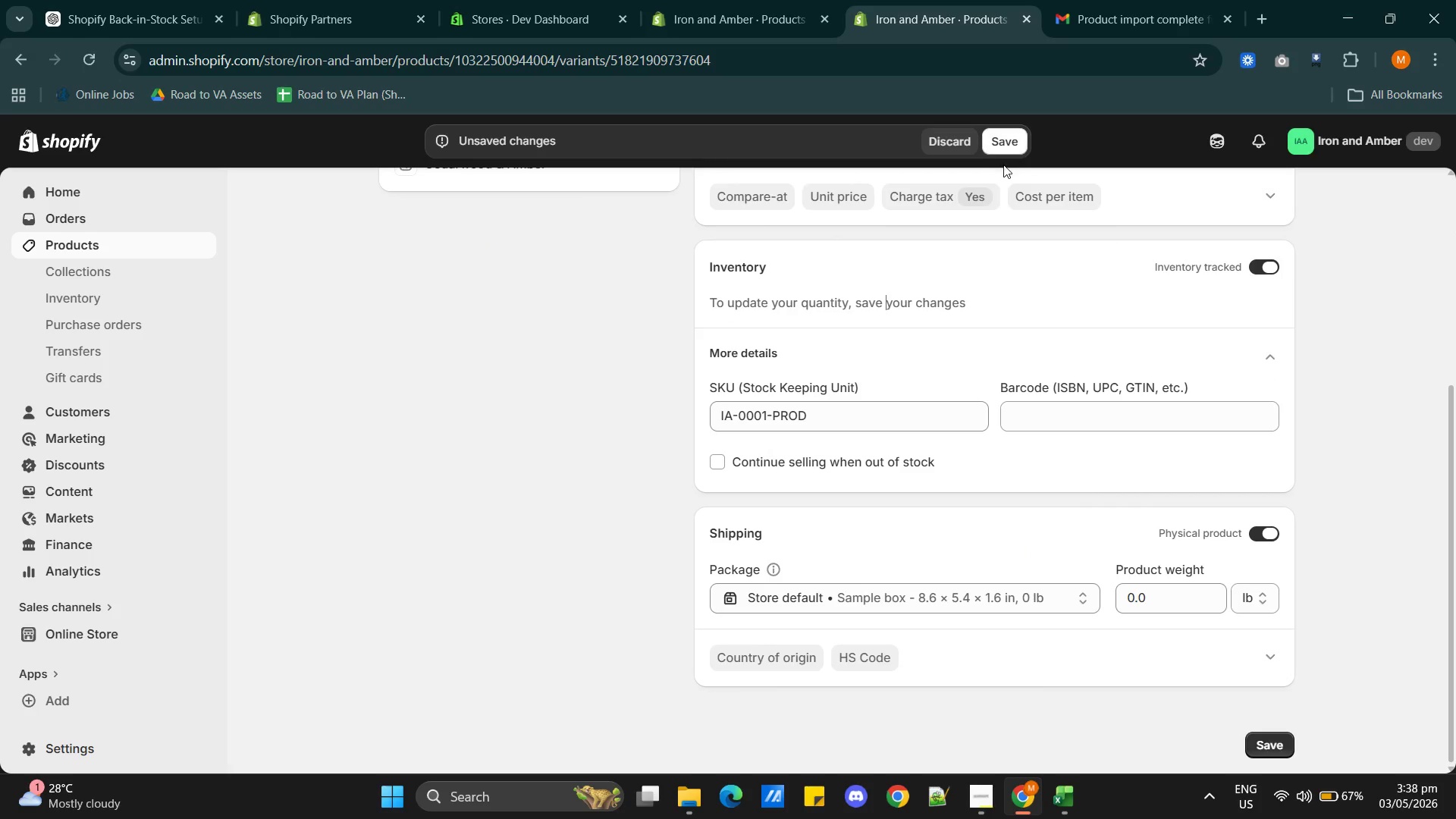 
left_click([1006, 135])
 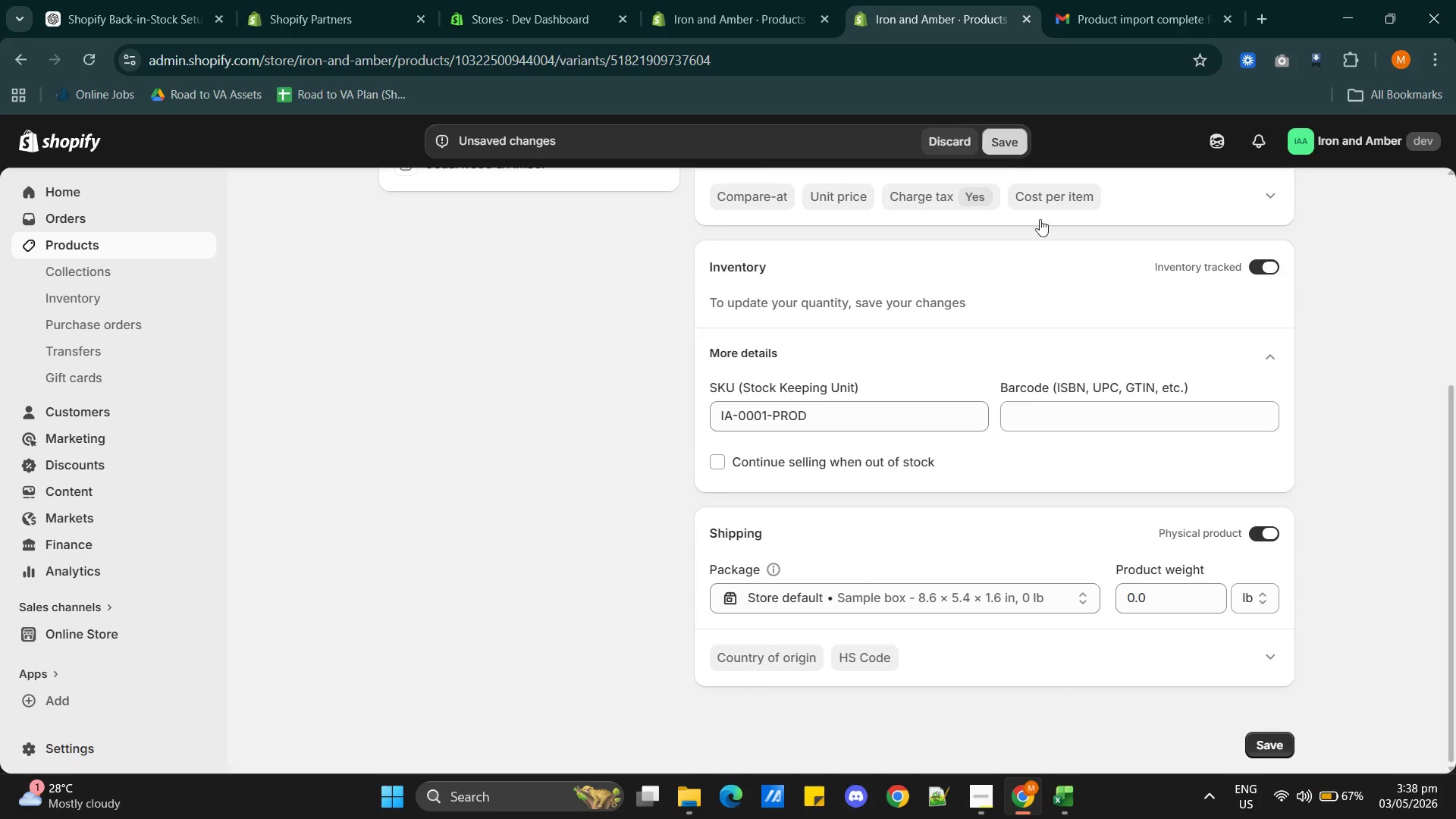 
mouse_move([1021, 206])
 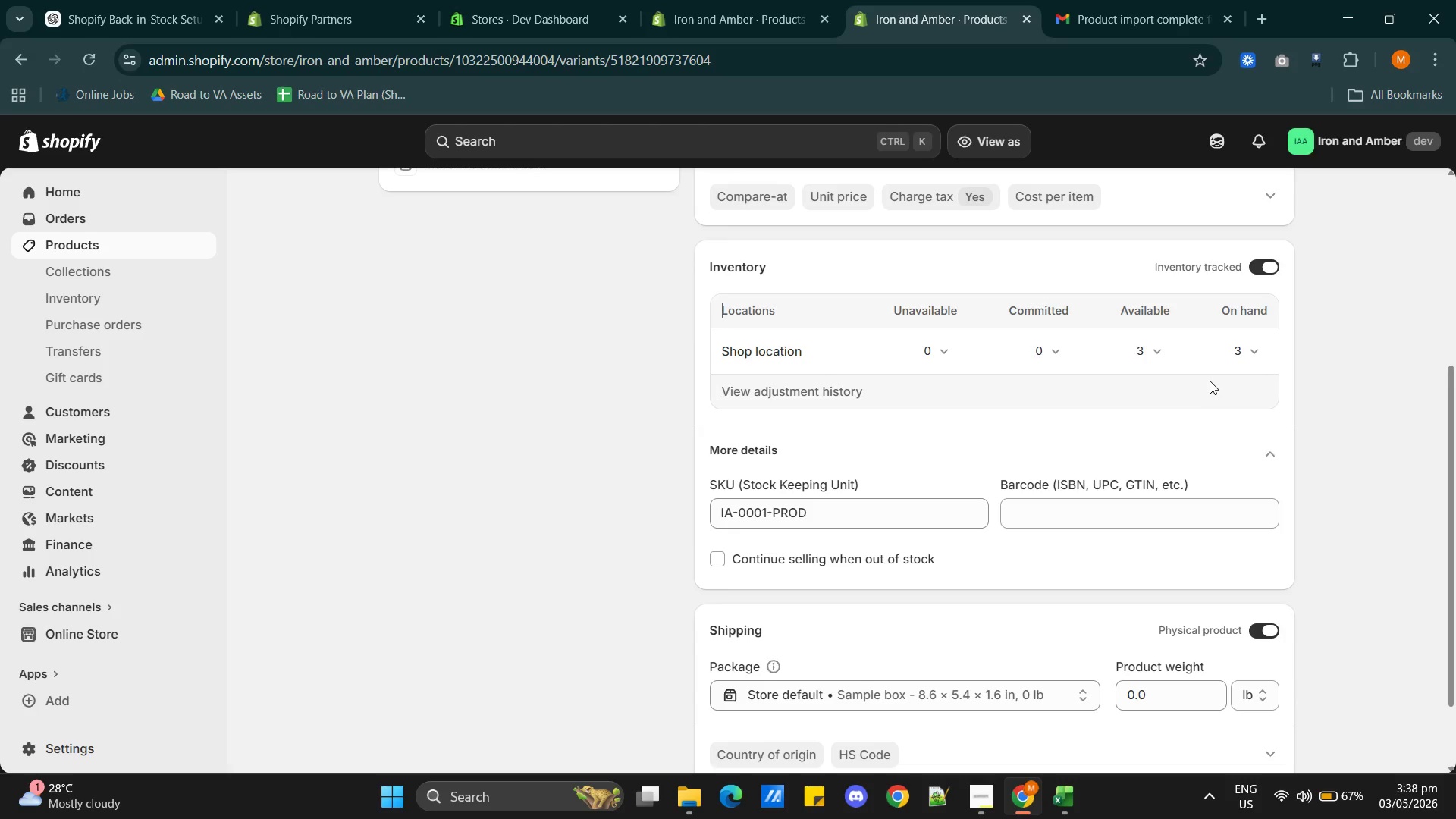 
left_click([1163, 347])
 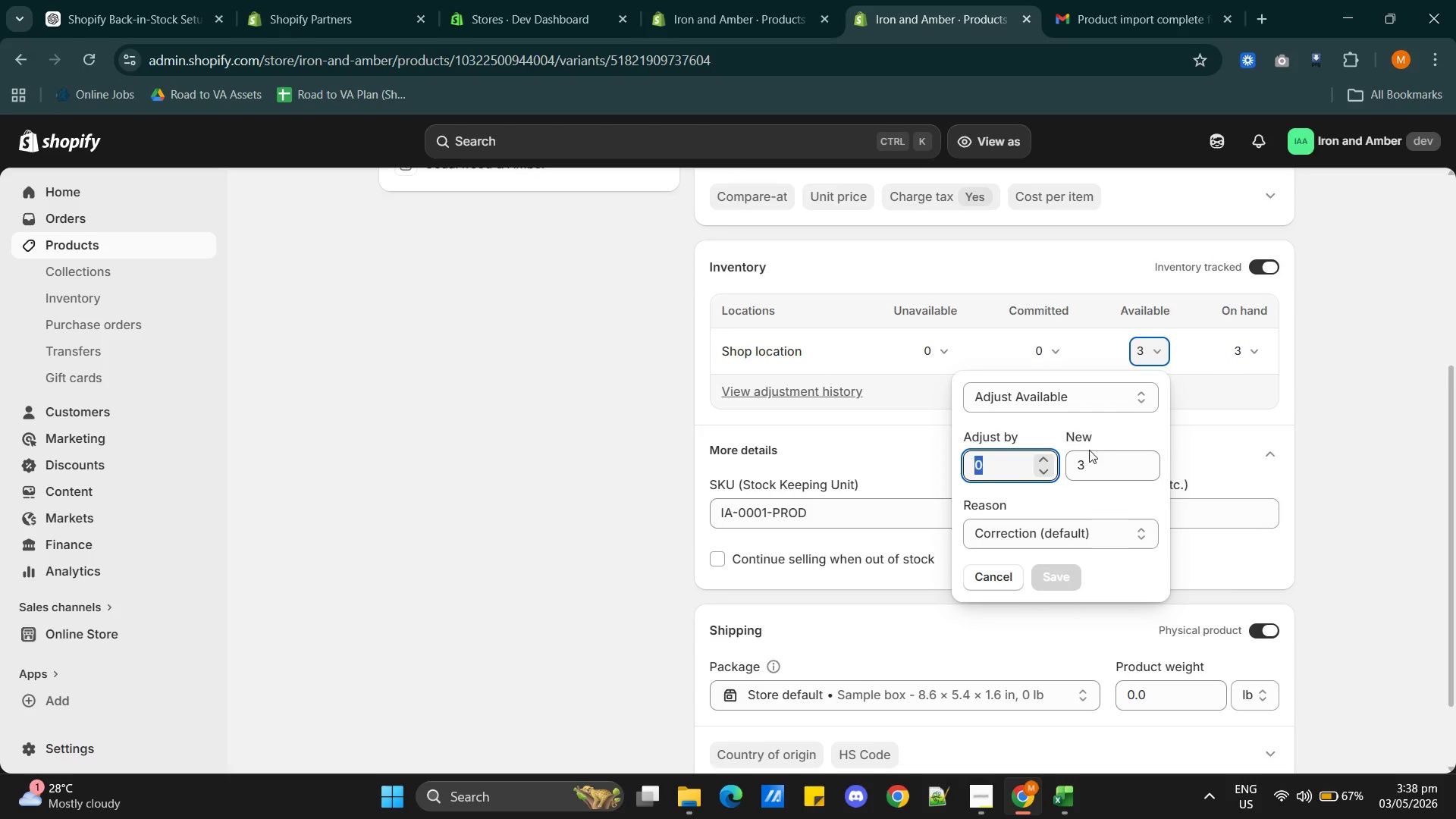 
double_click([1084, 460])
 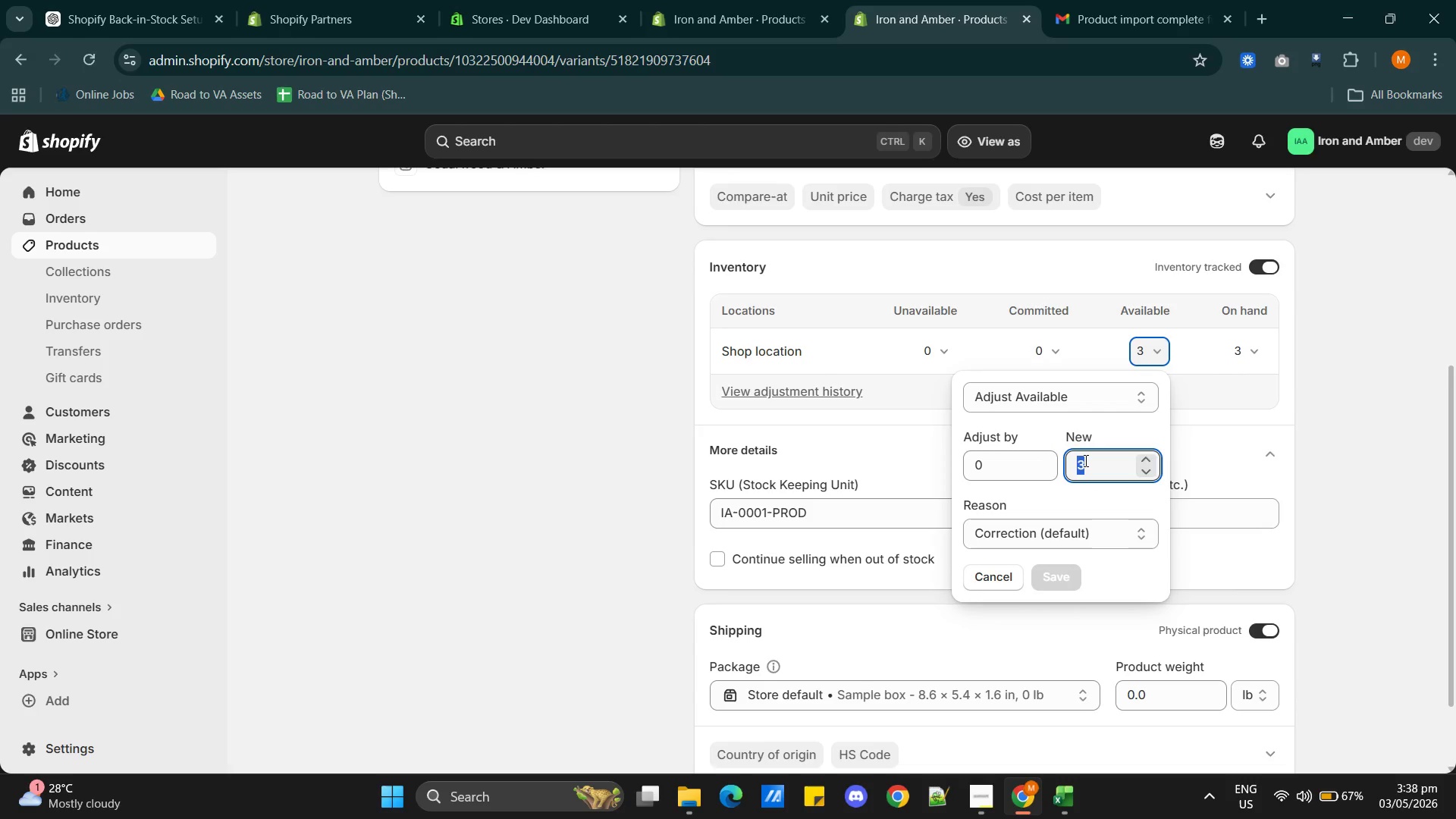 
key(0)
 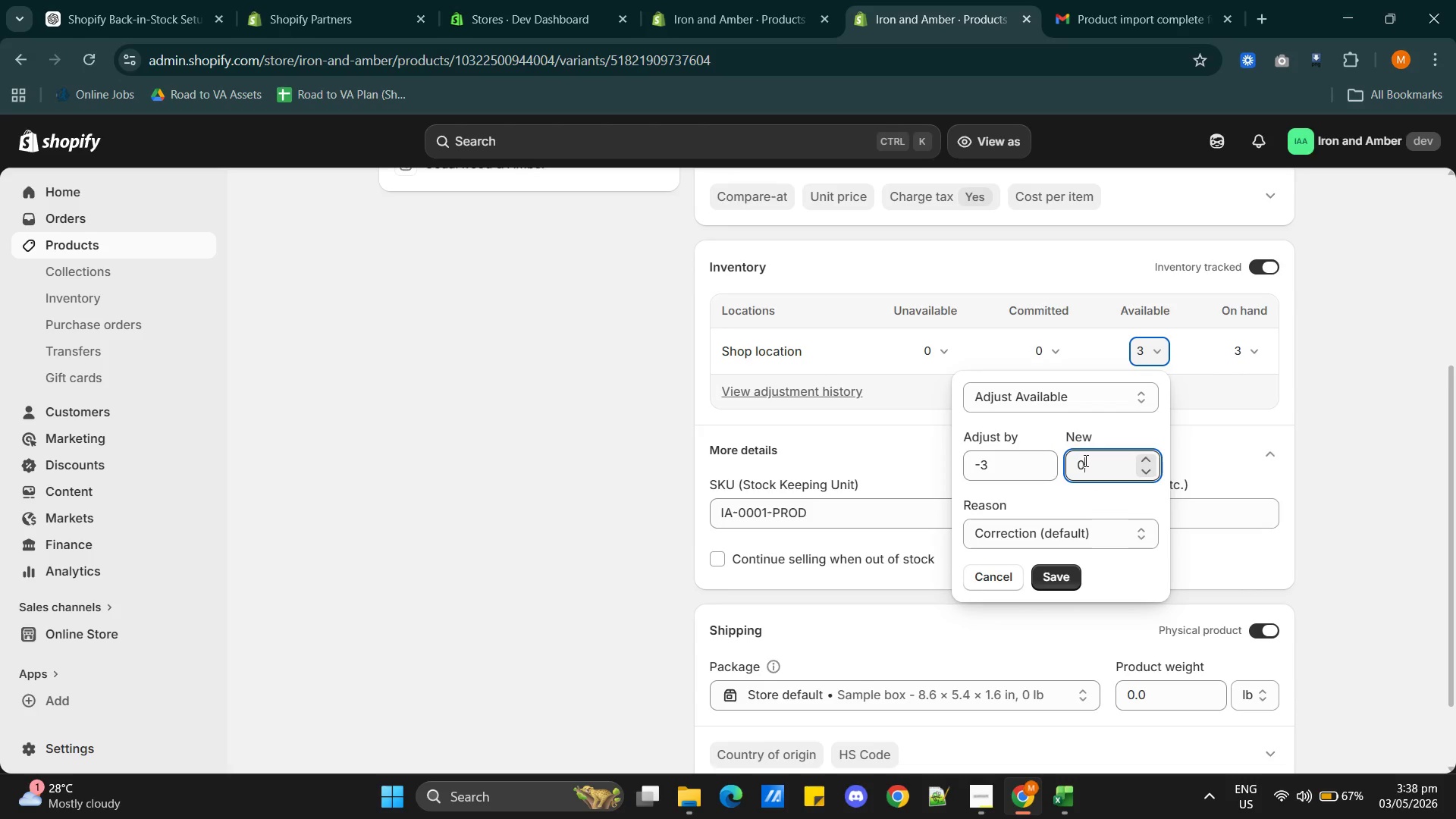 
key(Control+Z)
 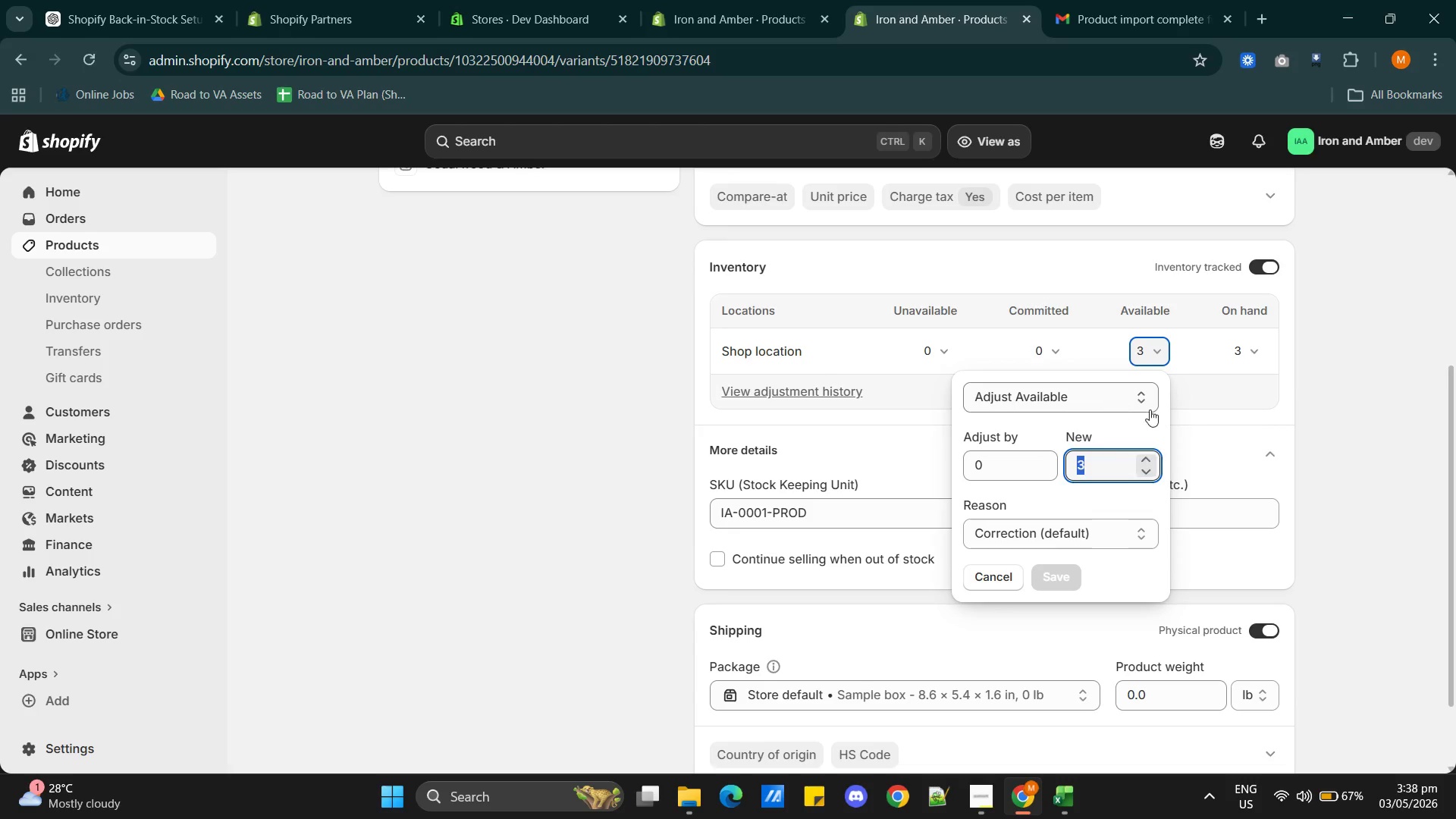 
left_click([1237, 428])
 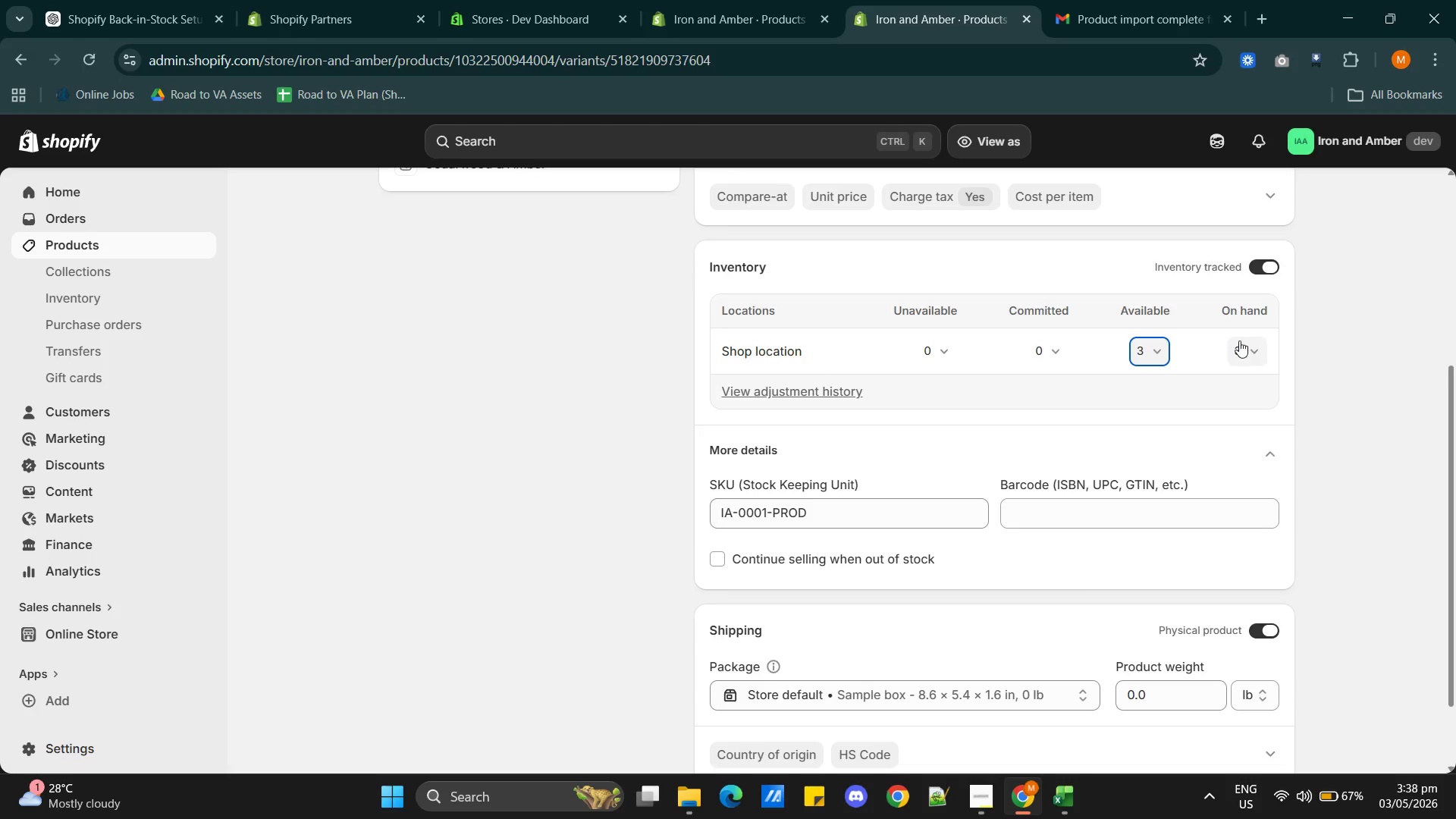 
left_click_drag(start_coordinate=[1238, 341], to_coordinate=[1241, 334])
 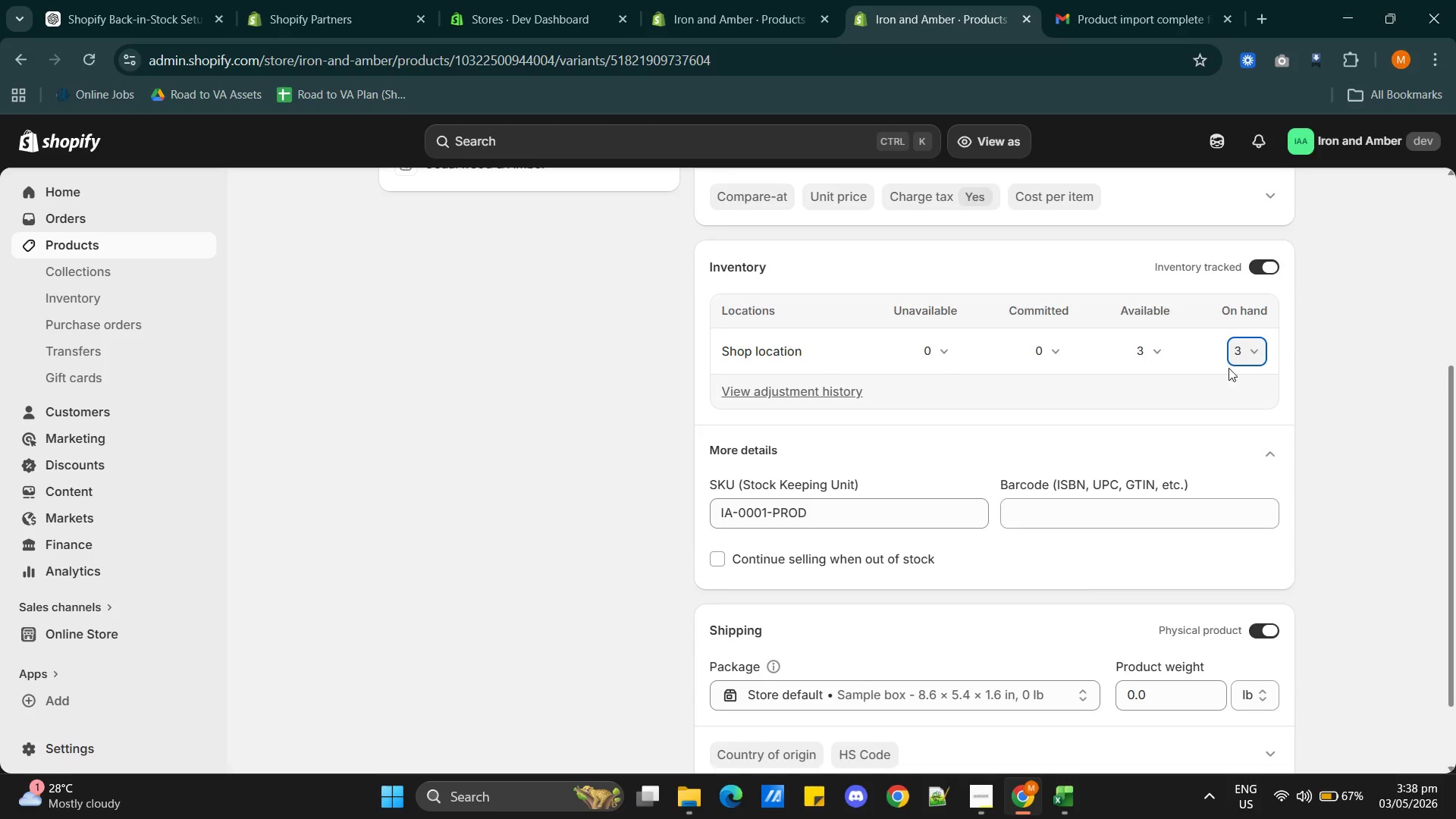 
left_click([1239, 356])
 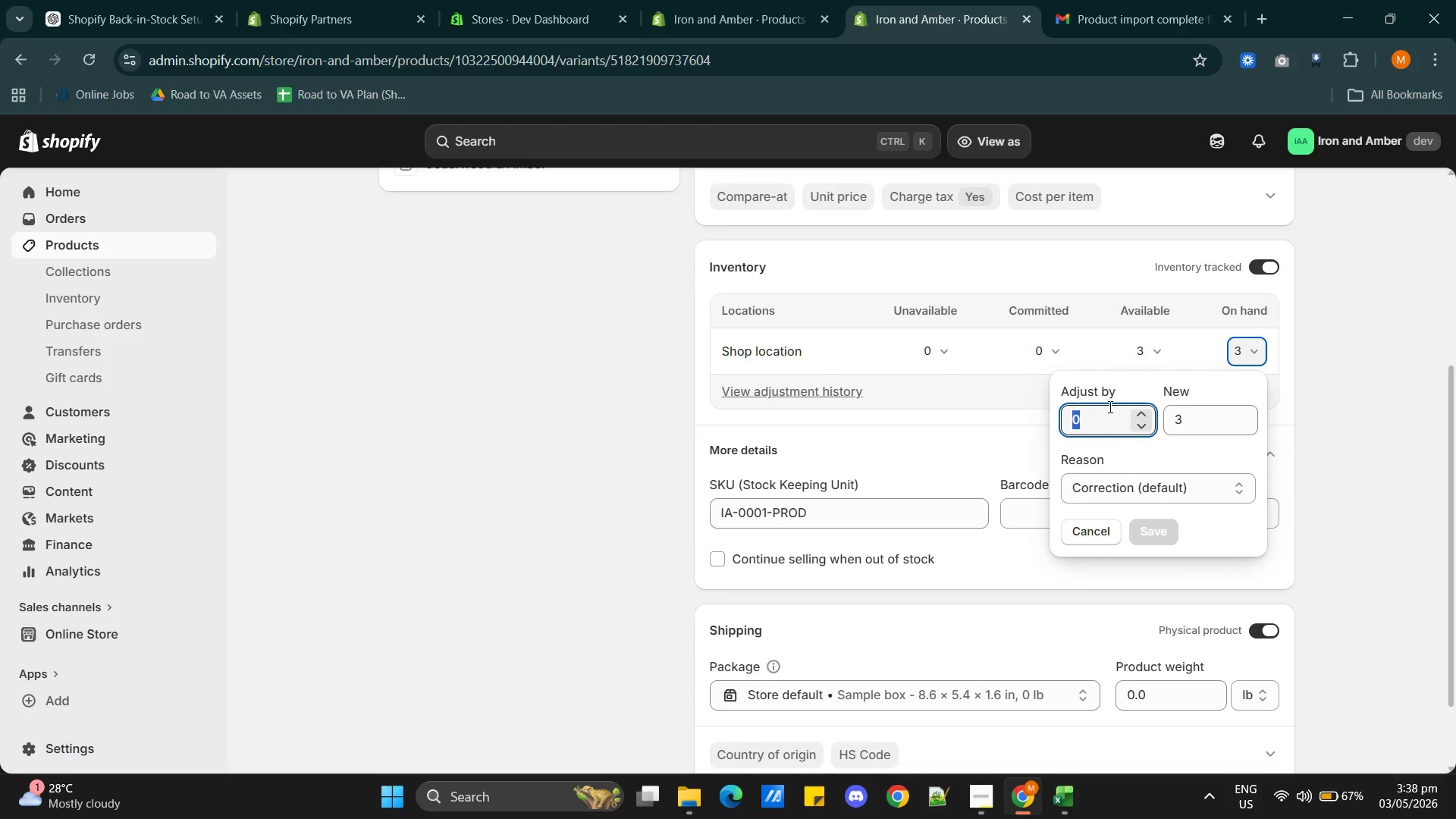 
triple_click([1109, 404])
 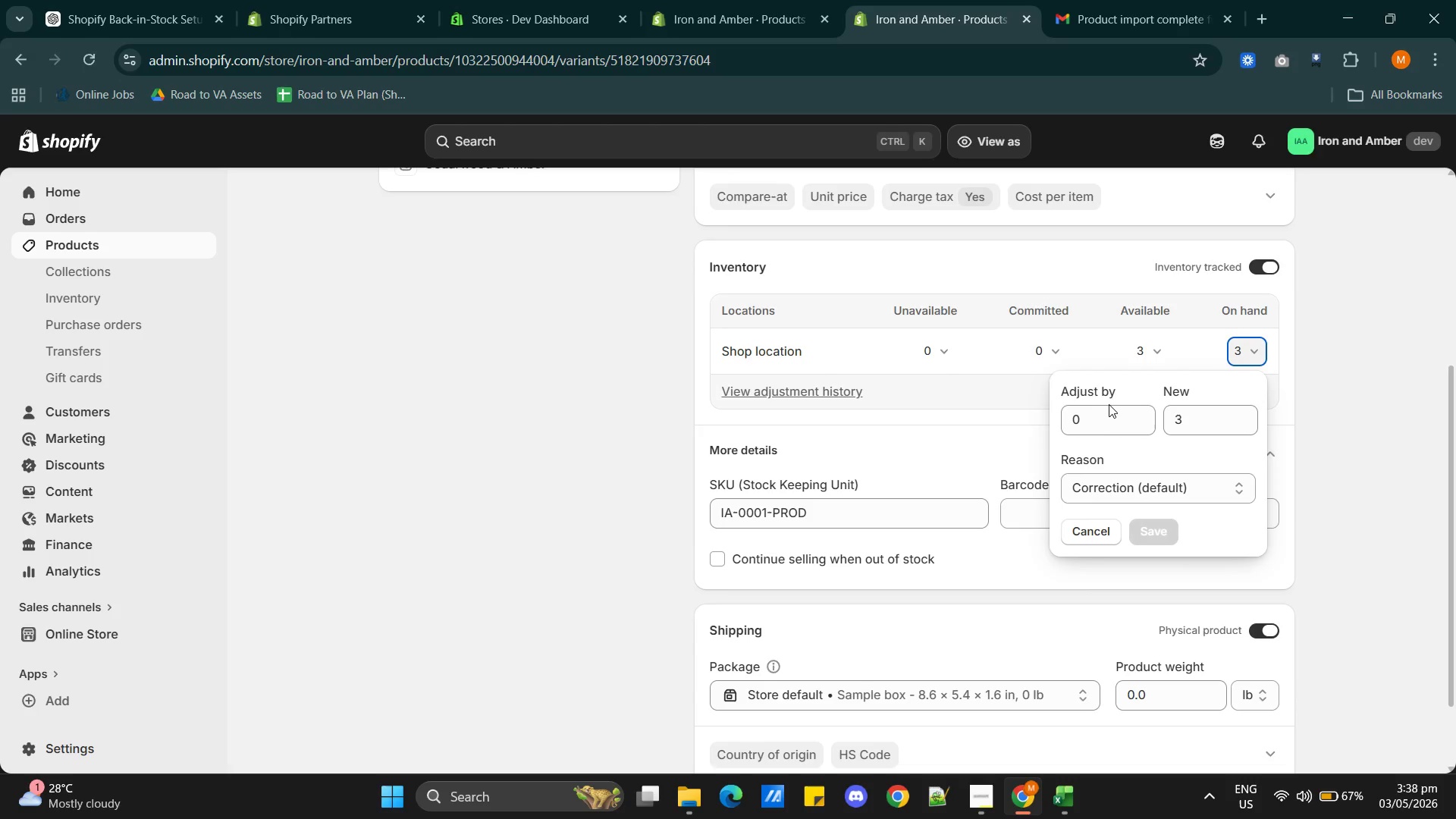 
triple_click([1109, 404])
 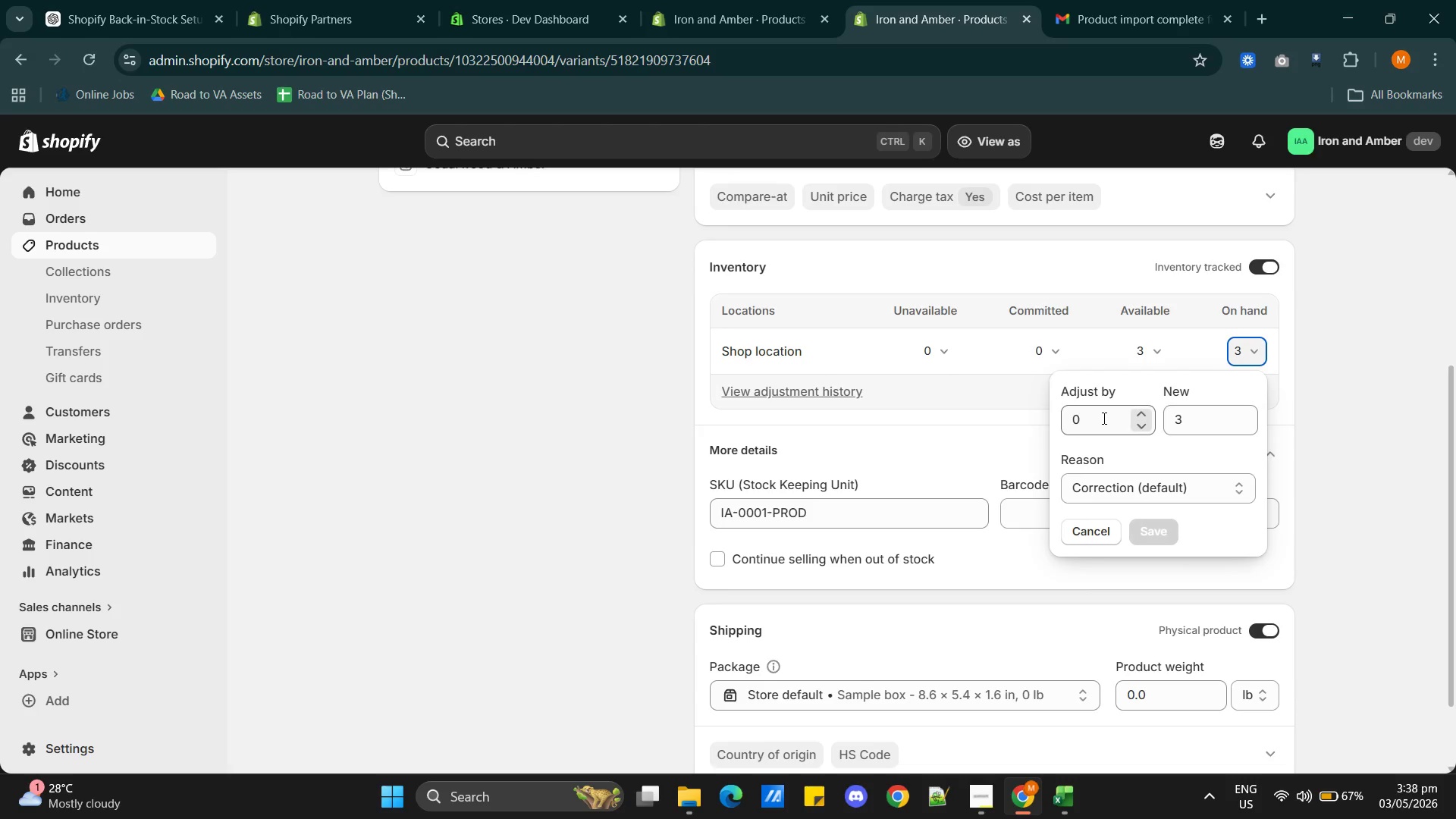 
double_click([1103, 418])
 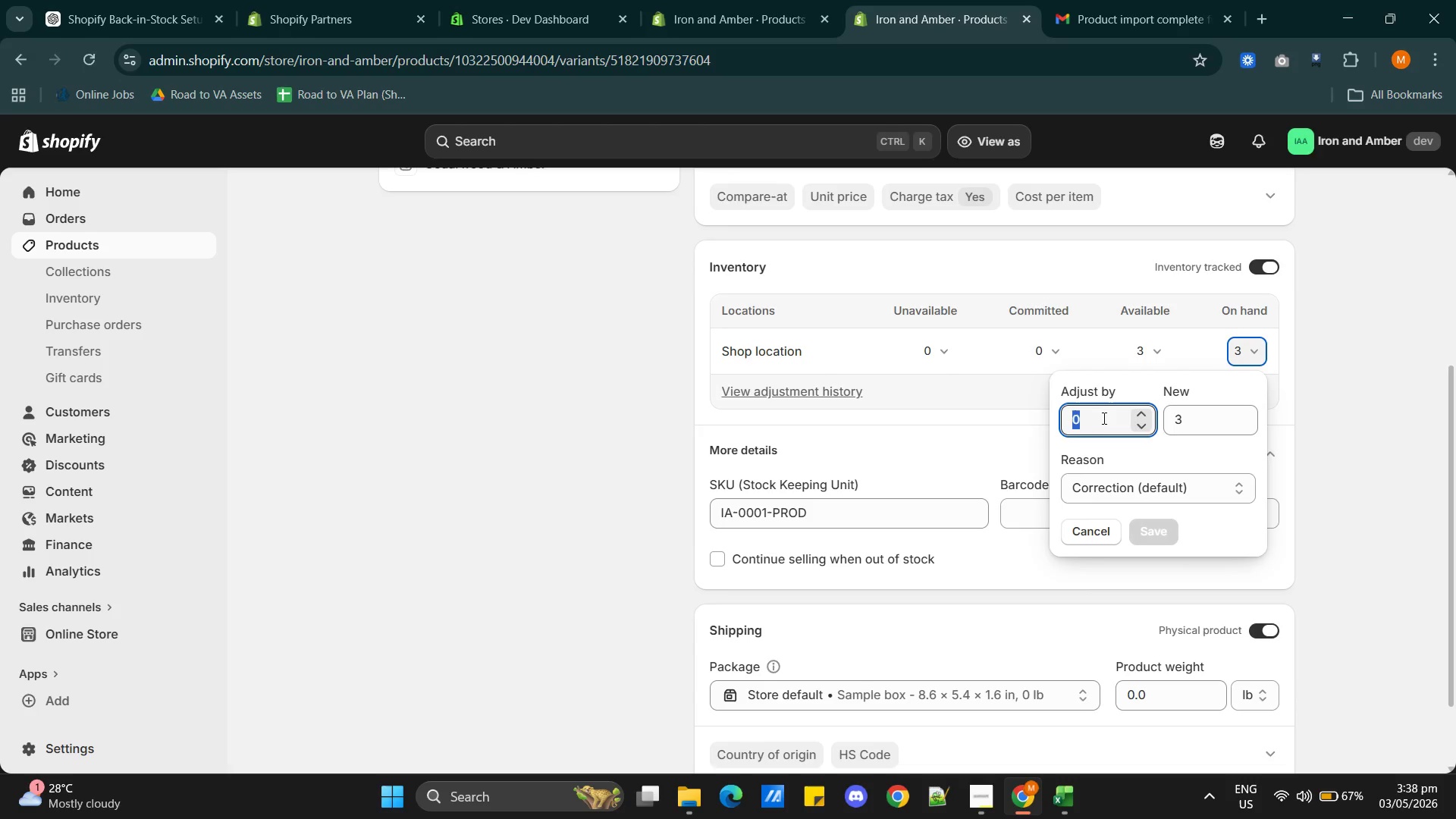 
triple_click([1103, 418])
 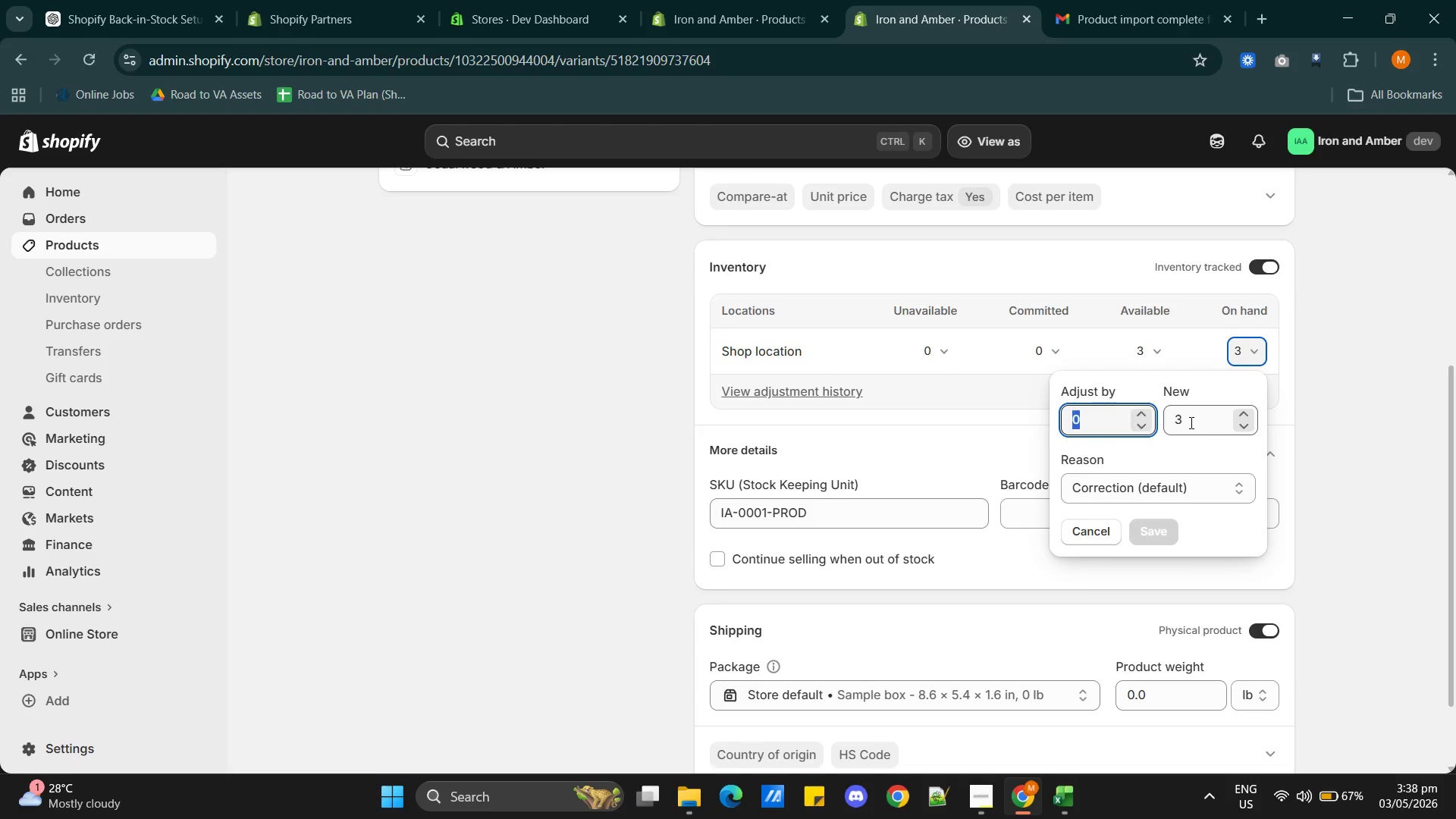 
double_click([1189, 421])
 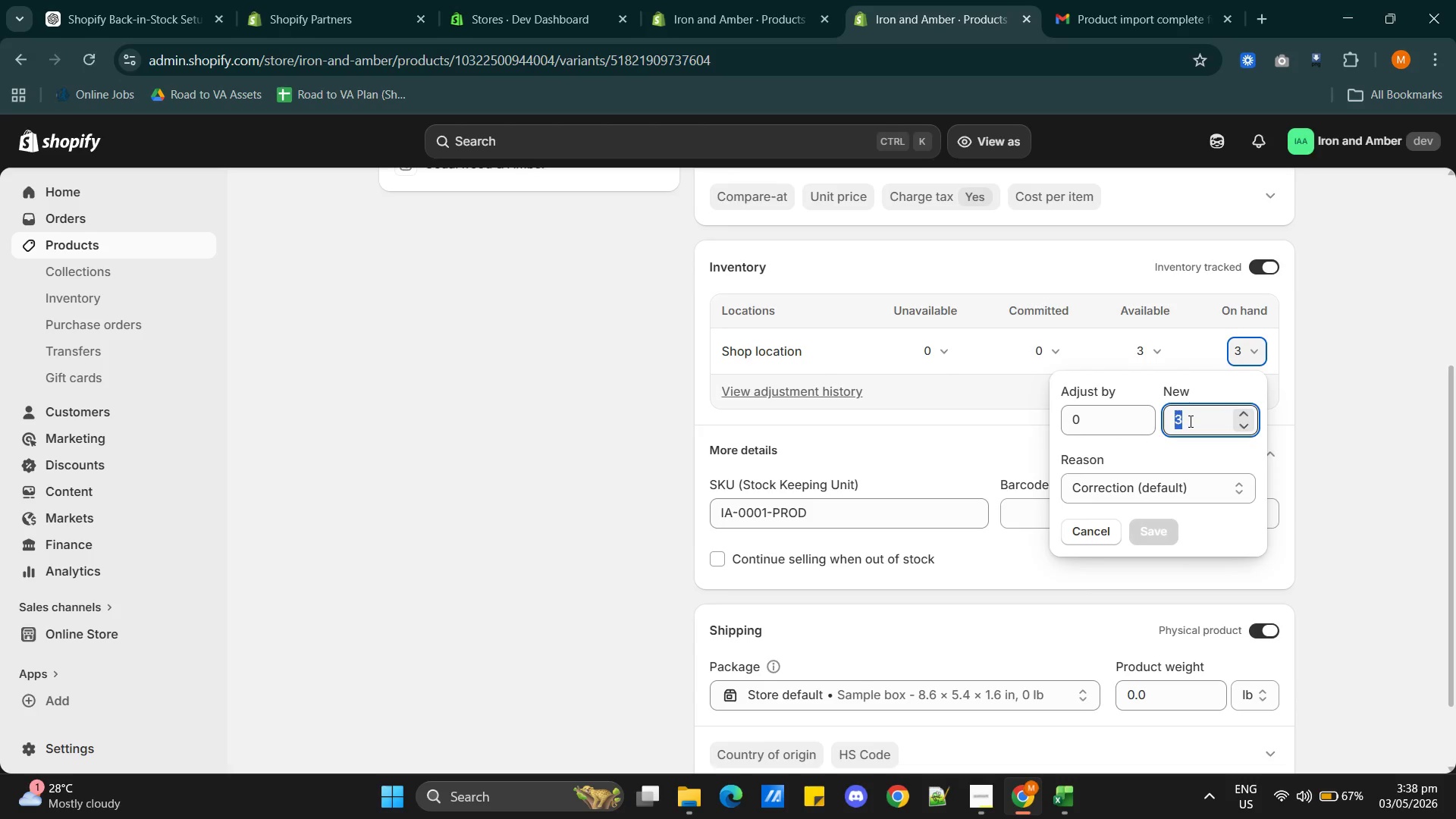 
triple_click([1189, 421])
 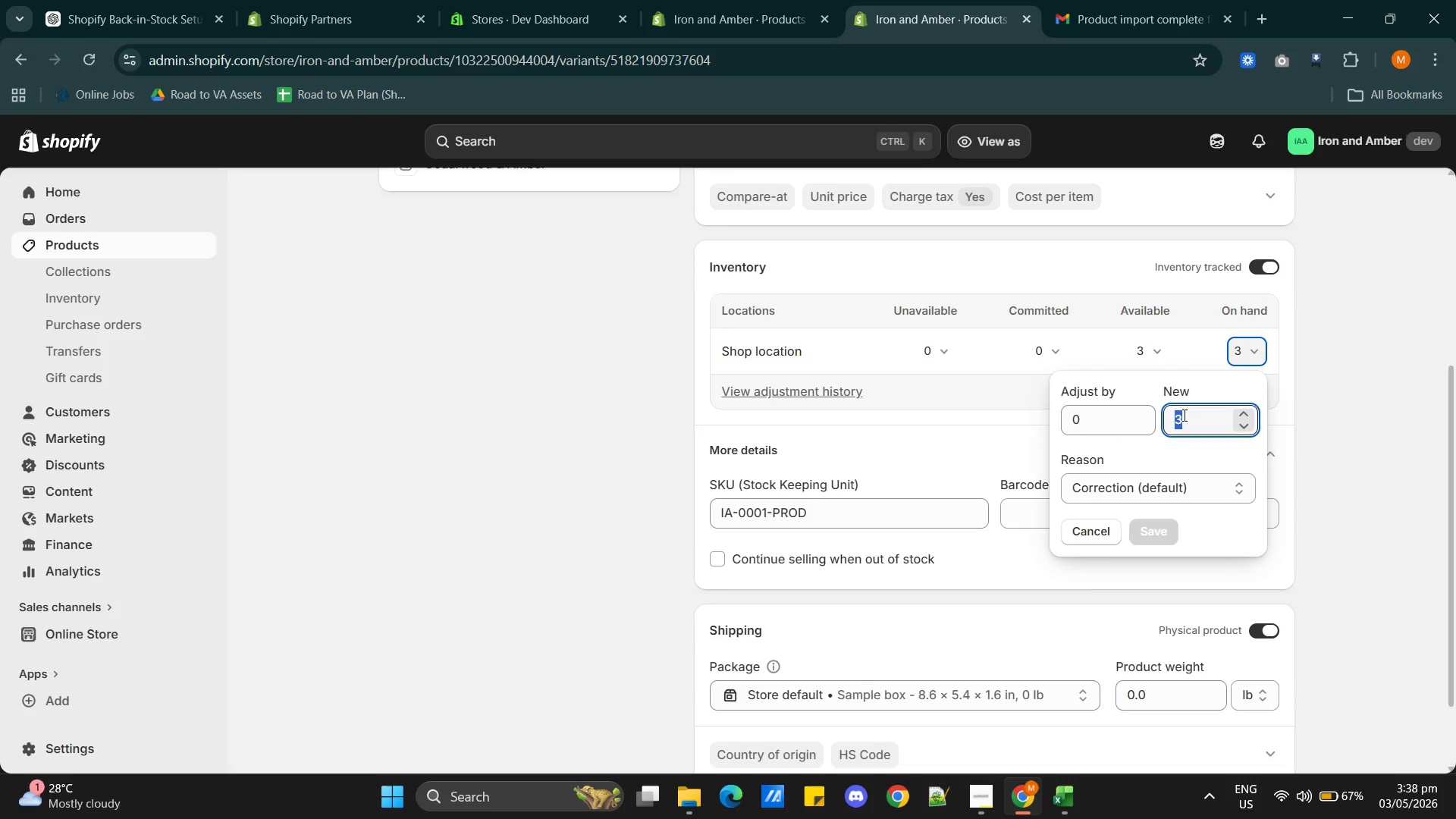 
key(0)
 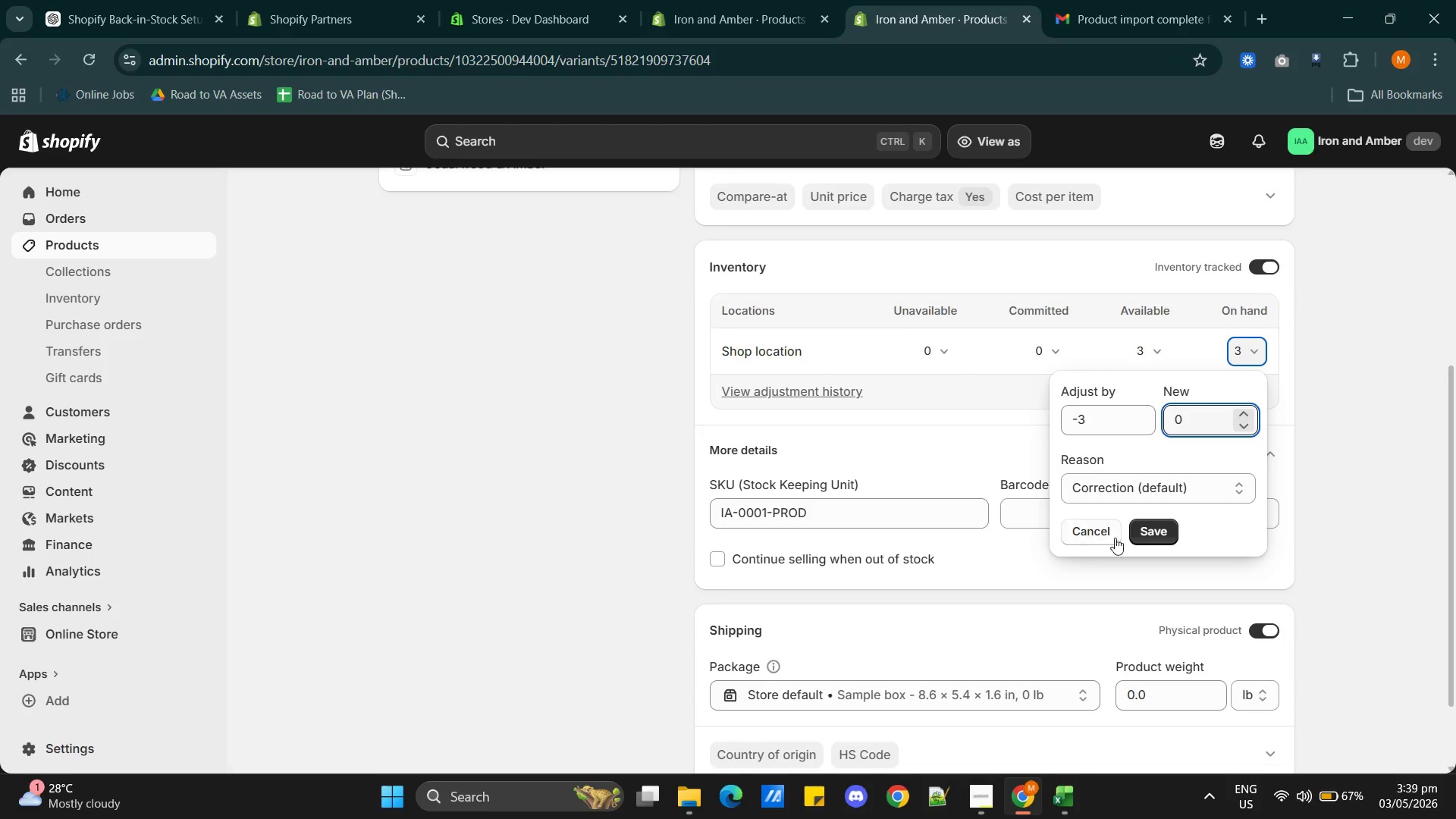 
double_click([1088, 414])
 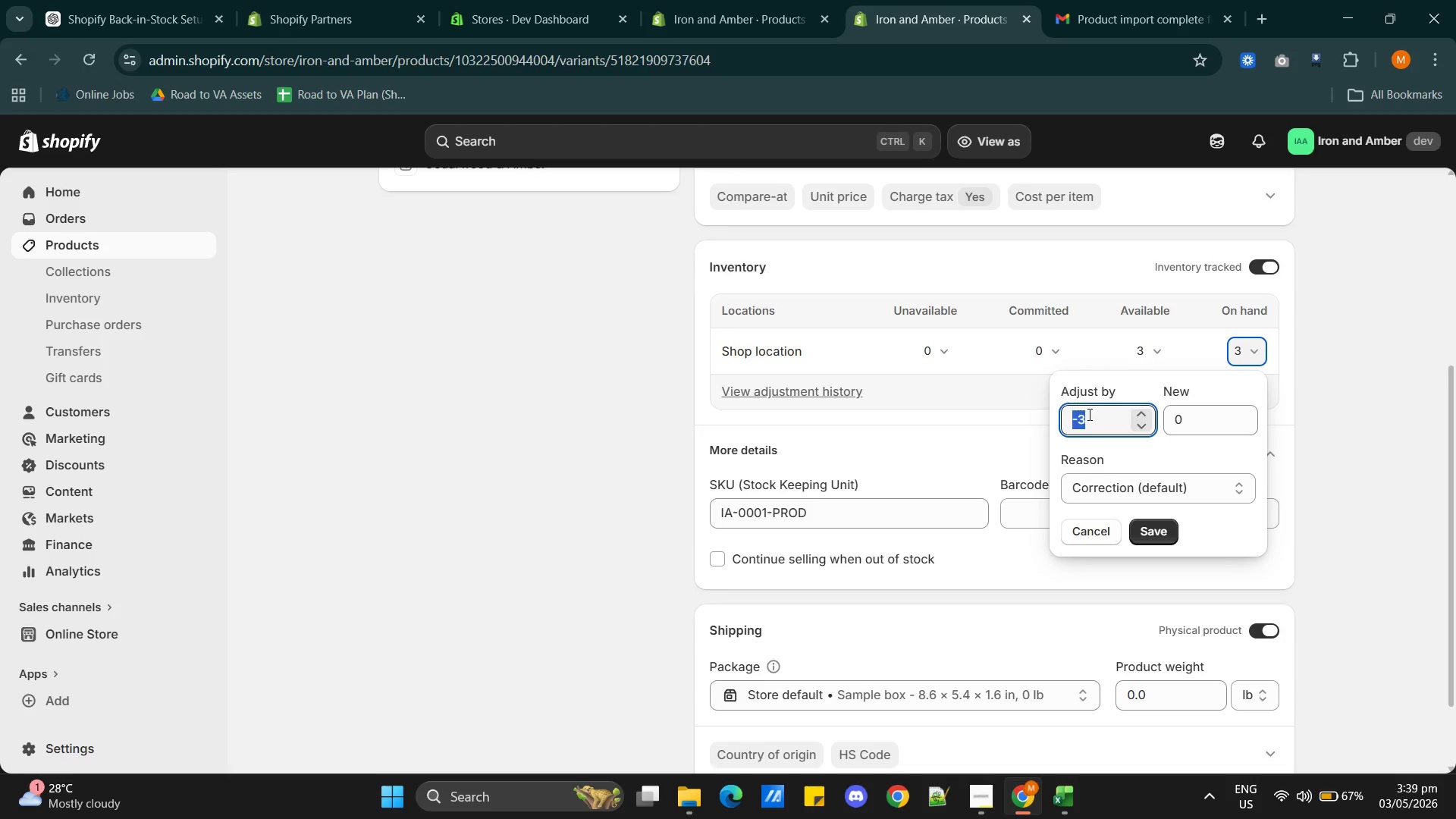 
key(0)
 